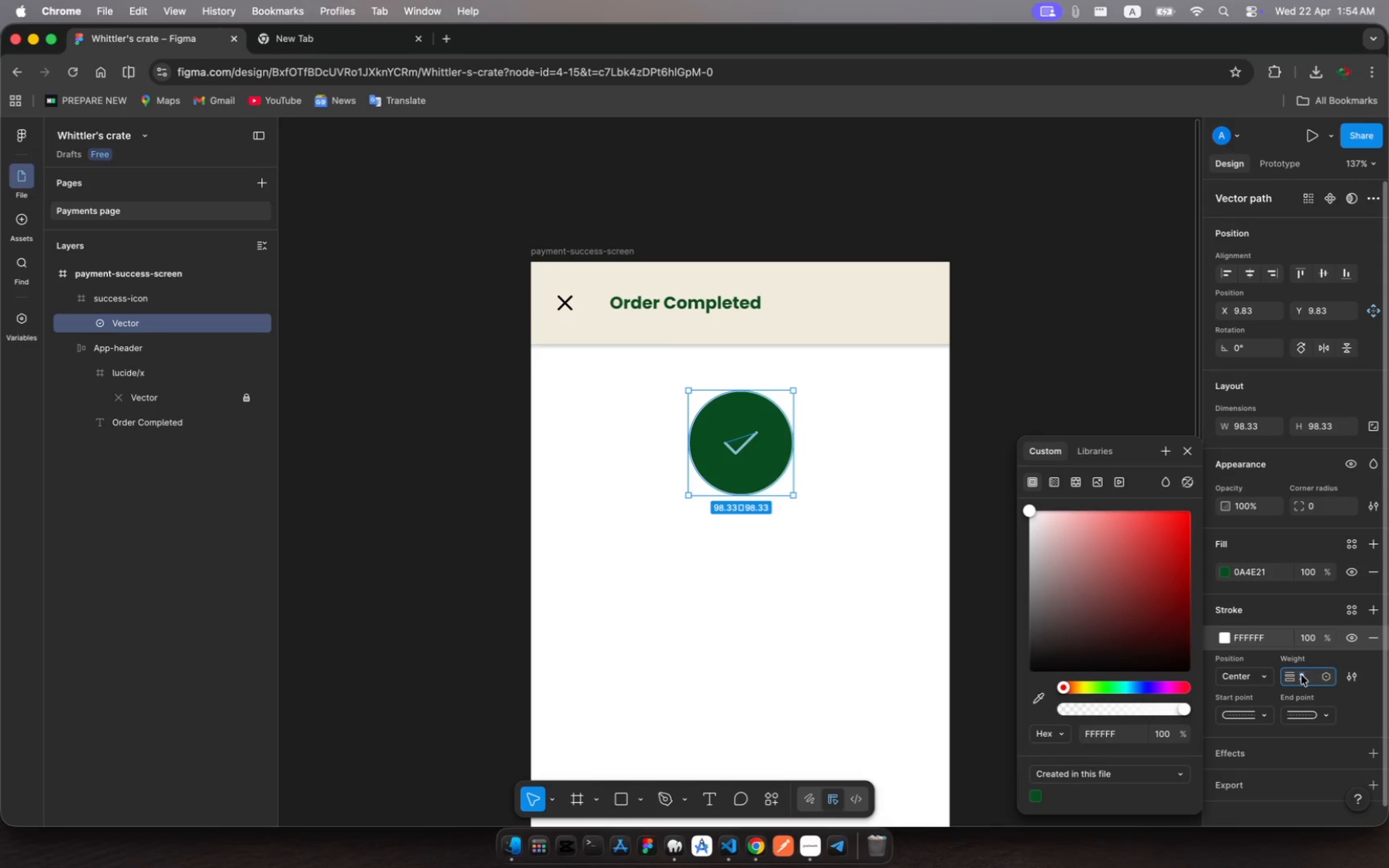 
key(3)
 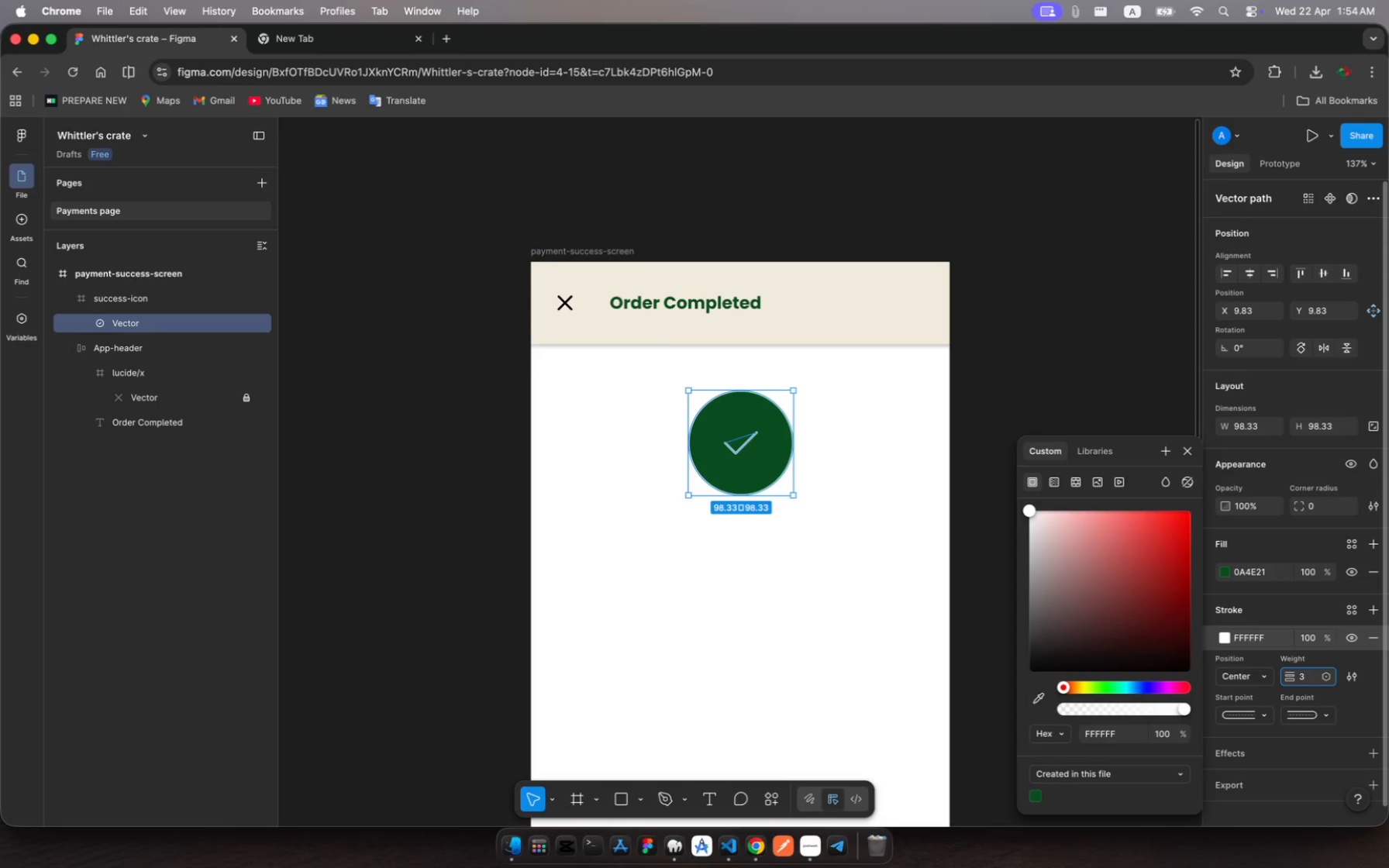 
key(Enter)
 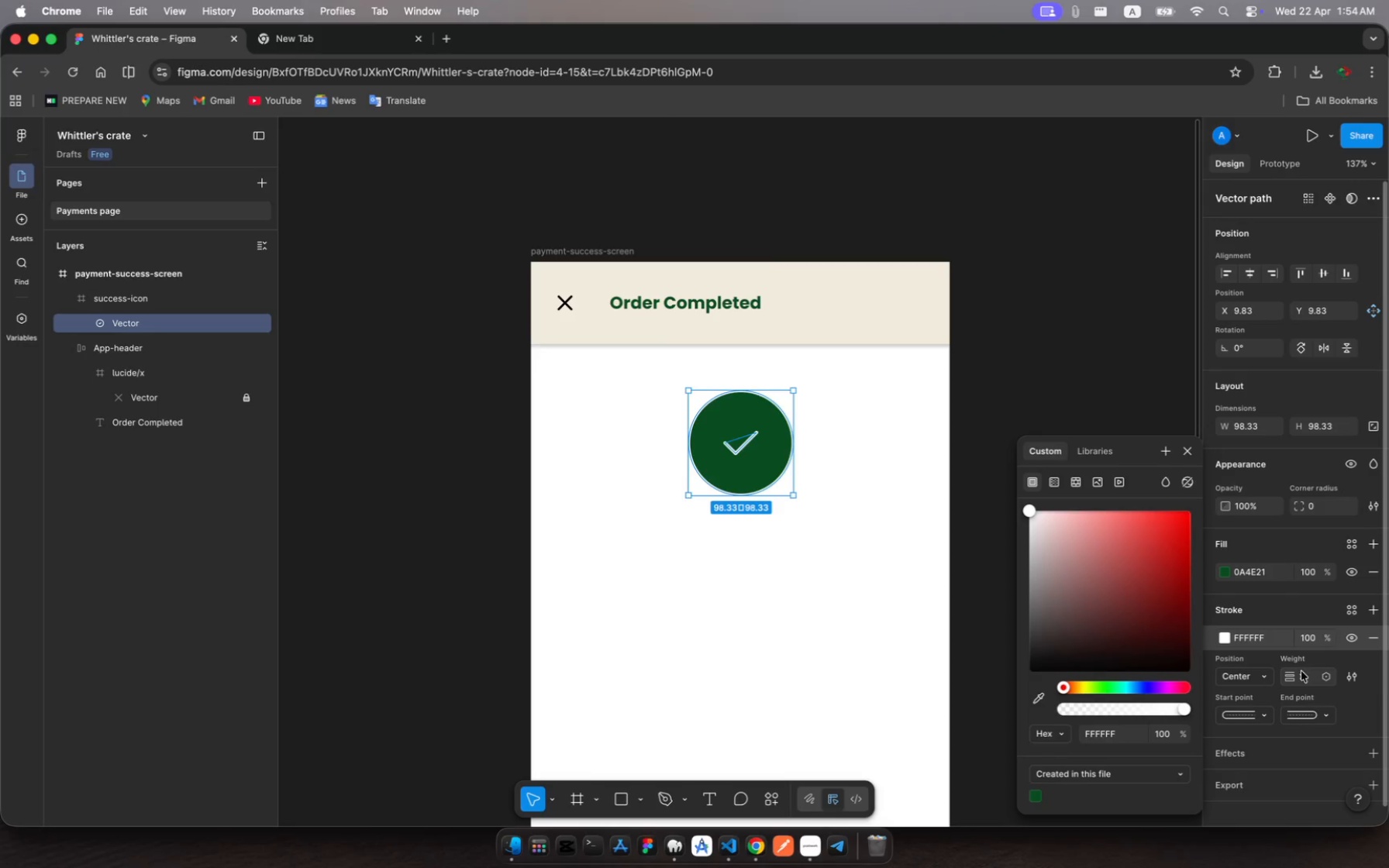 
wait(5.83)
 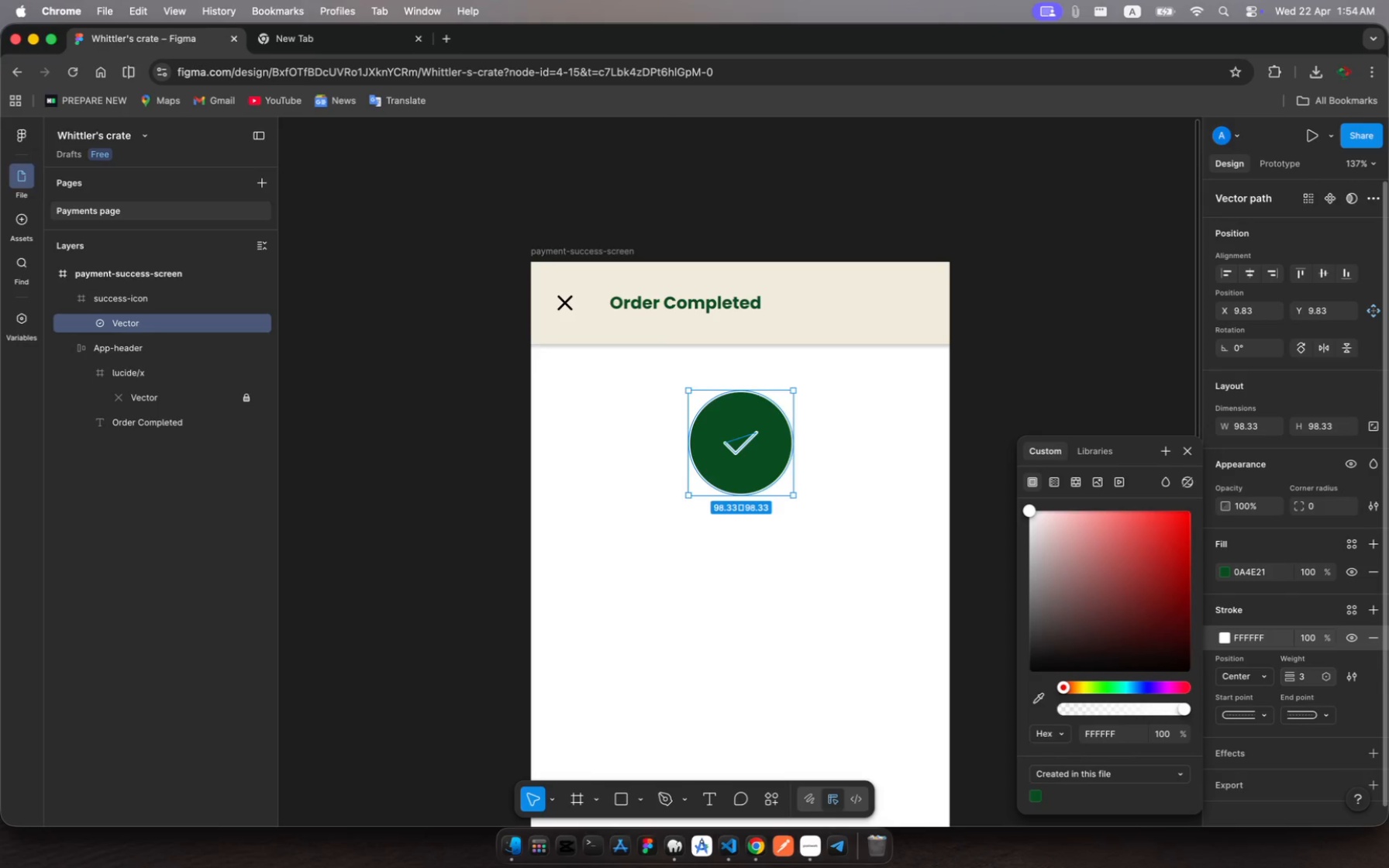 
left_click([1305, 680])
 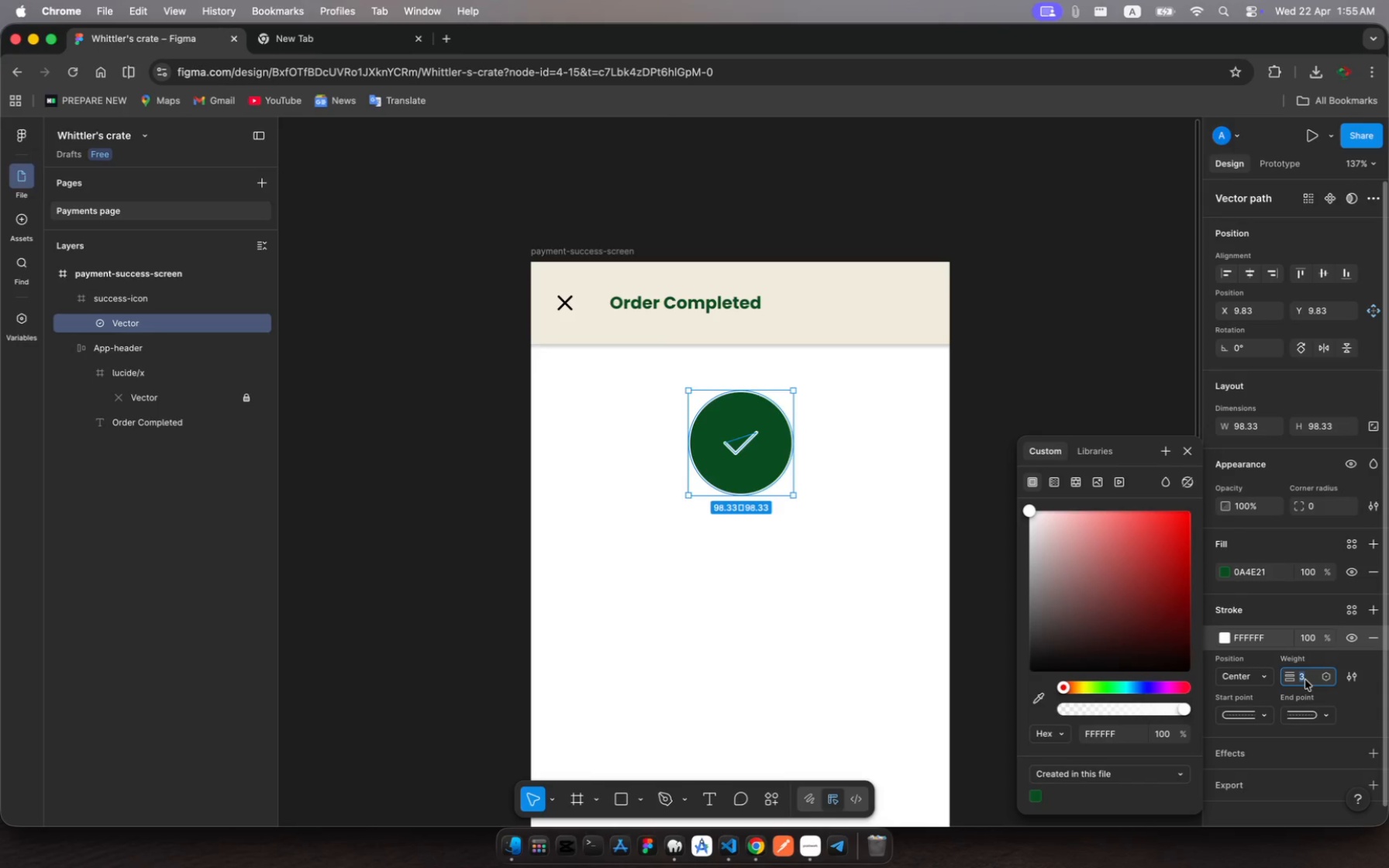 
key(5)
 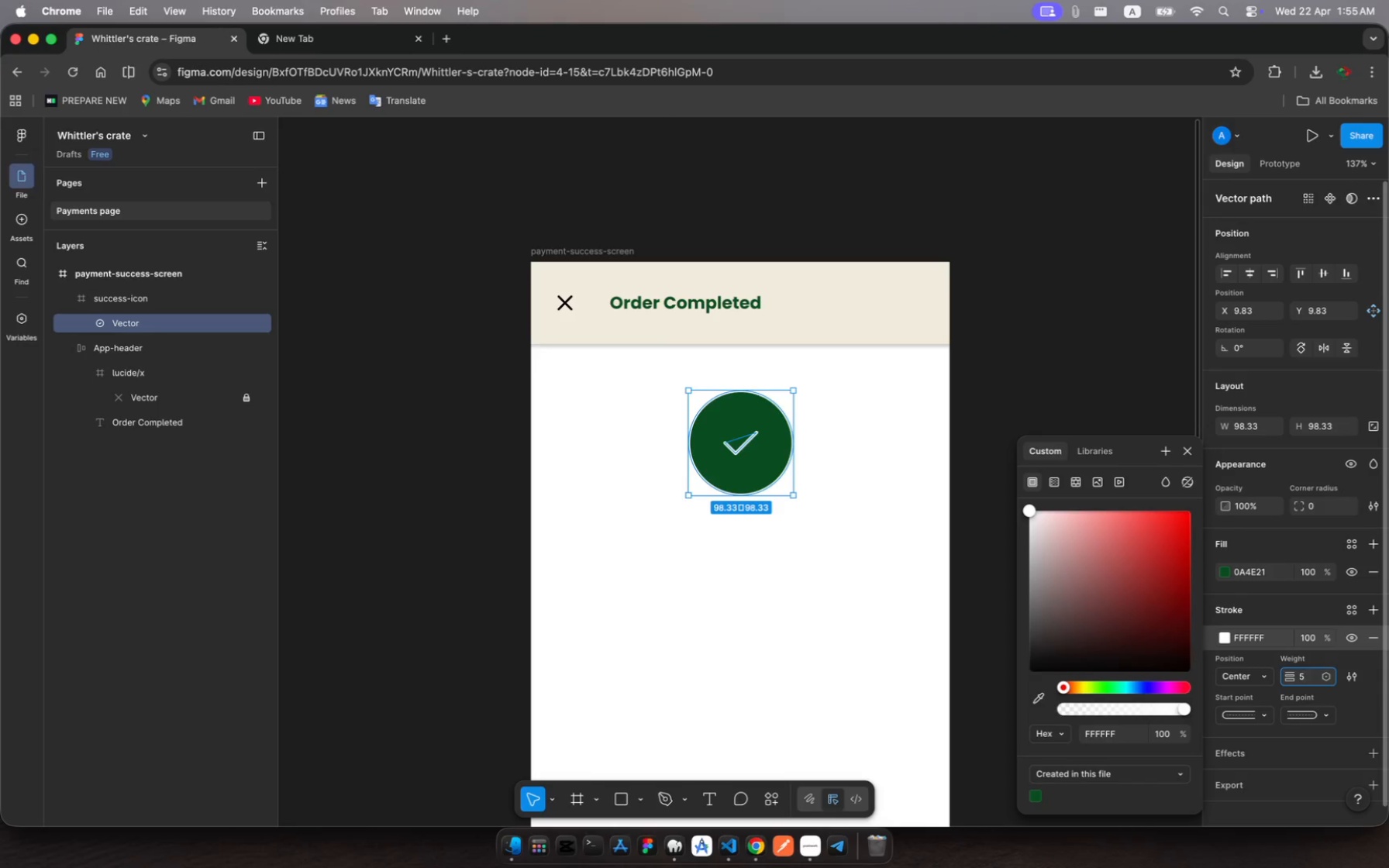 
key(Enter)
 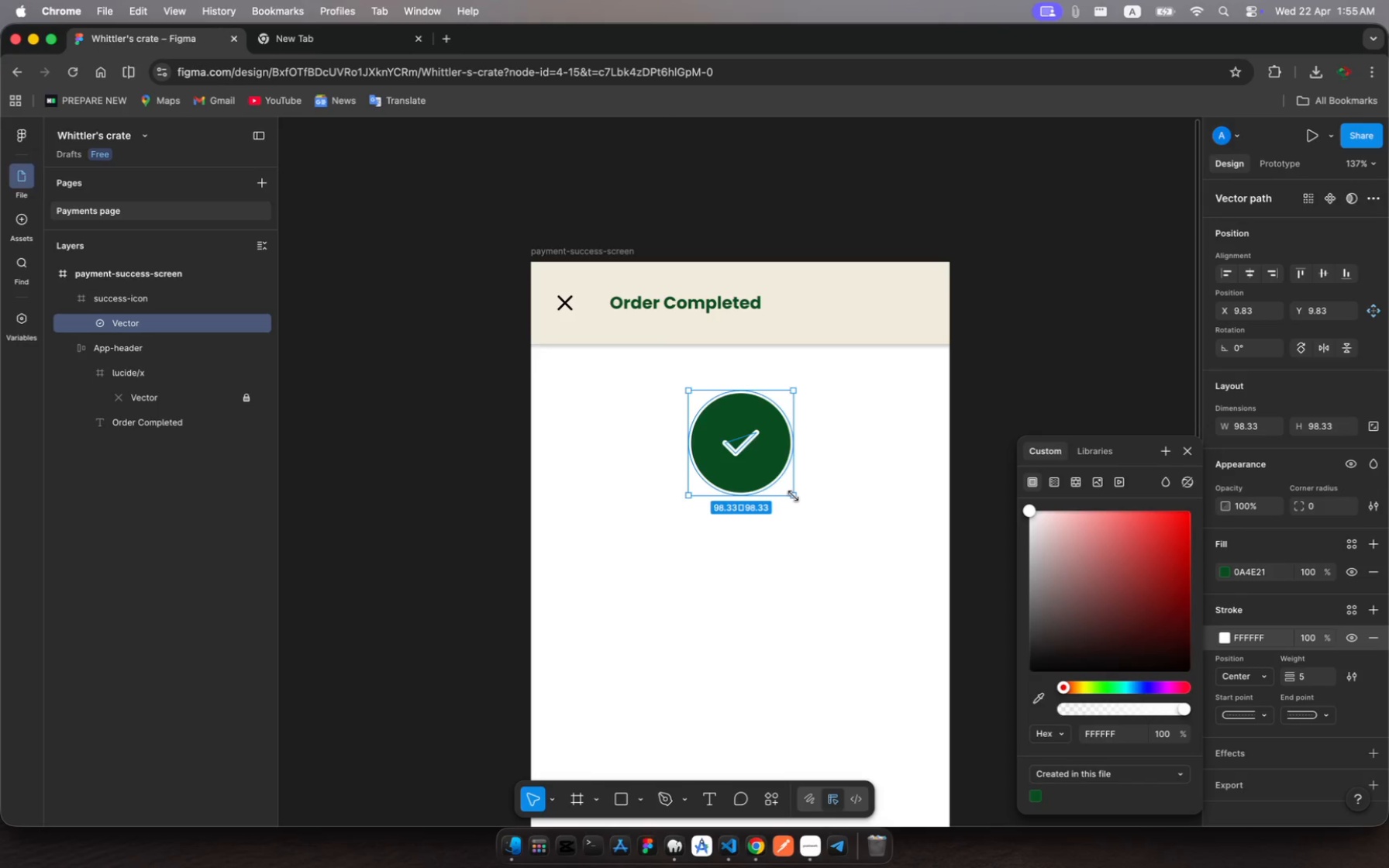 
left_click_drag(start_coordinate=[794, 496], to_coordinate=[800, 499])
 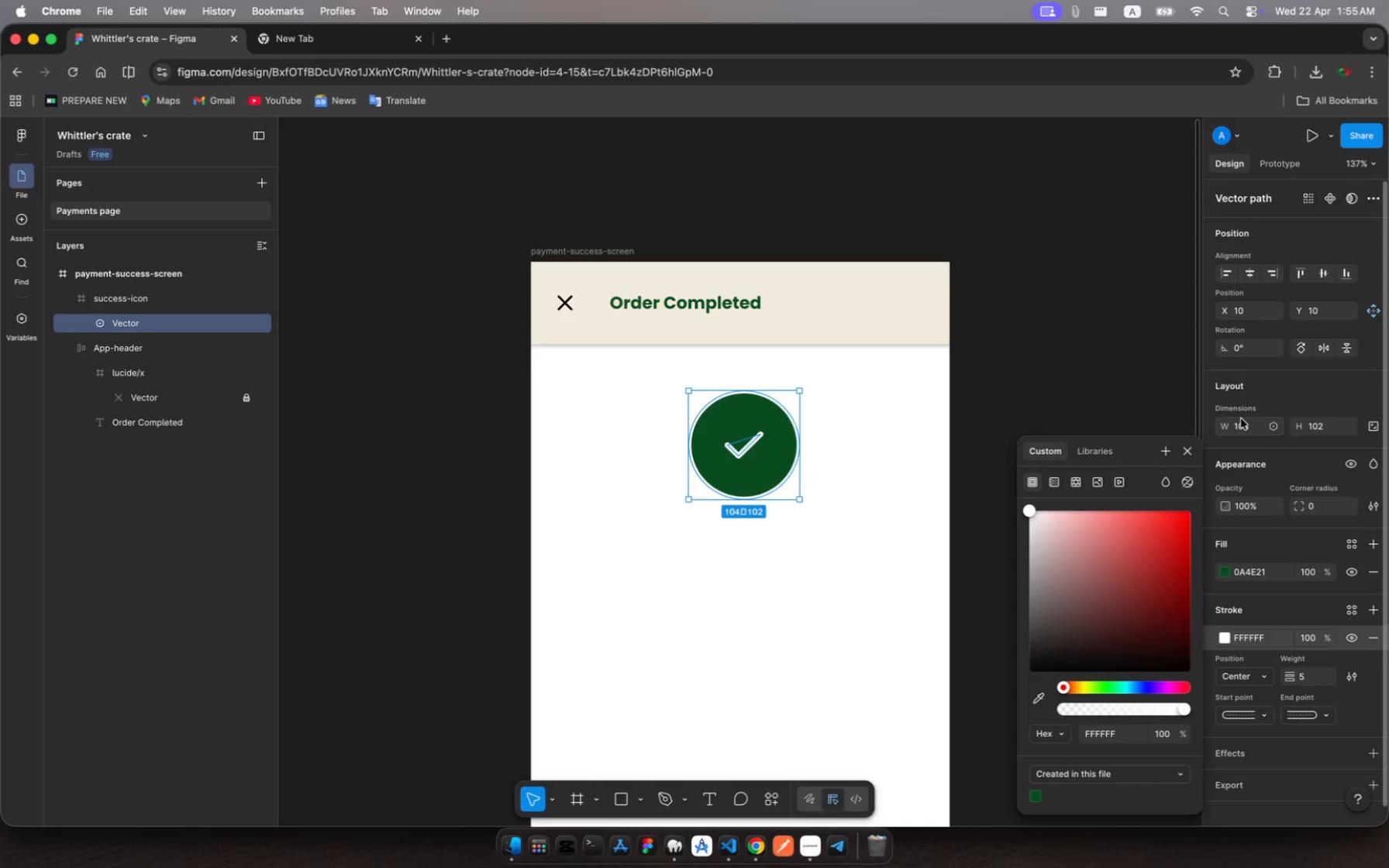 
left_click([1237, 422])
 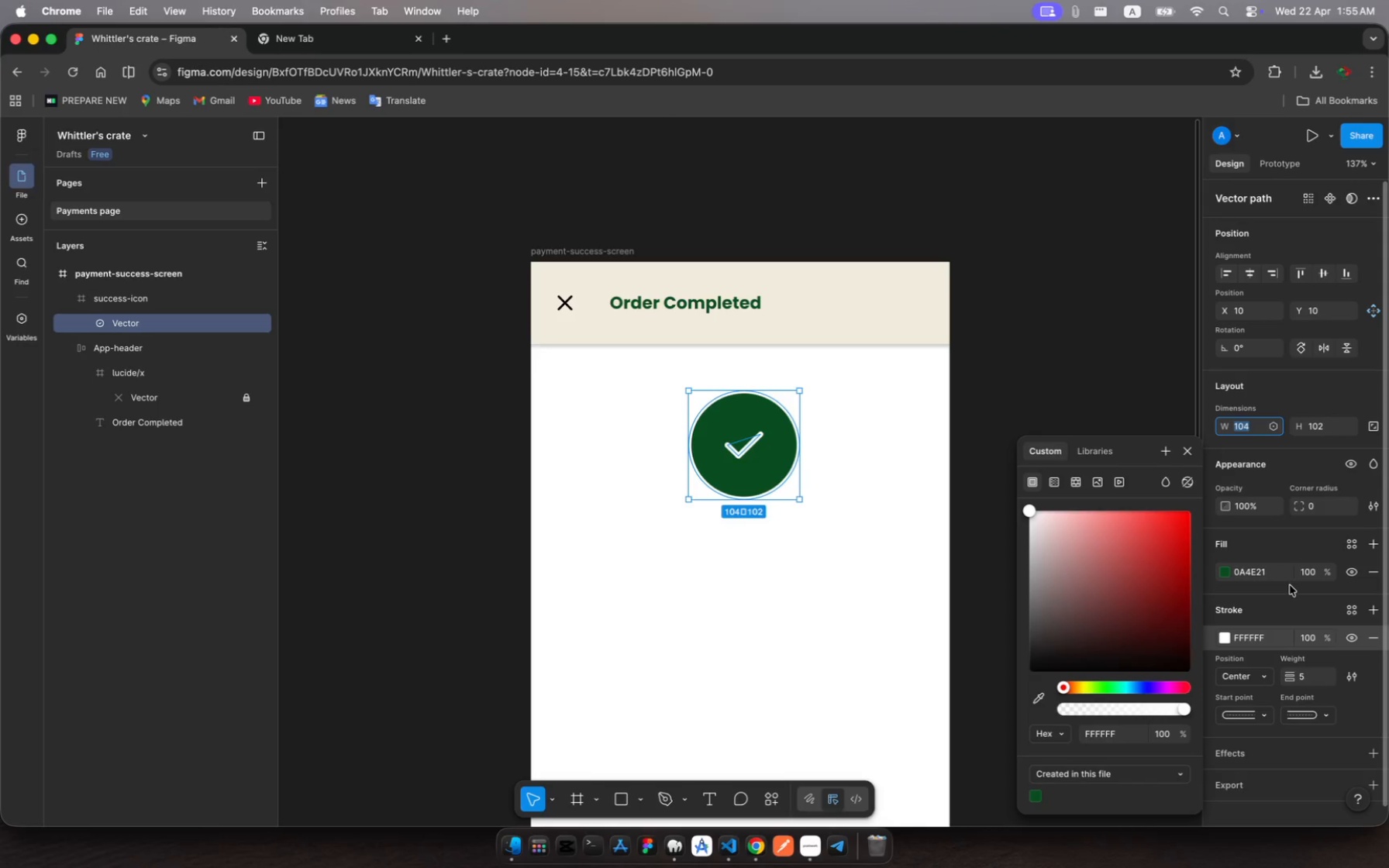 
type(105)
 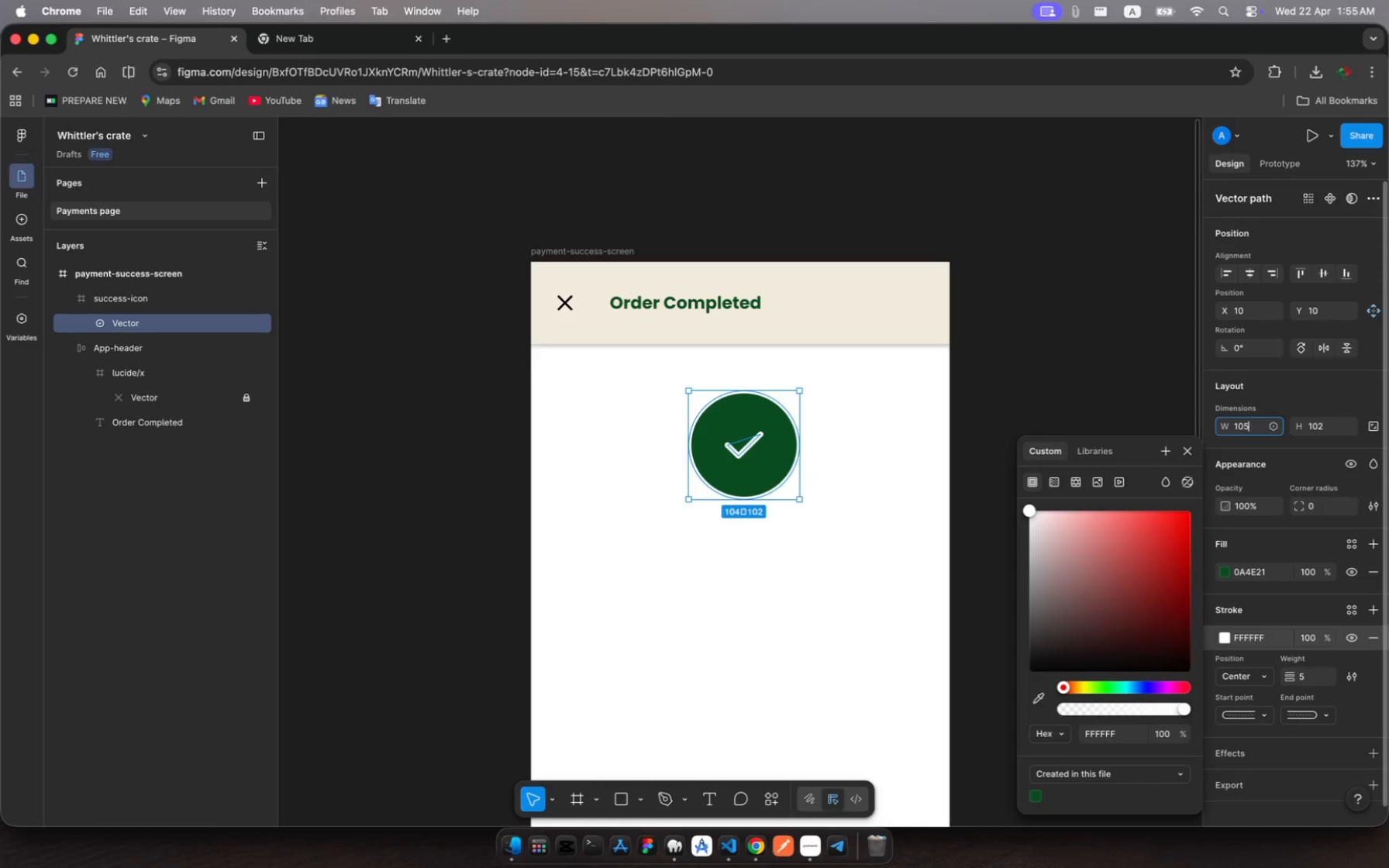 
key(Enter)
 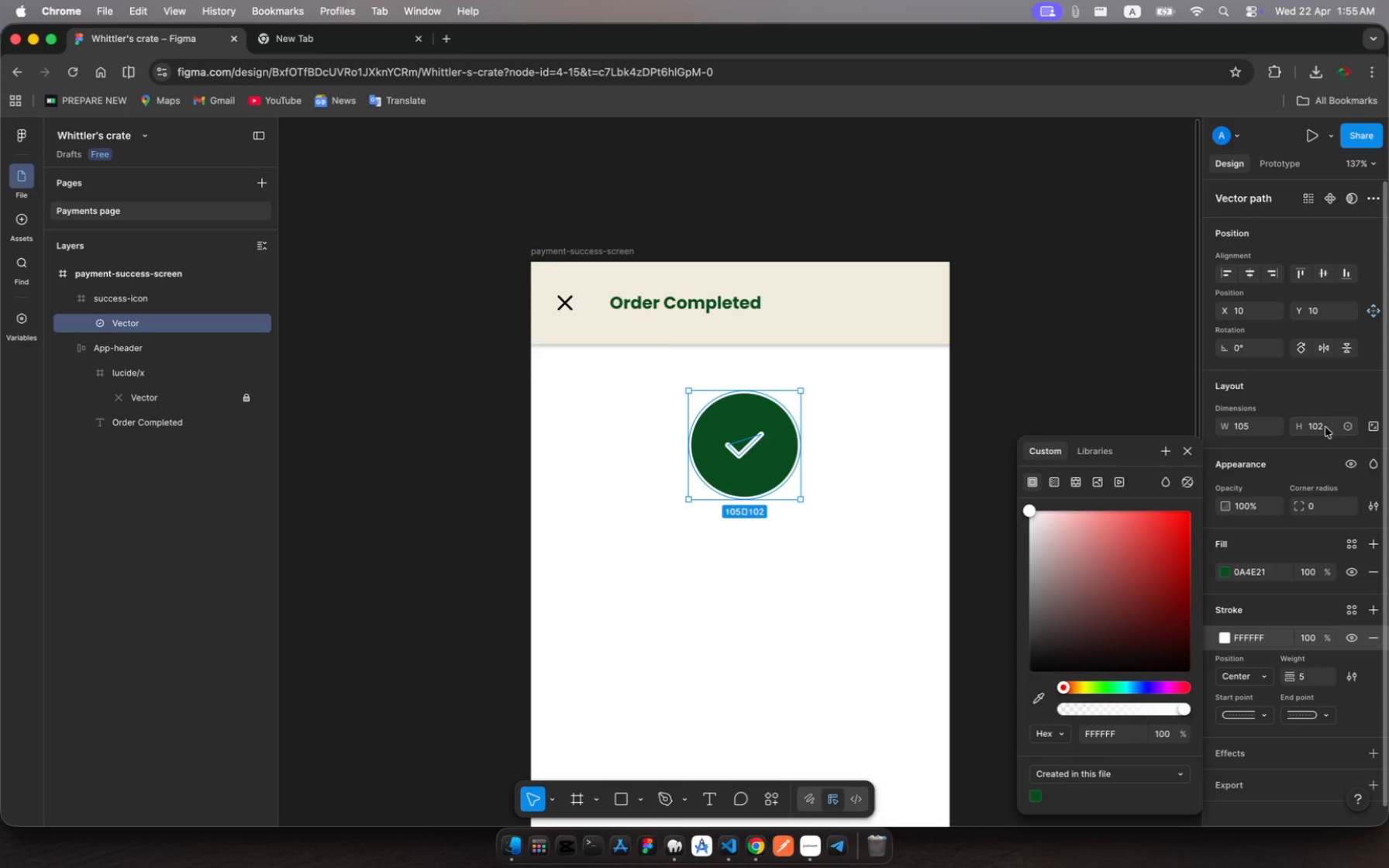 
left_click([1318, 425])
 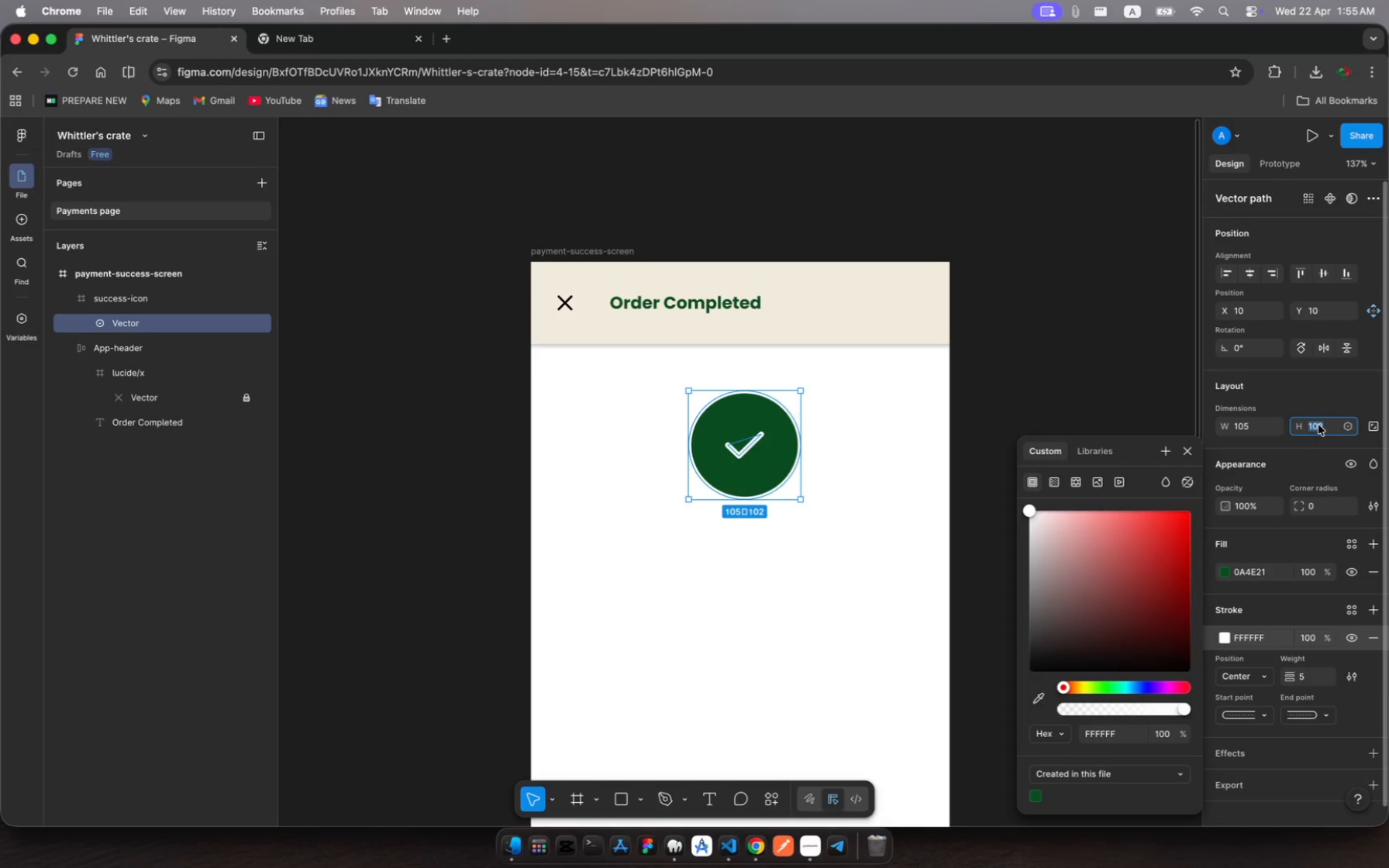 
type(105)
 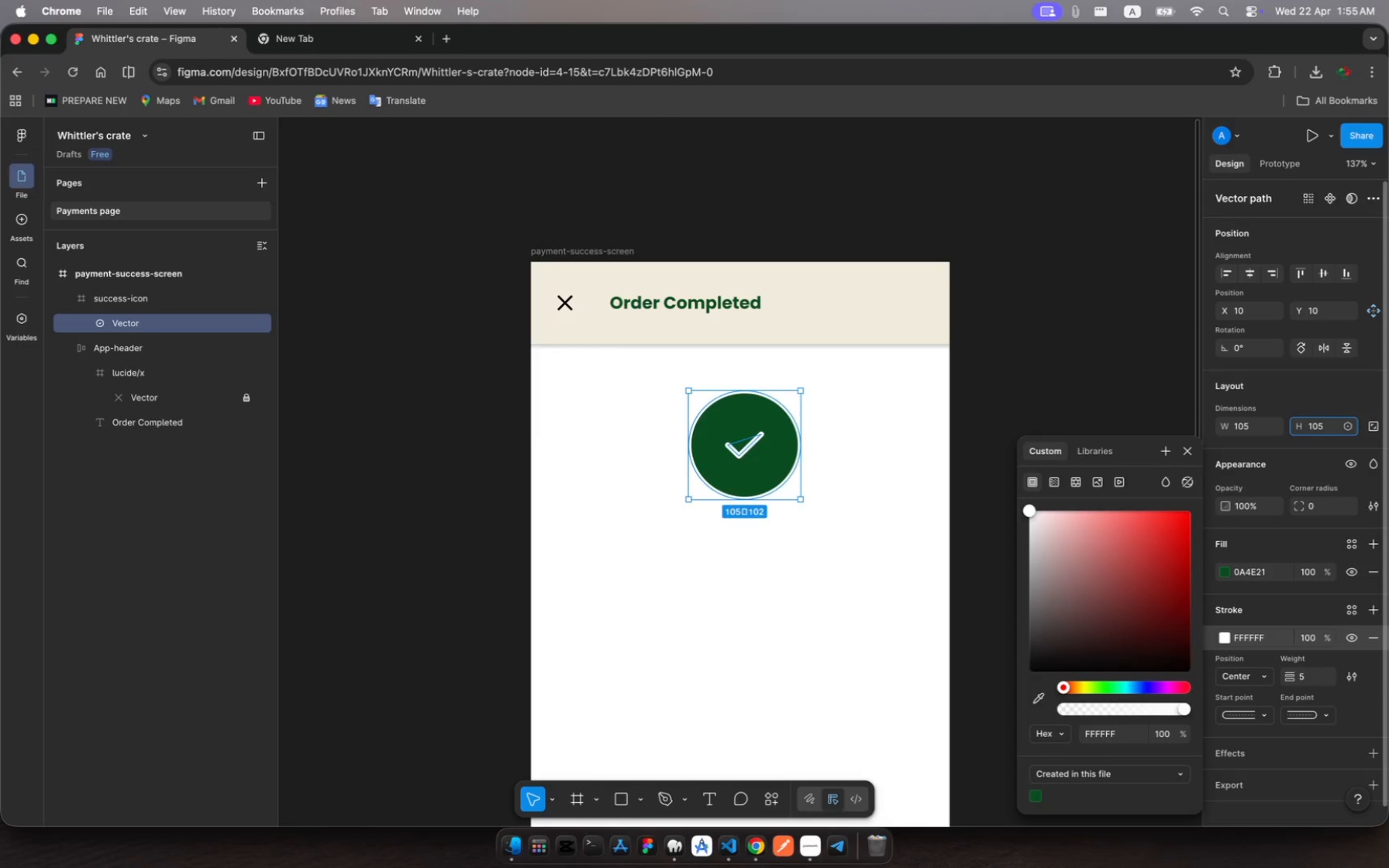 
key(Enter)
 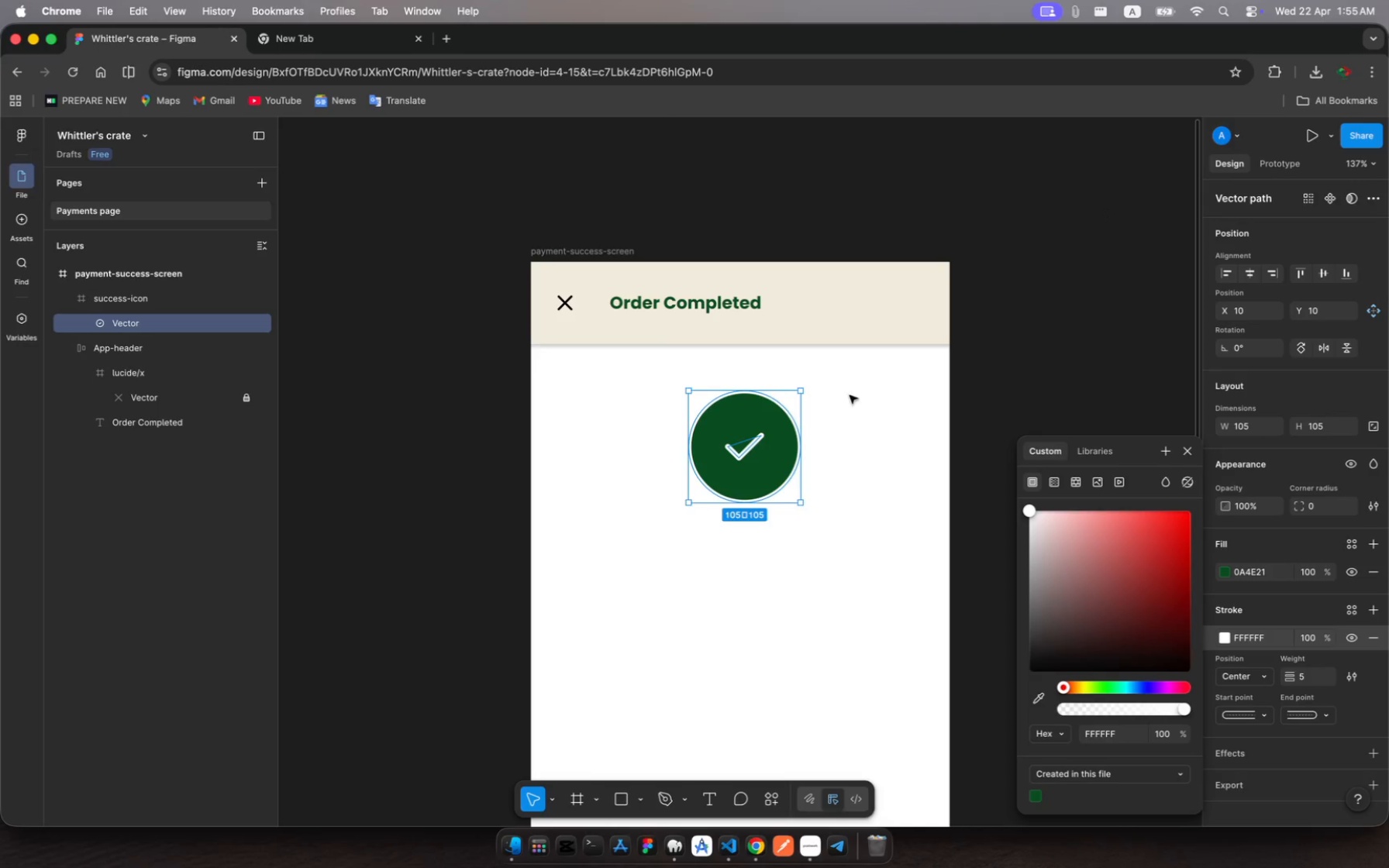 
left_click_drag(start_coordinate=[767, 427], to_coordinate=[754, 432])
 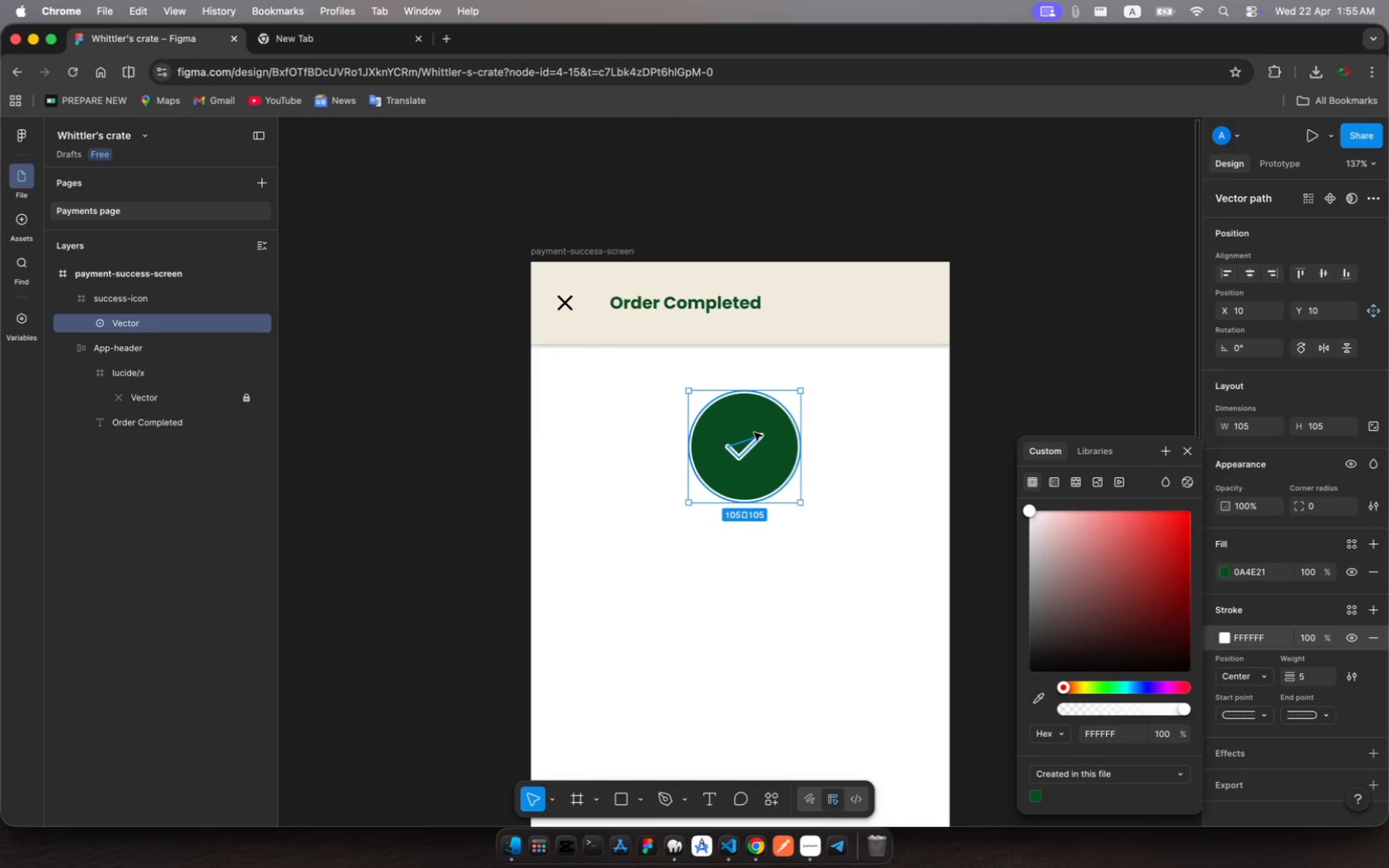 
key(Meta+Z)
 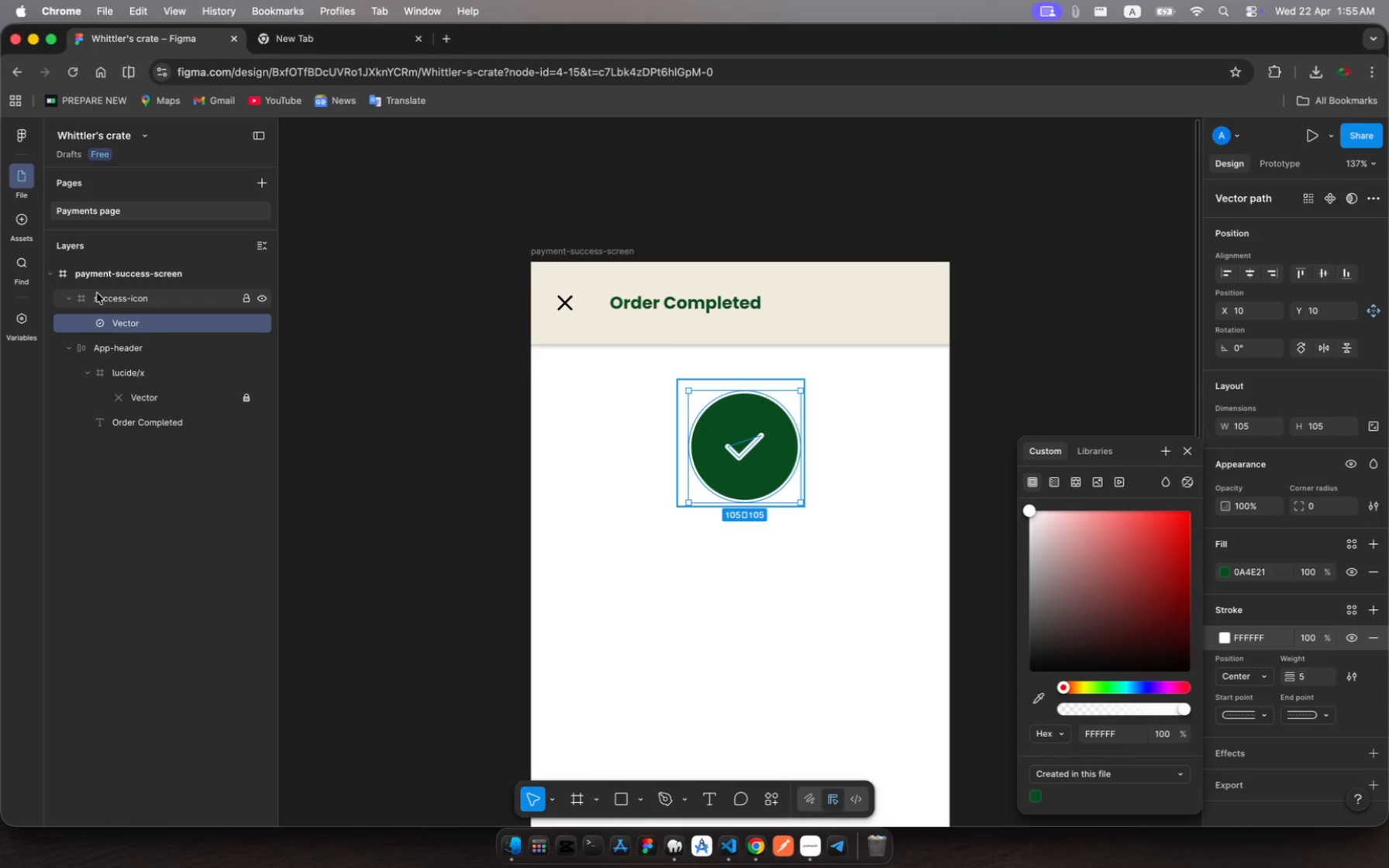 
left_click([102, 297])
 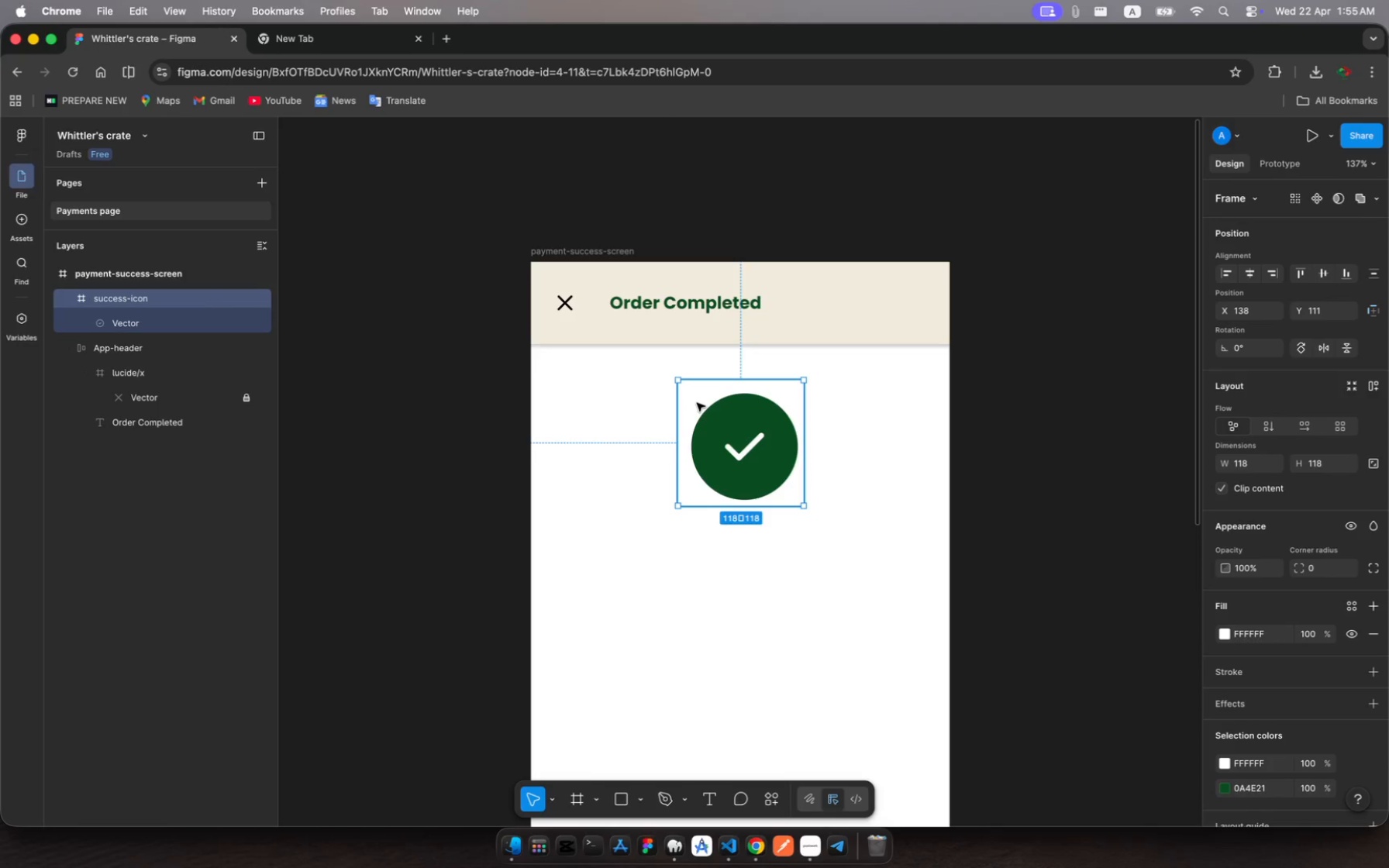 
left_click_drag(start_coordinate=[698, 402], to_coordinate=[694, 403])
 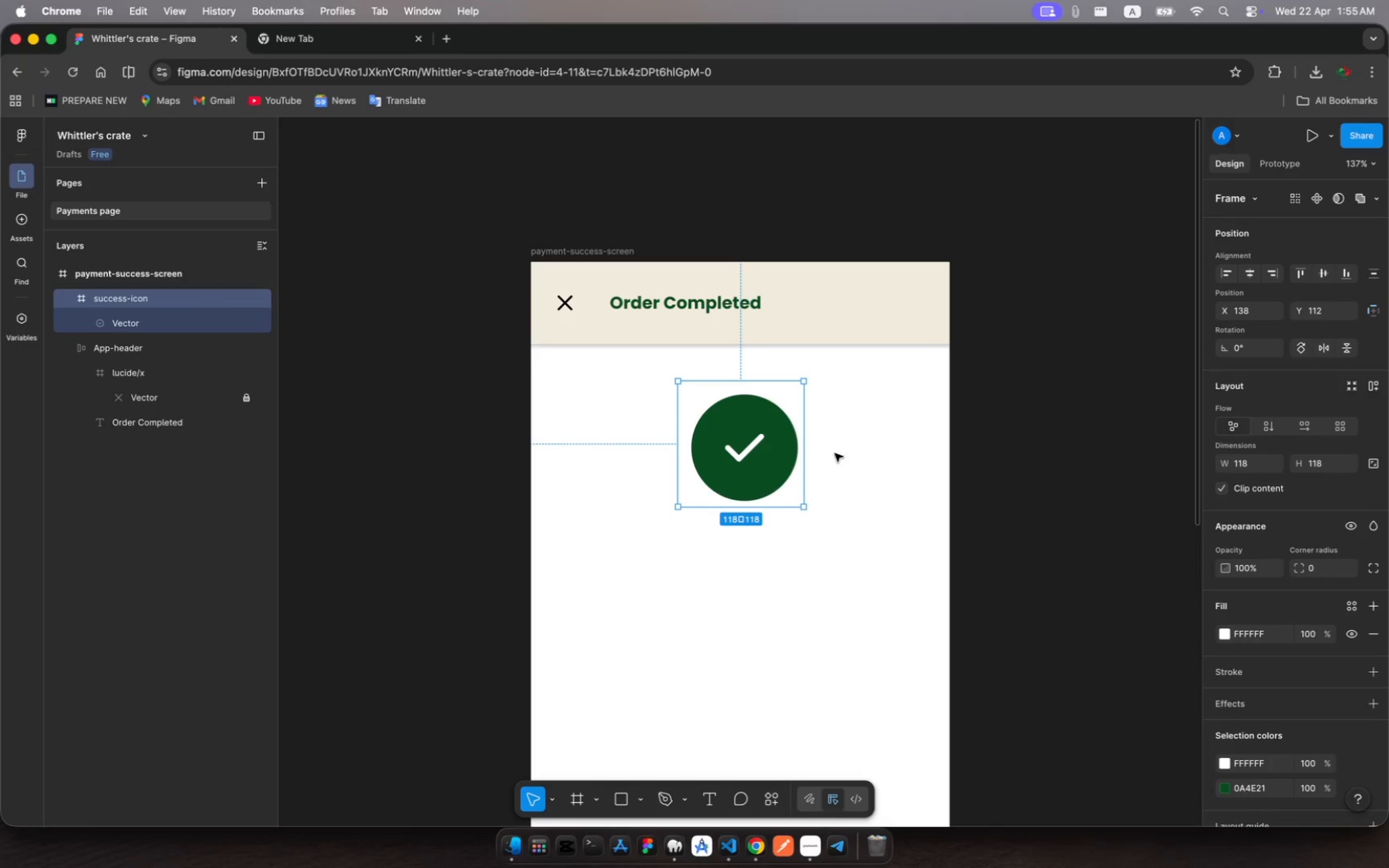 
left_click([841, 450])
 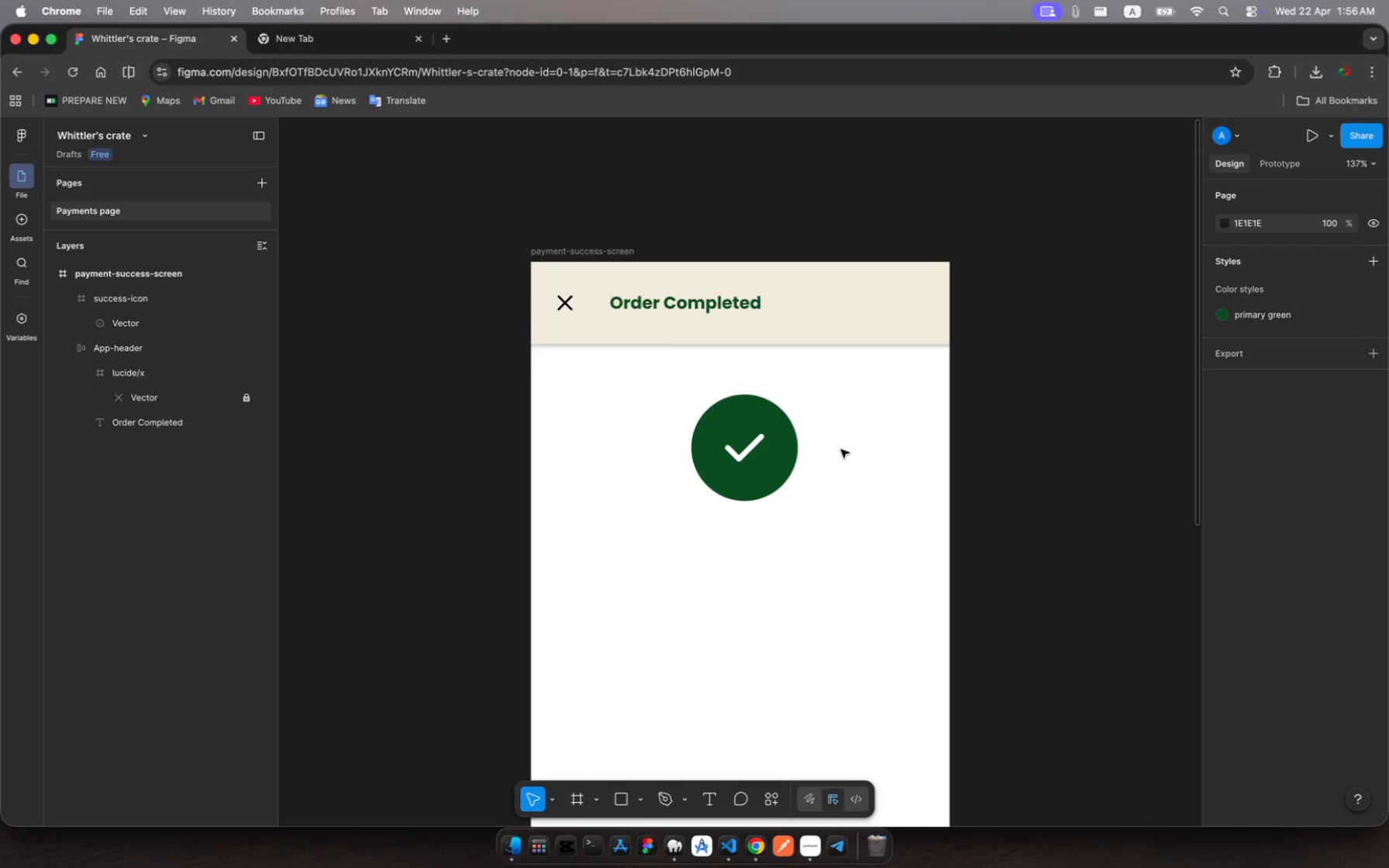 
wait(21.36)
 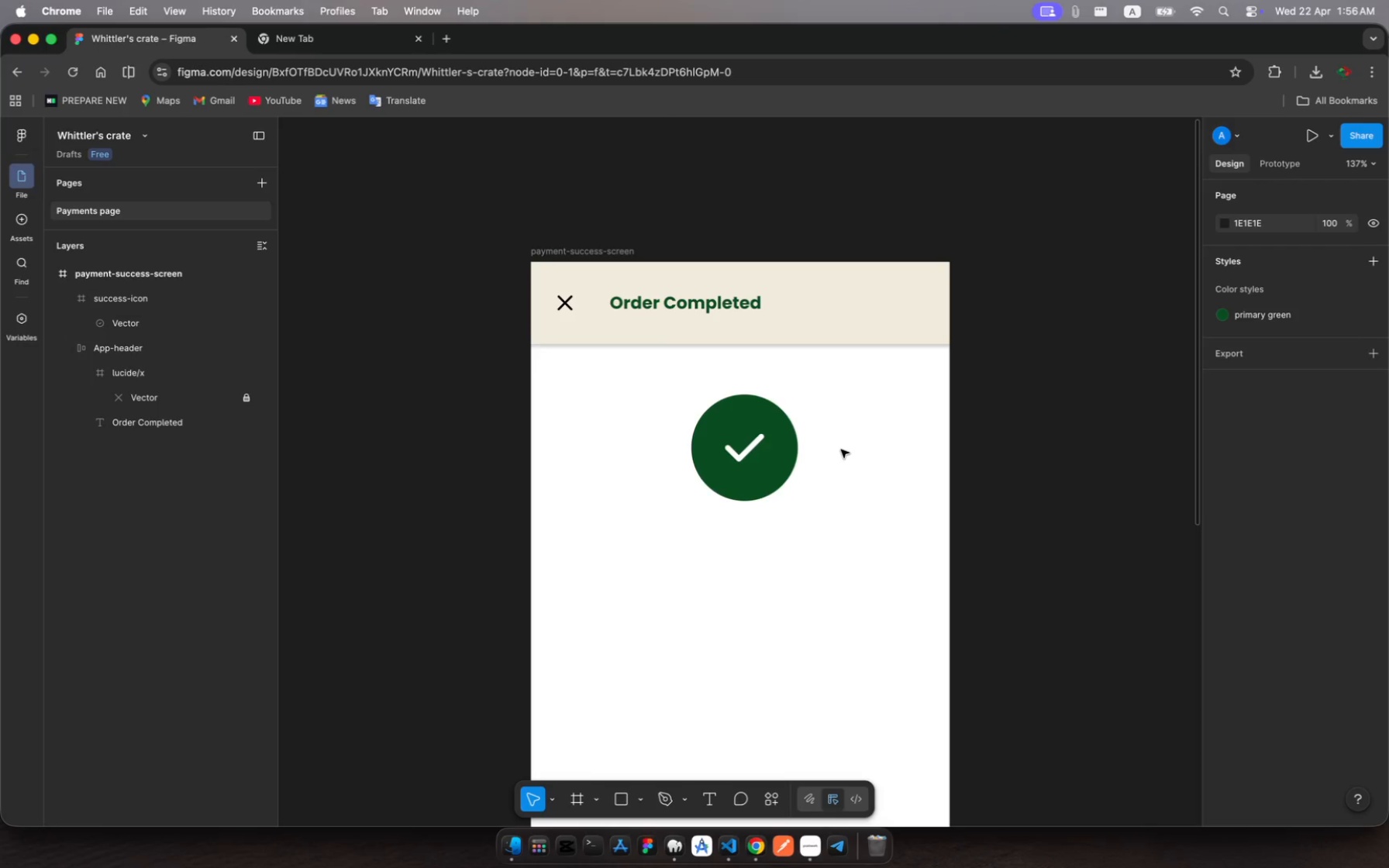 
left_click([108, 298])
 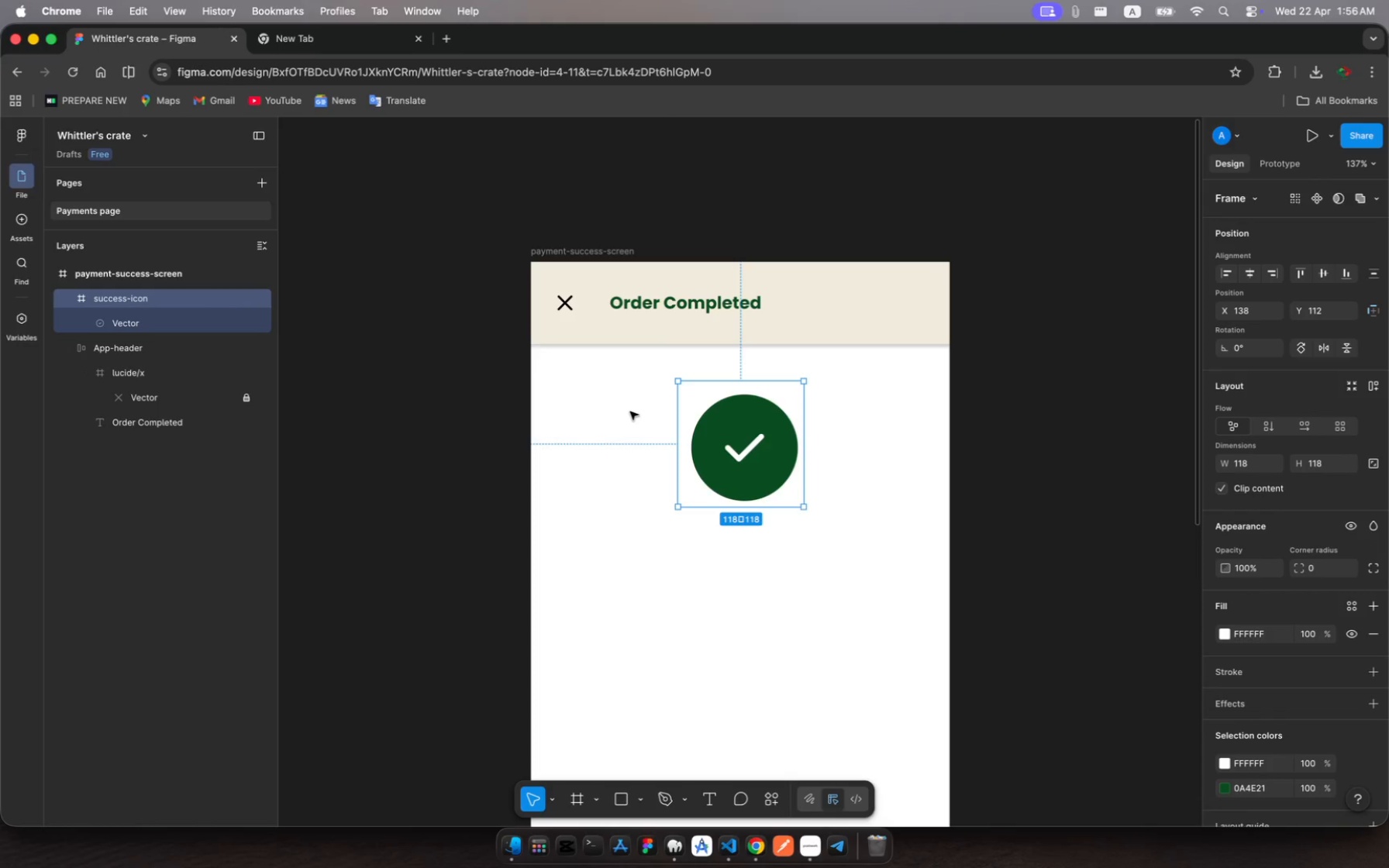 
wait(11.82)
 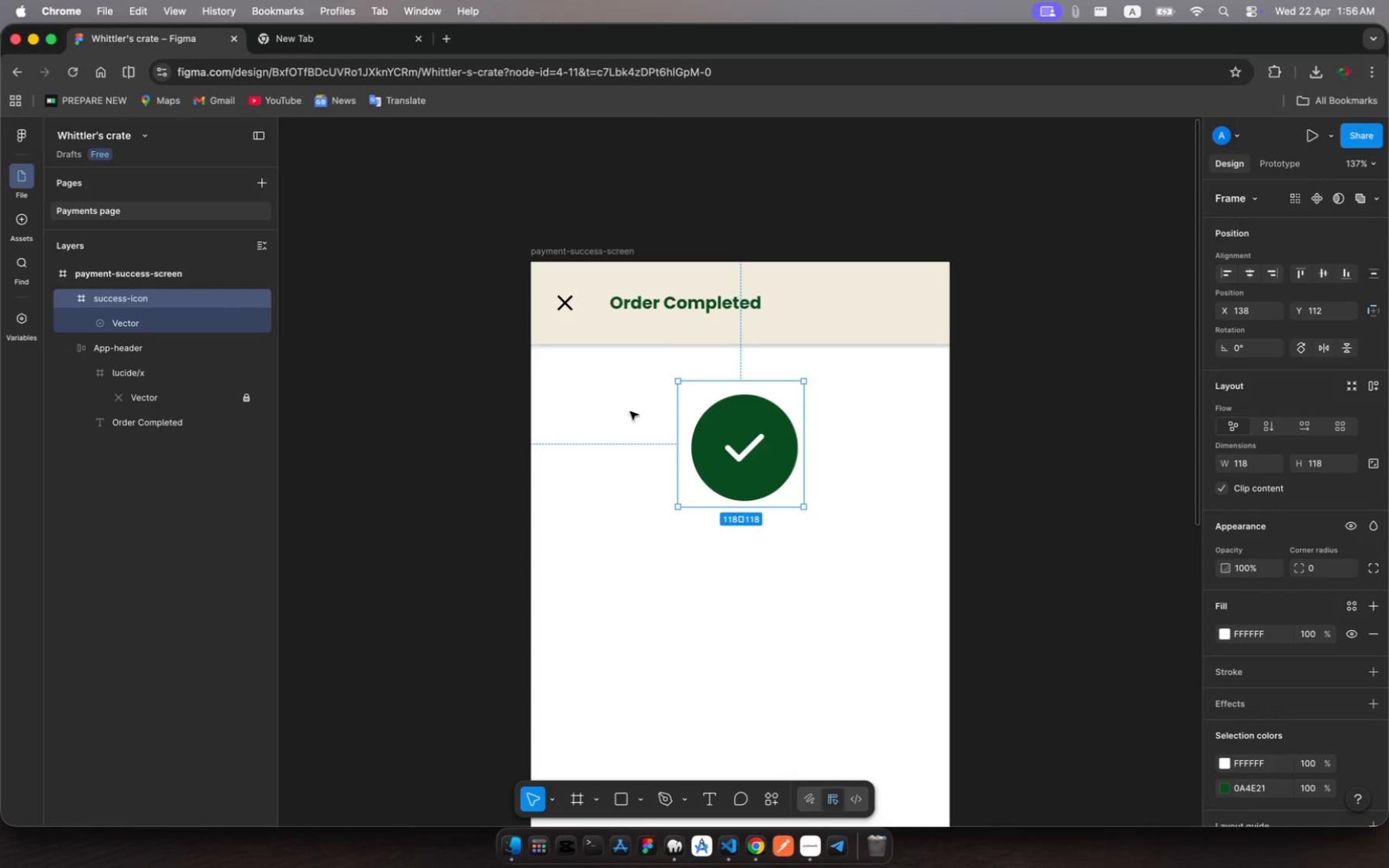 
left_click([139, 328])
 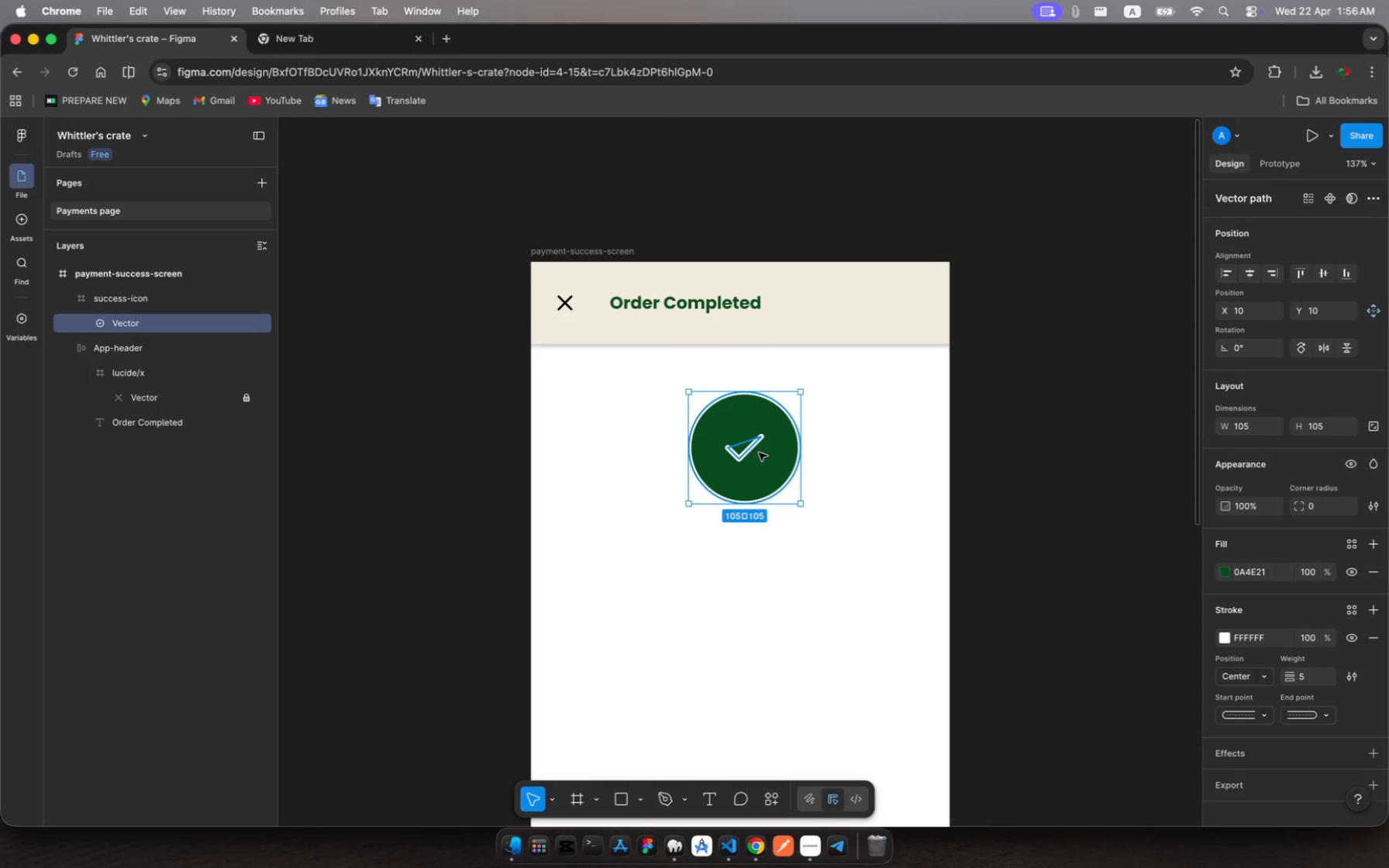 
left_click_drag(start_coordinate=[759, 453], to_coordinate=[750, 454])
 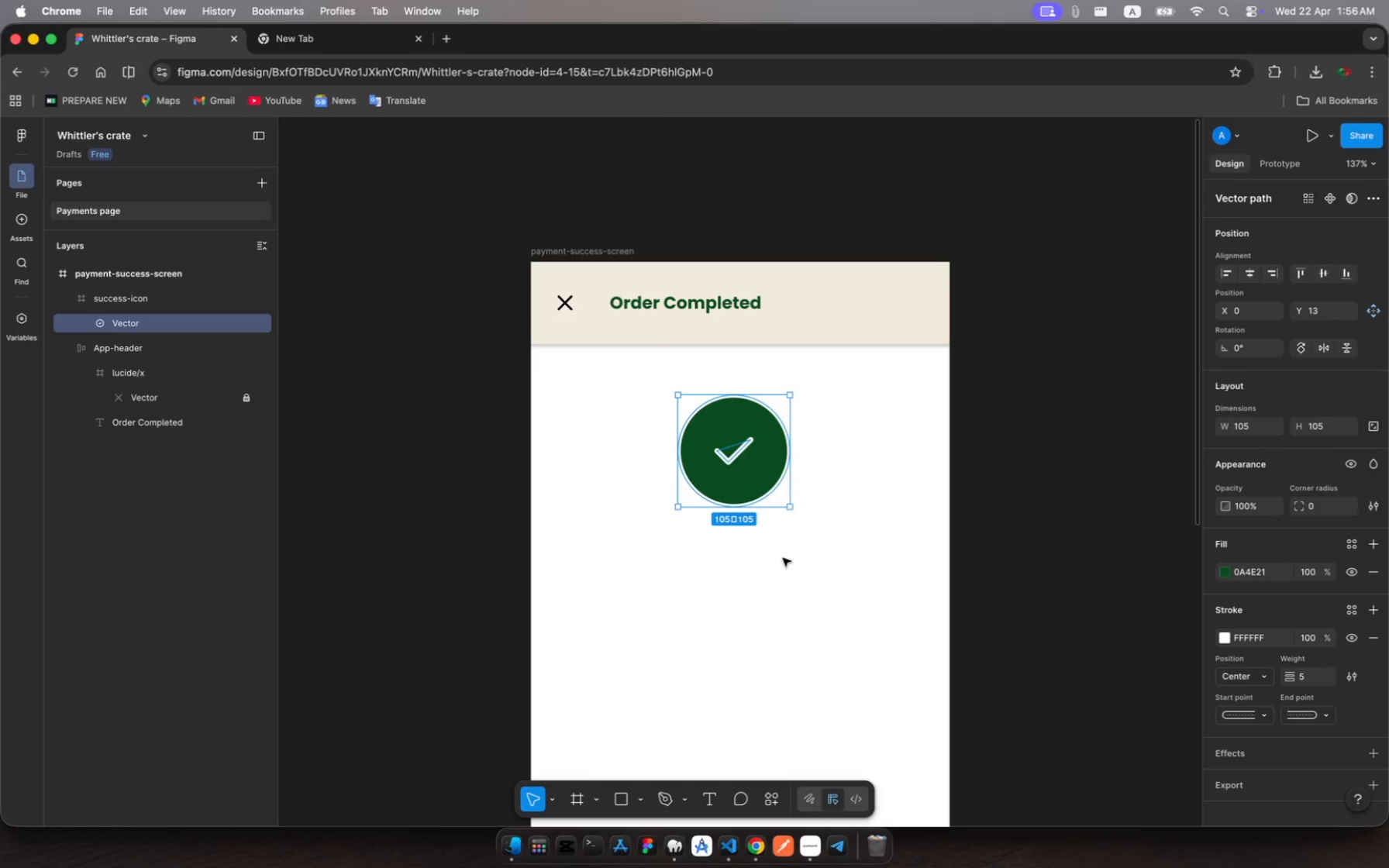 
left_click([783, 558])
 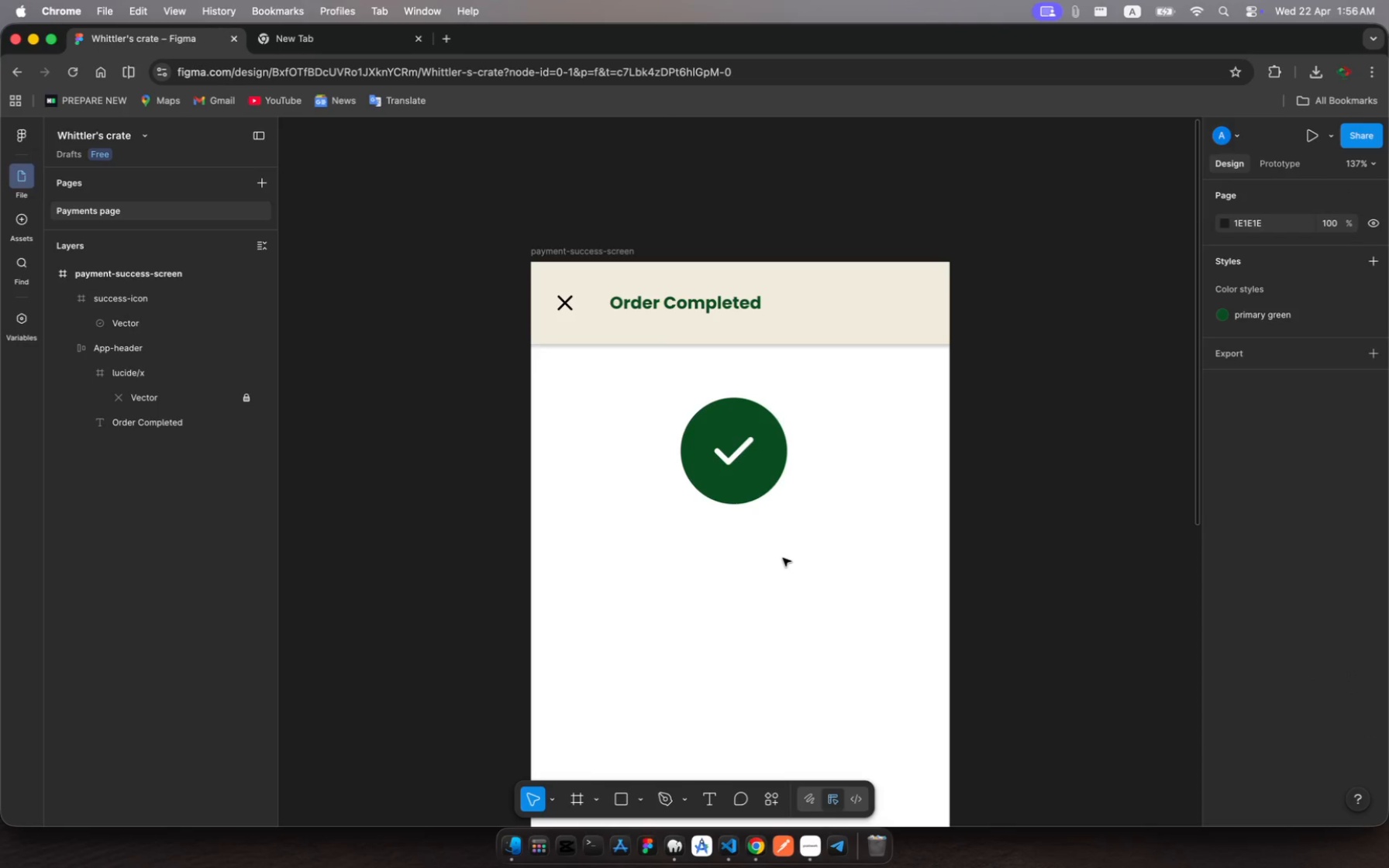 
wait(8.58)
 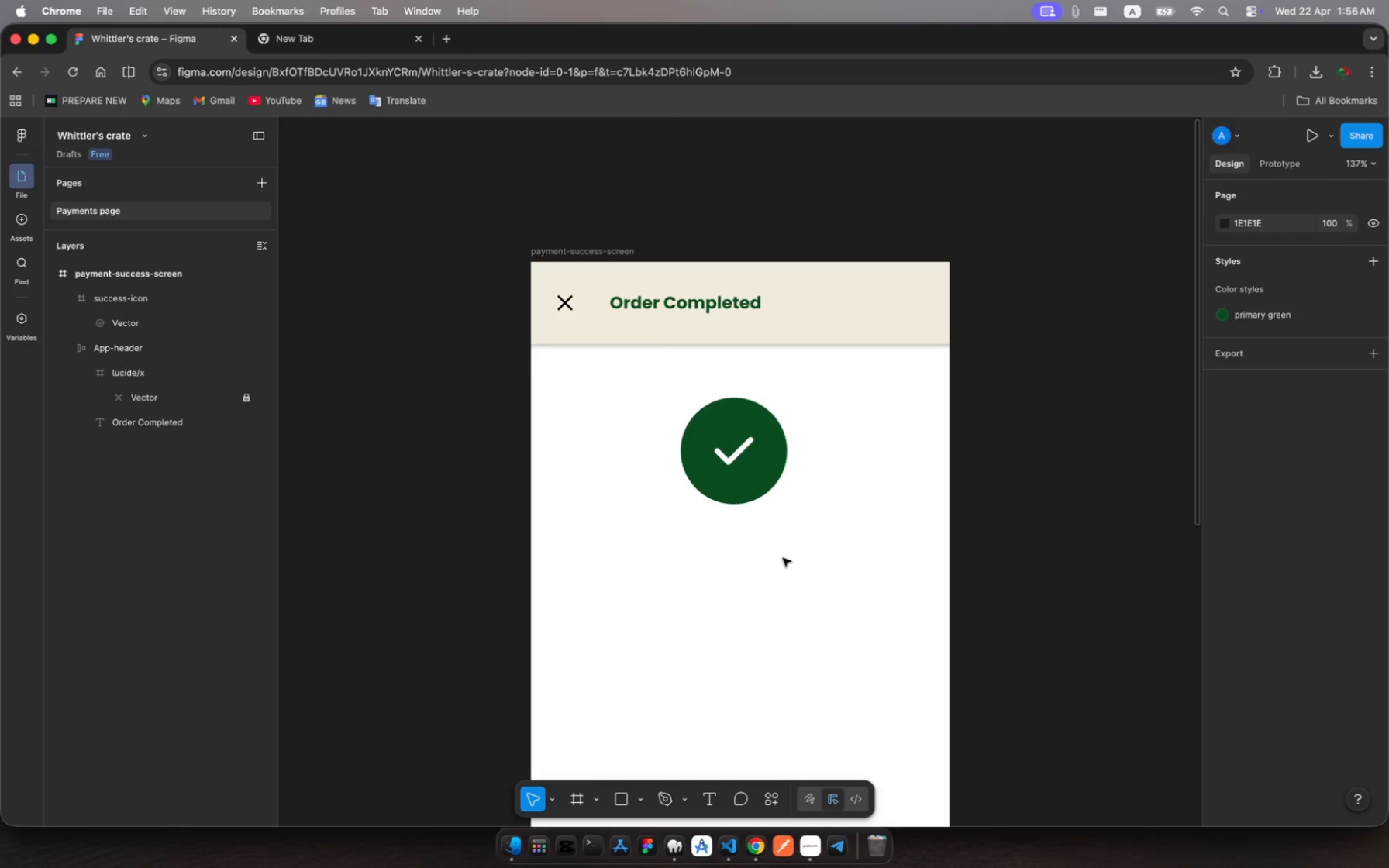 
left_click([670, 296])
 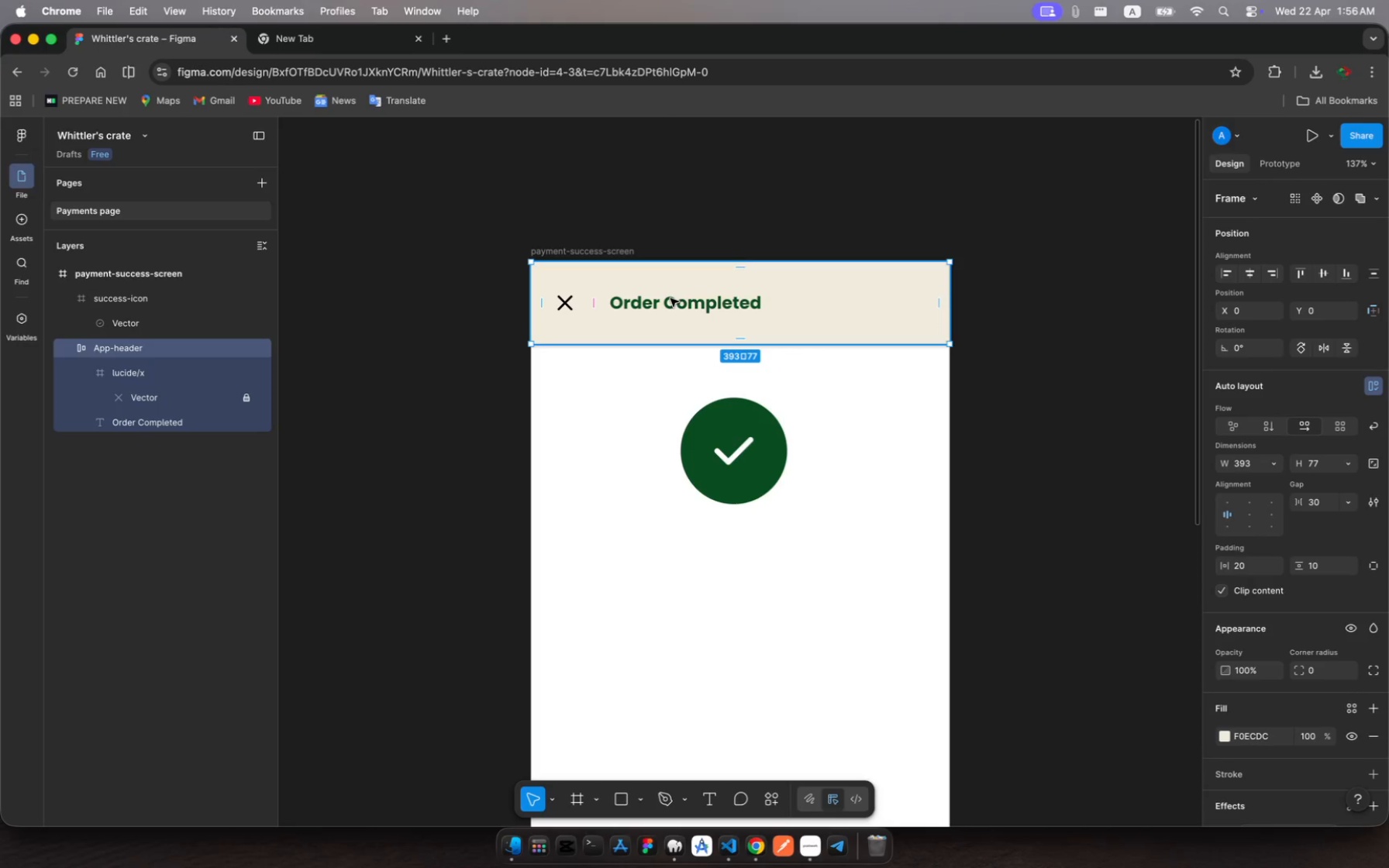 
left_click([671, 303])
 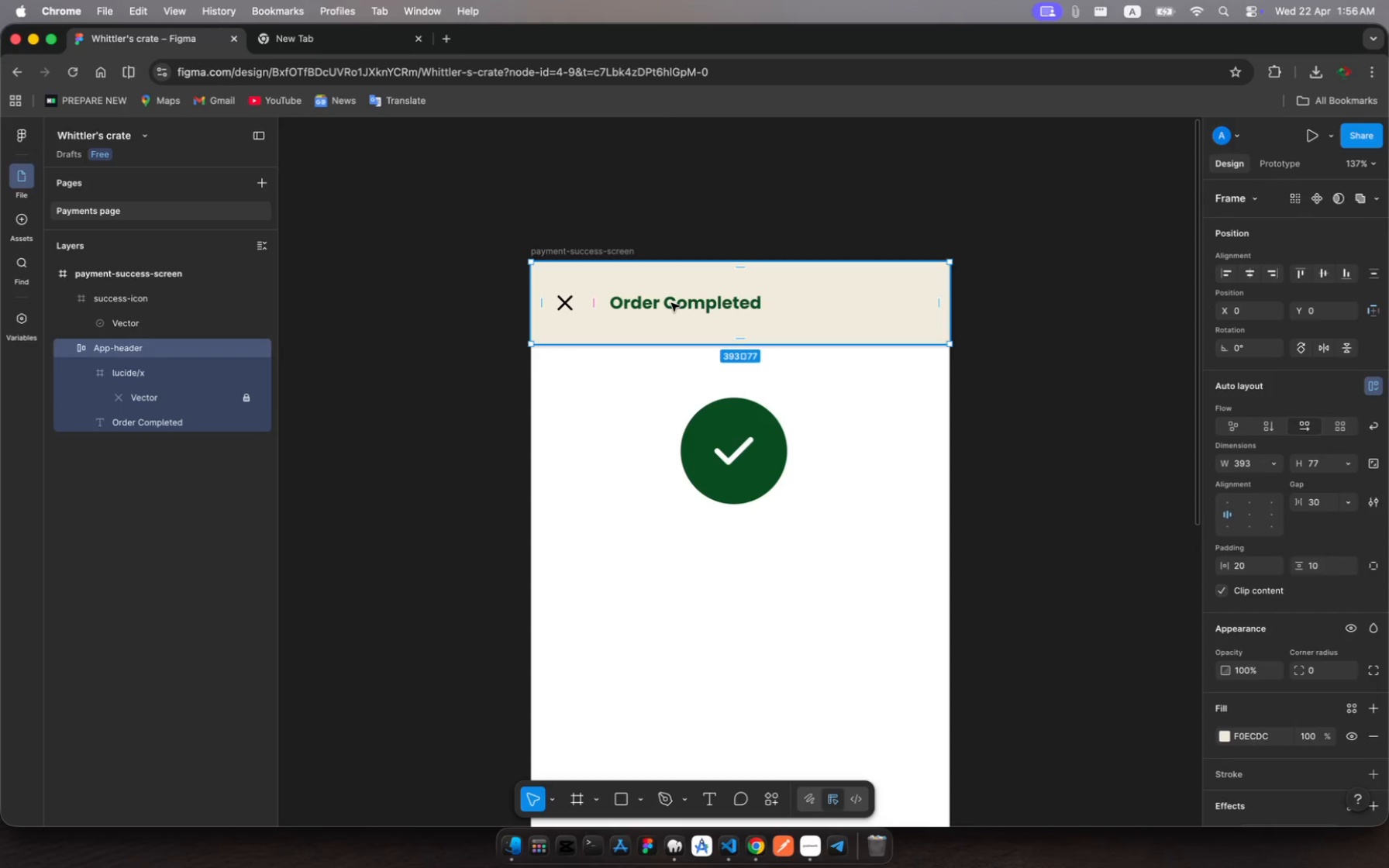 
left_click([671, 303])
 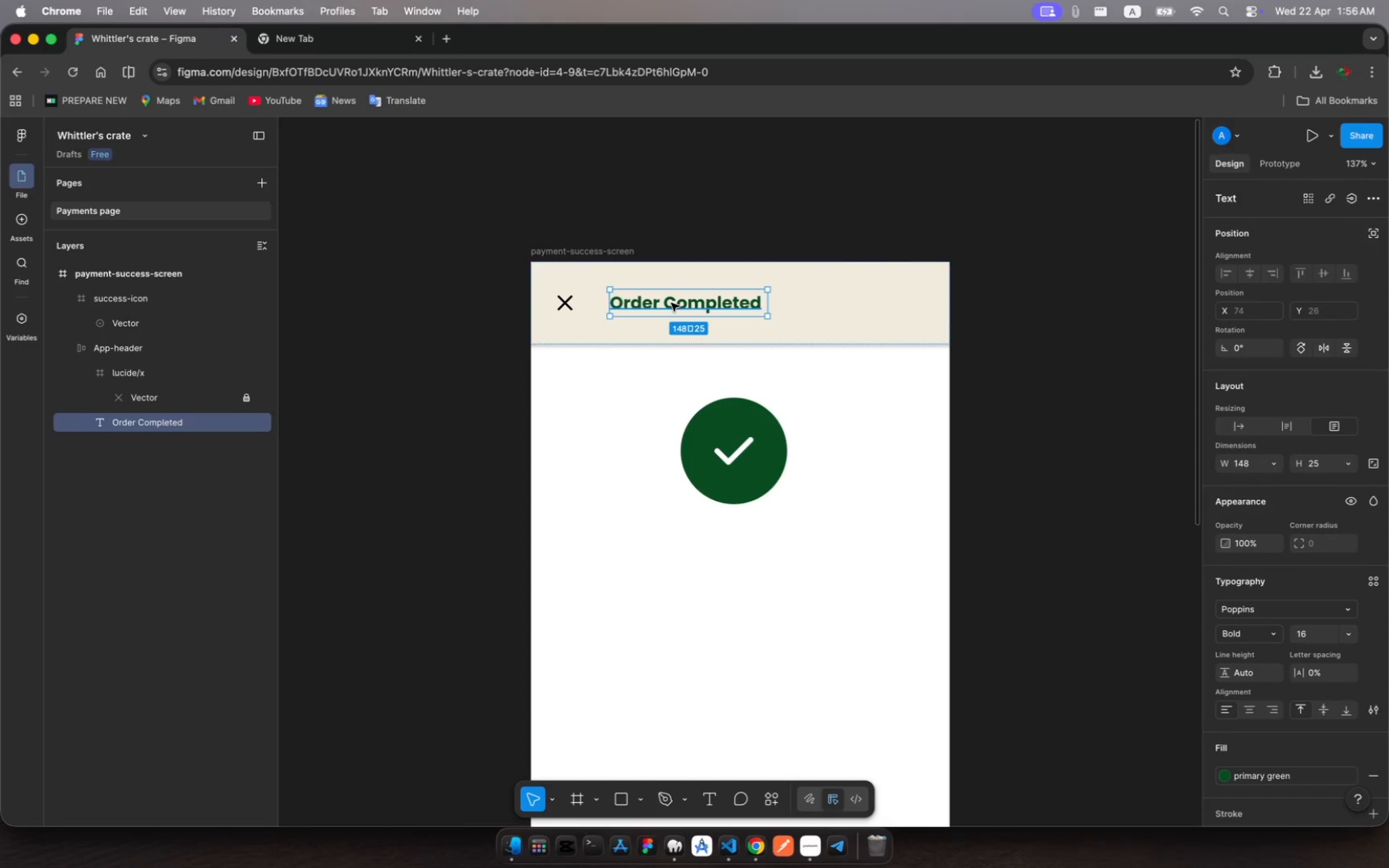 
key(Meta+C)
 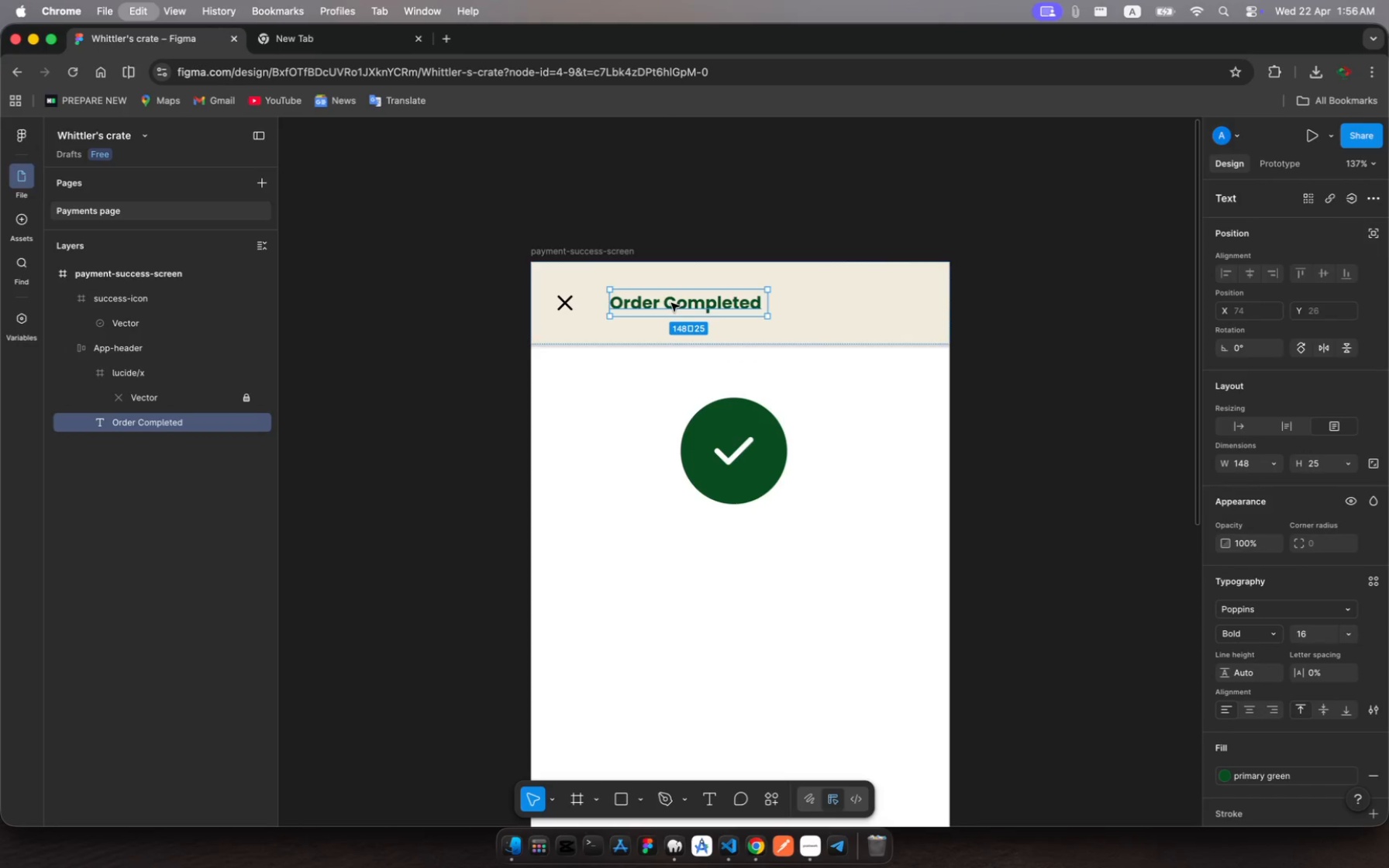 
key(Meta+V)
 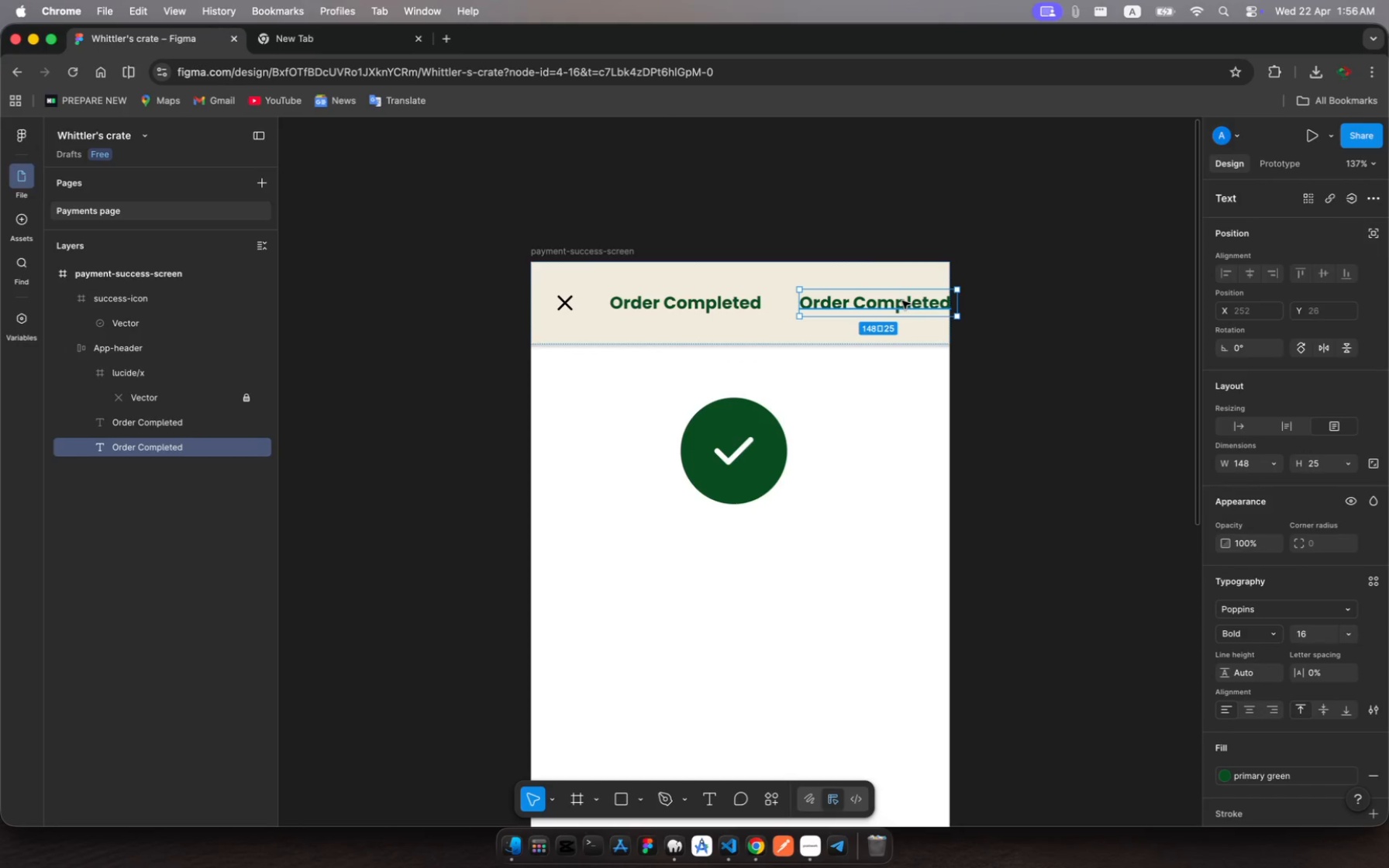 
left_click_drag(start_coordinate=[902, 301], to_coordinate=[763, 531])
 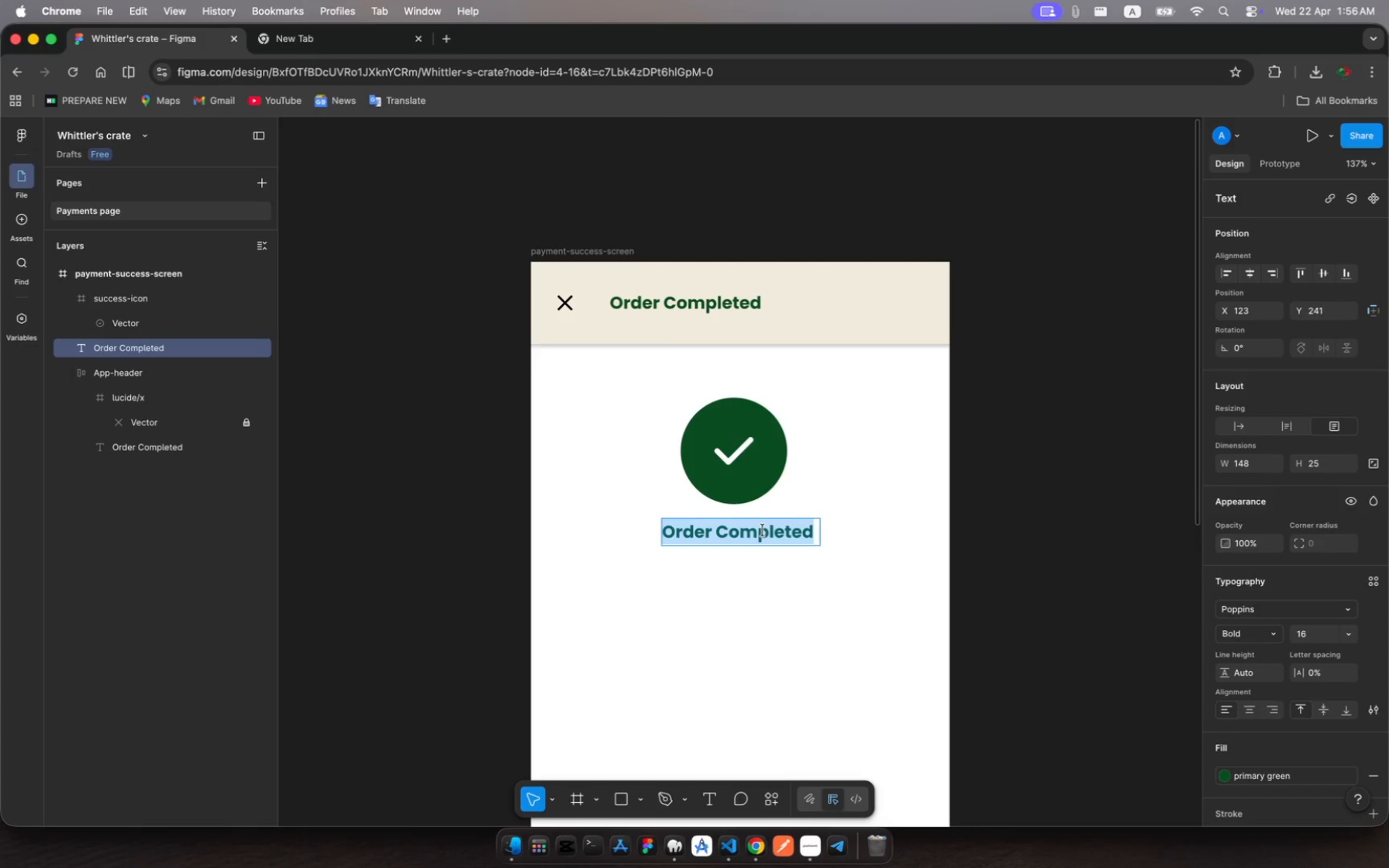 
type(WELCOME ABROA)
 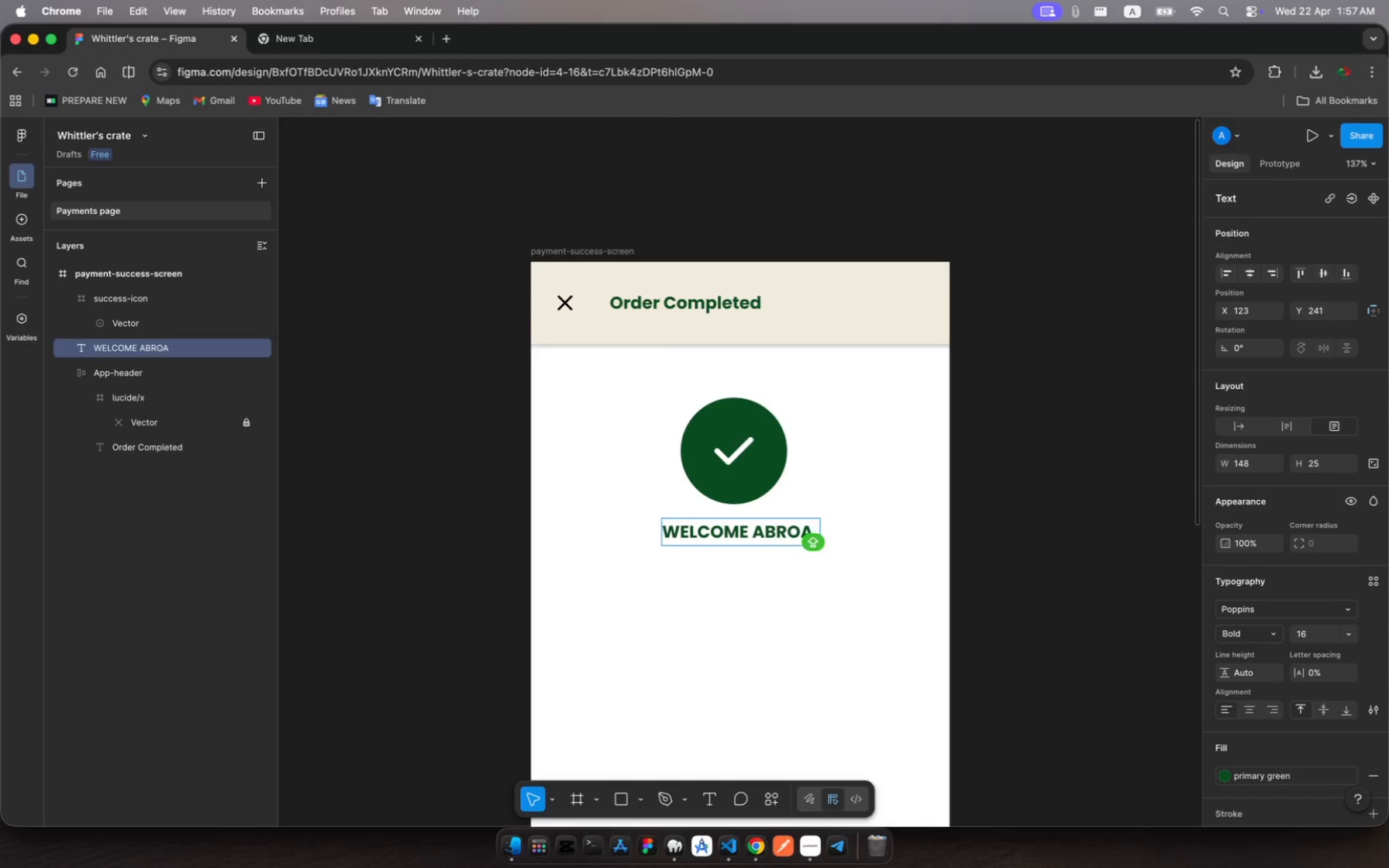 
key(Backspace)
key(Backspace)
key(Backspace)
type(OARED)
 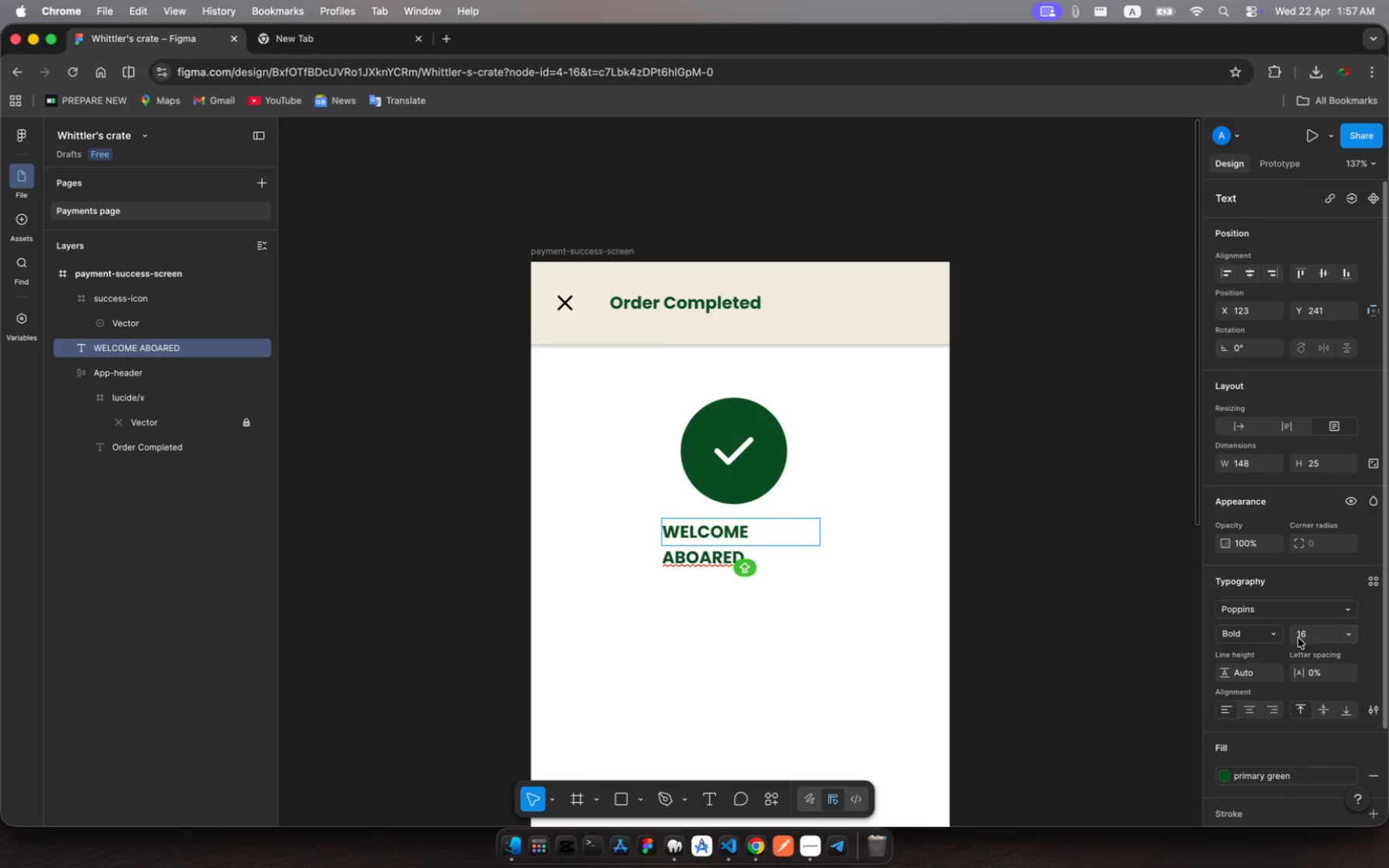 
left_click([1249, 711])
 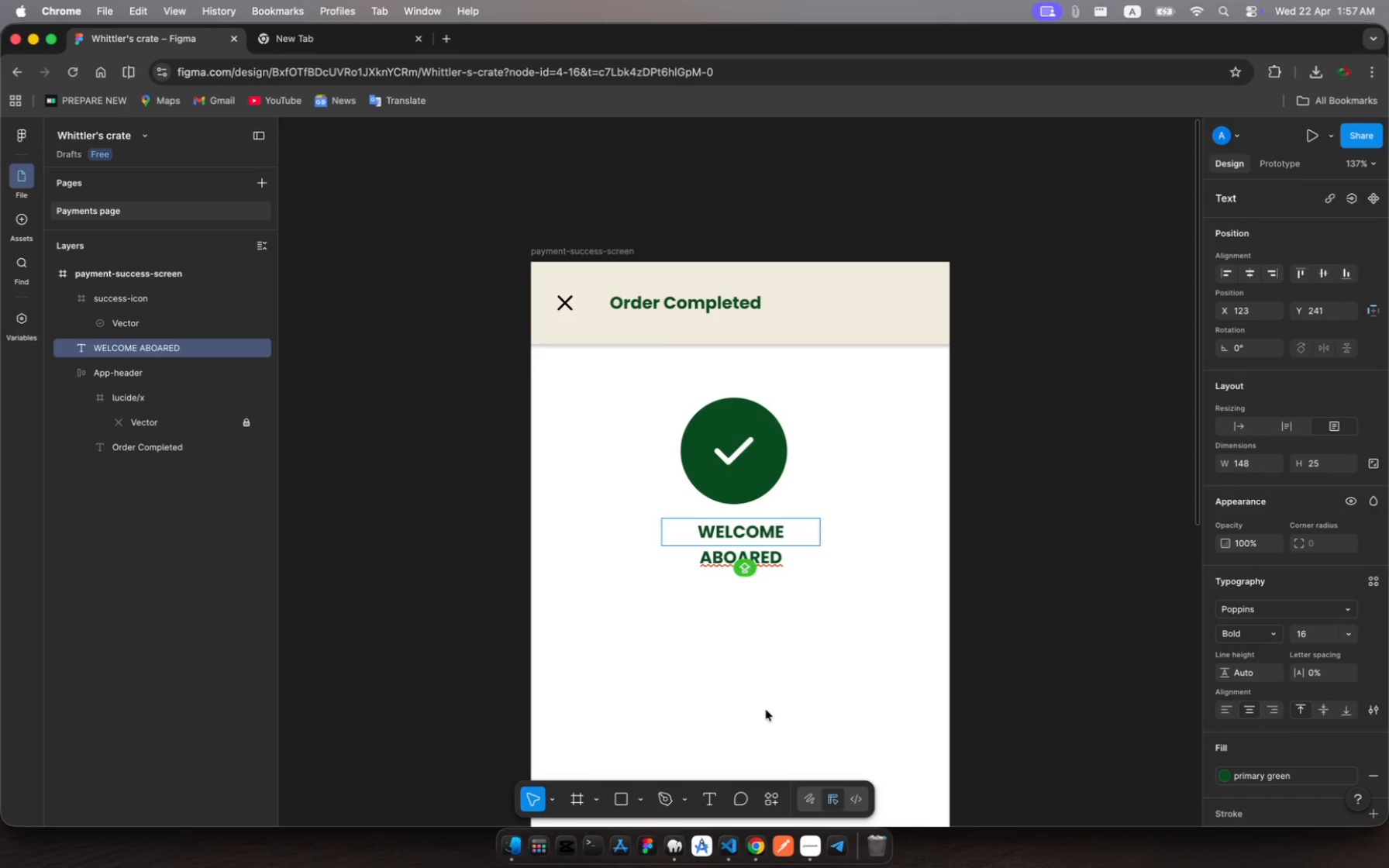 
wait(7.55)
 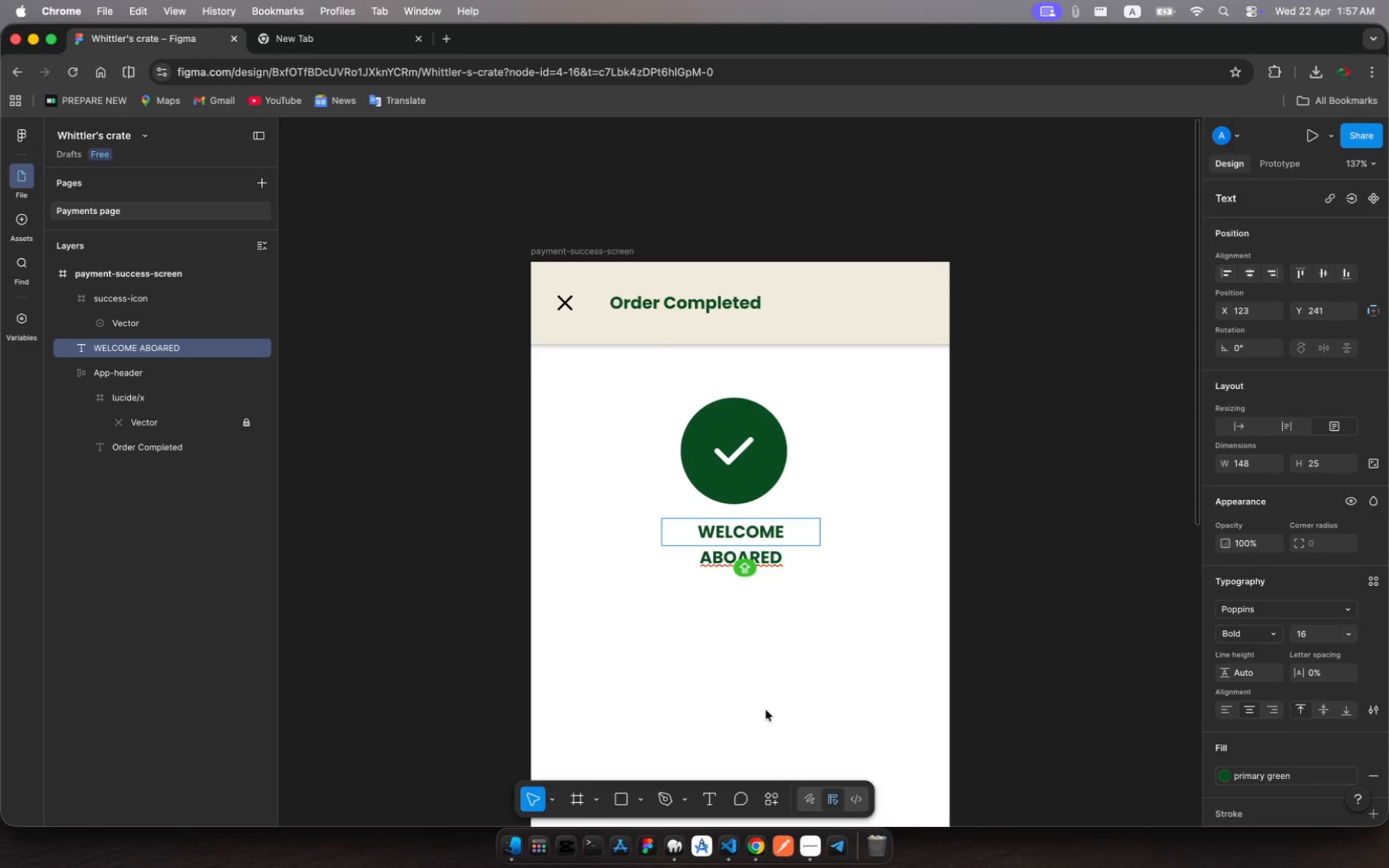 
key(ArrowLeft)
 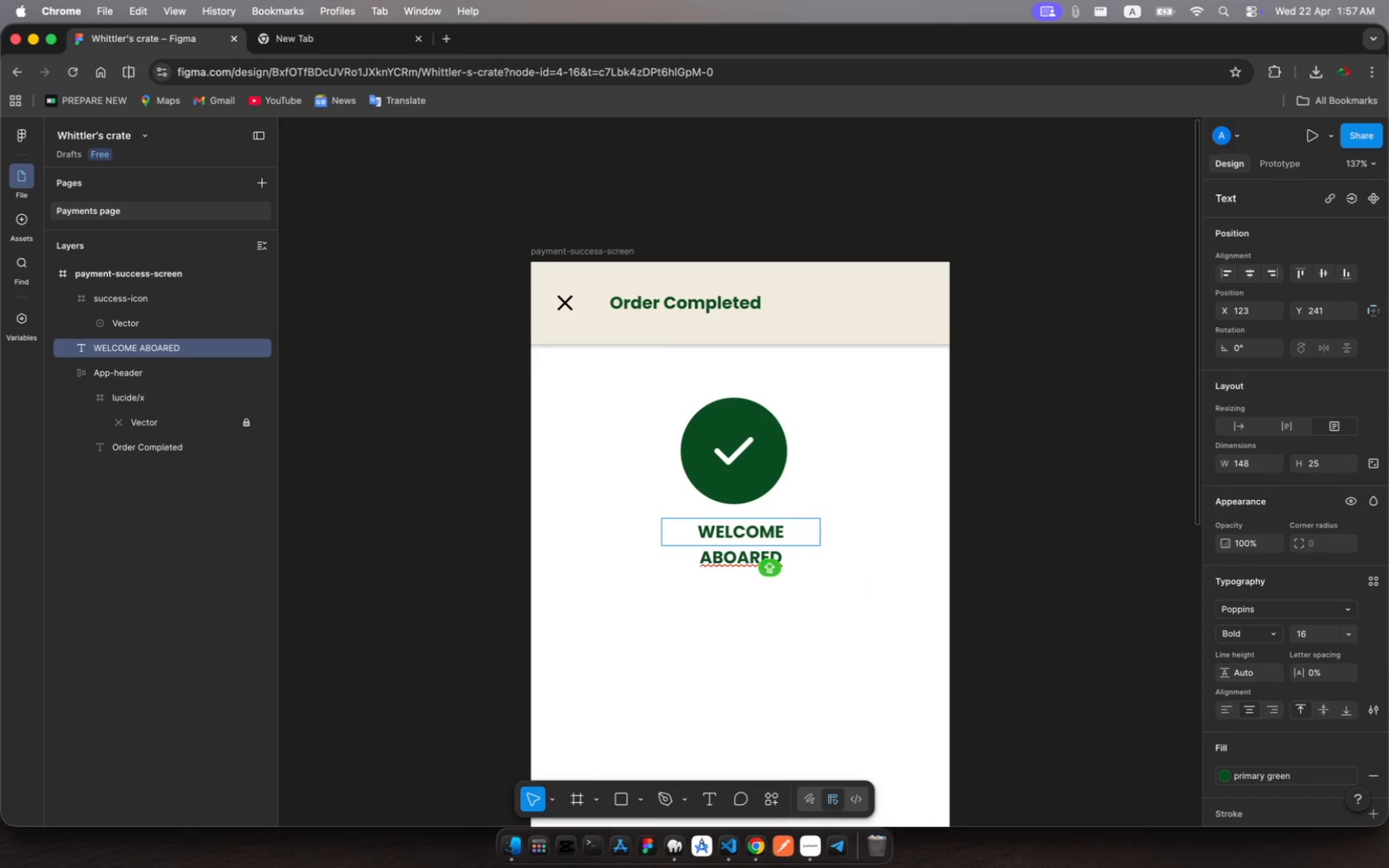 
key(Backspace)
 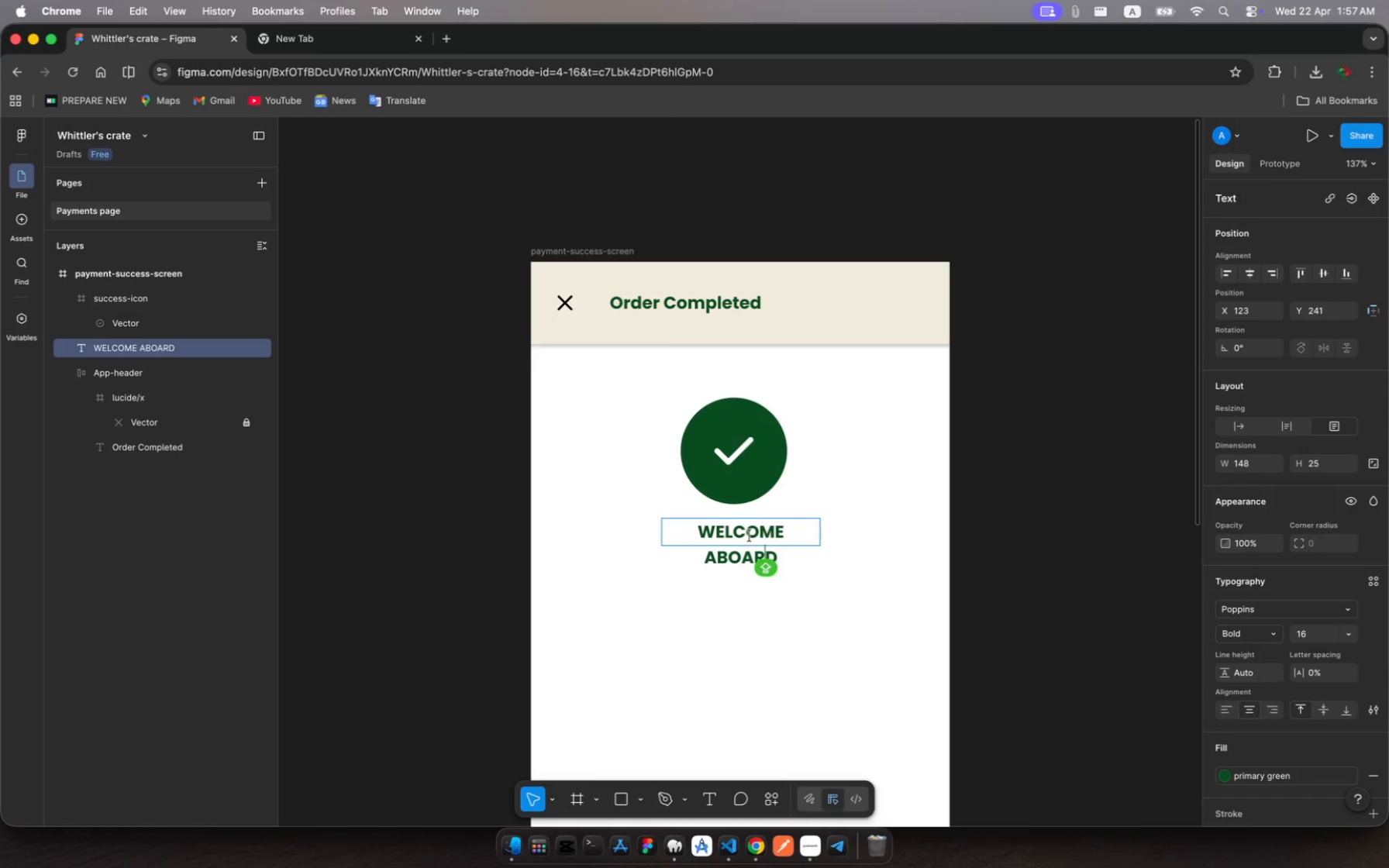 
left_click([789, 536])
 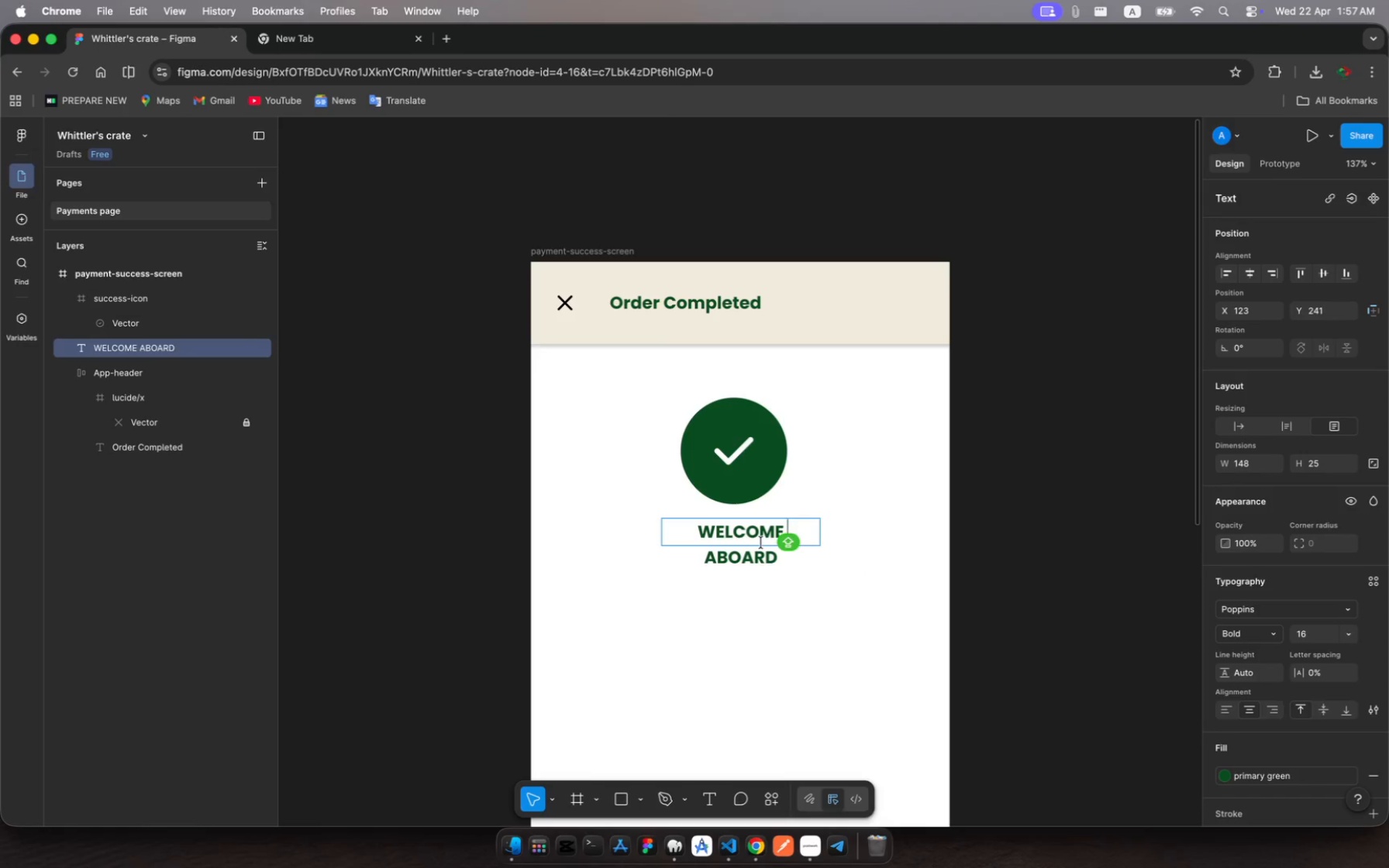 
key(Escape)
 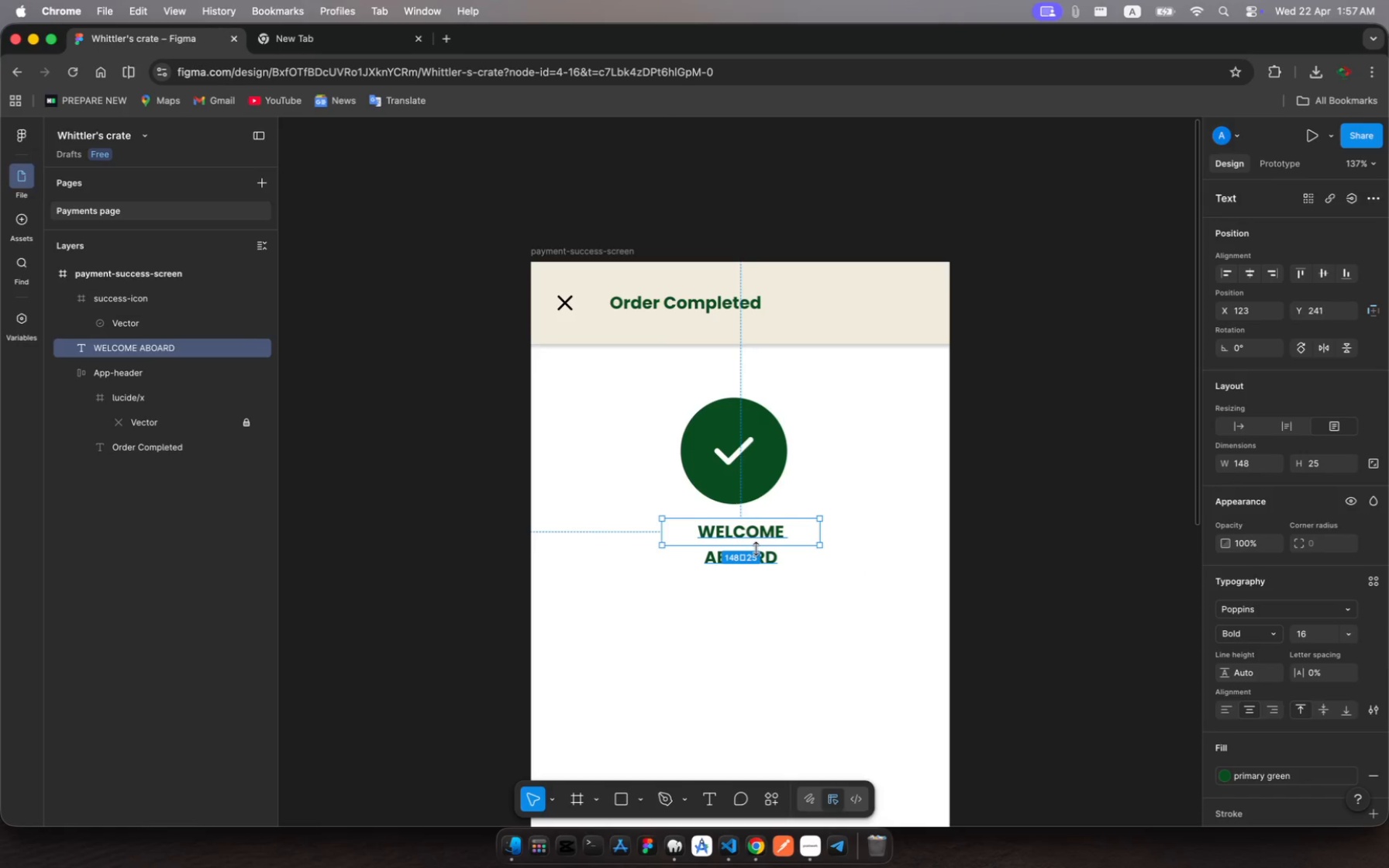 
left_click_drag(start_coordinate=[756, 549], to_coordinate=[761, 571])
 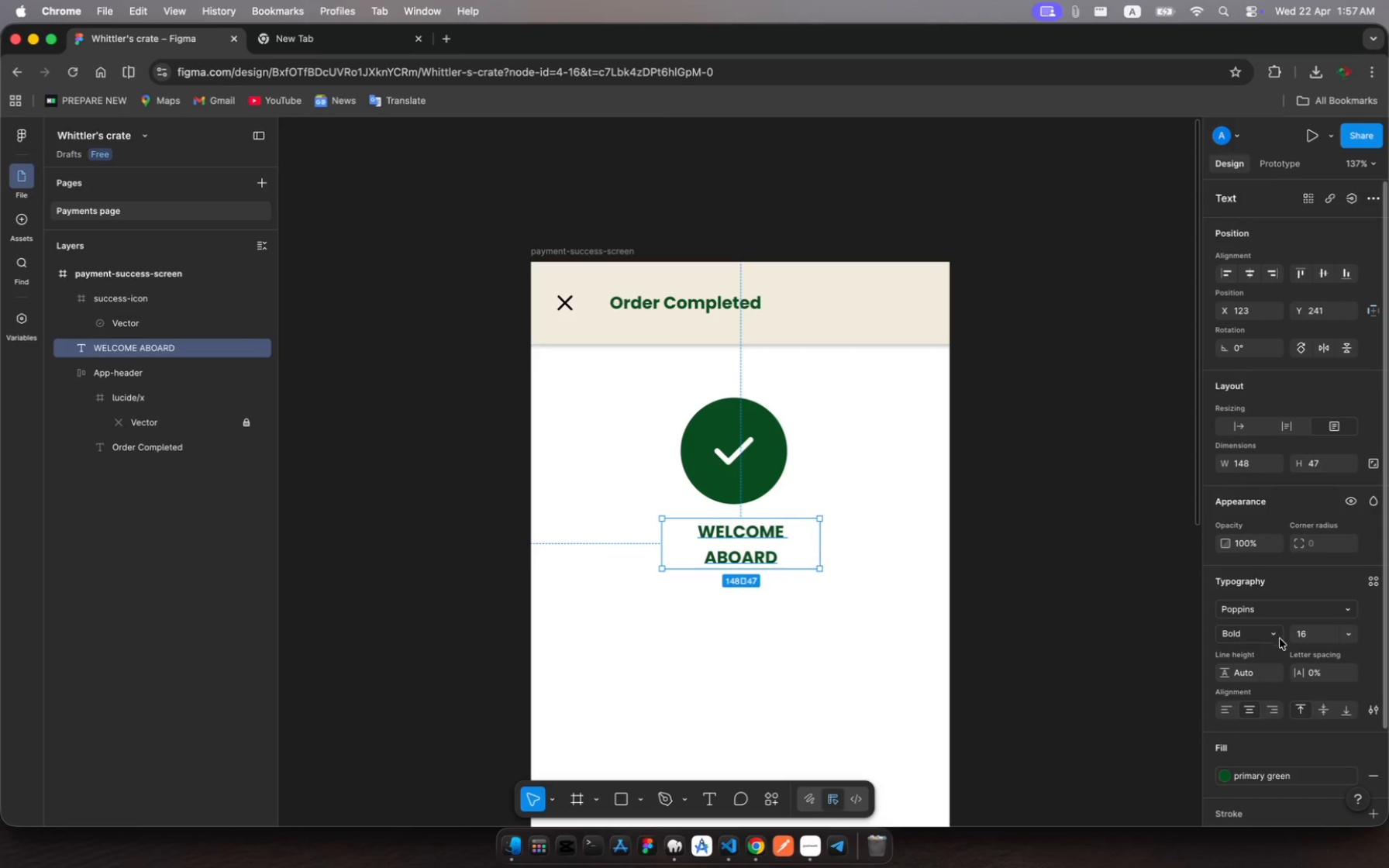 
left_click([1301, 636])
 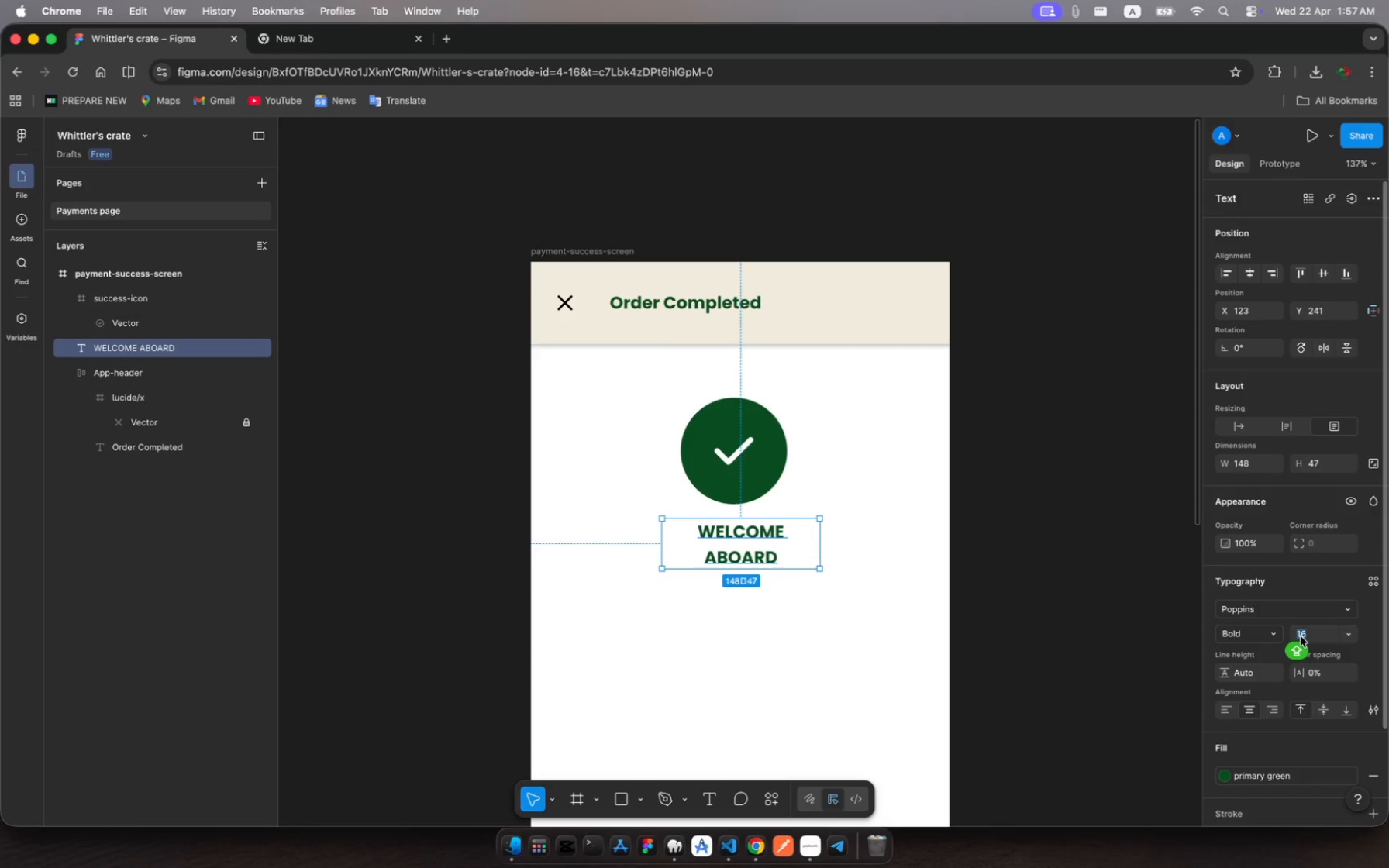 
type(24)
 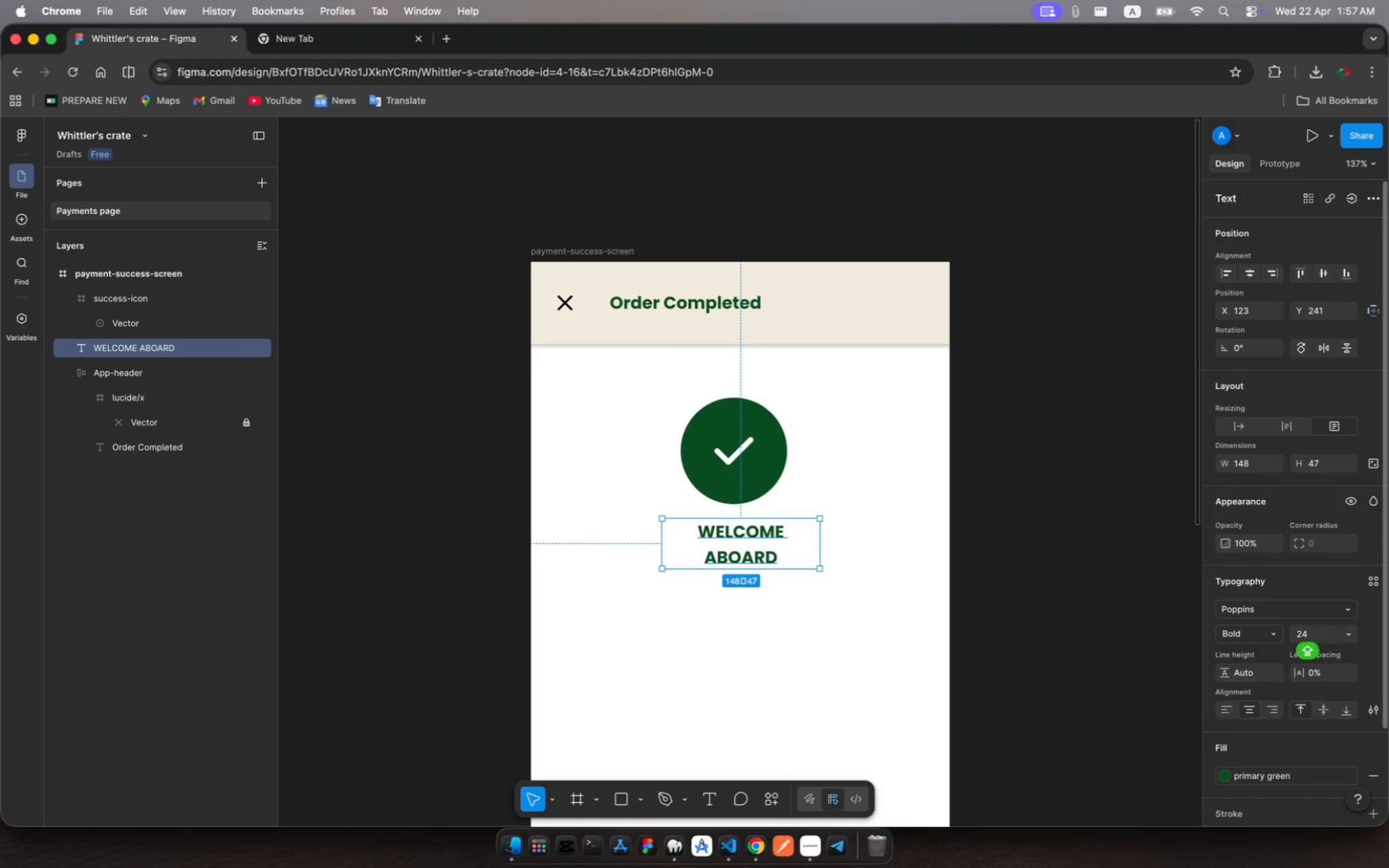 
key(Enter)
 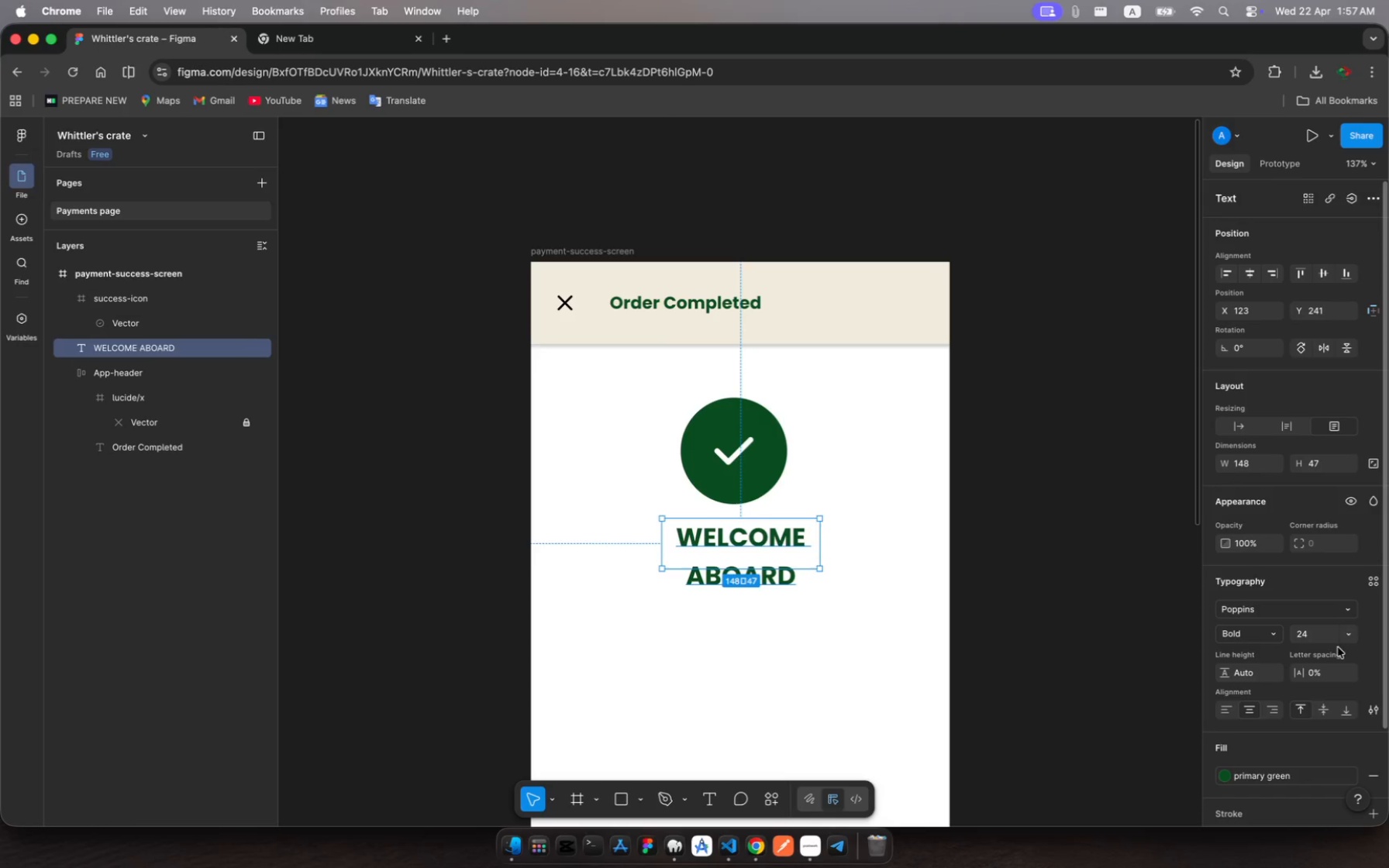 
wait(8.81)
 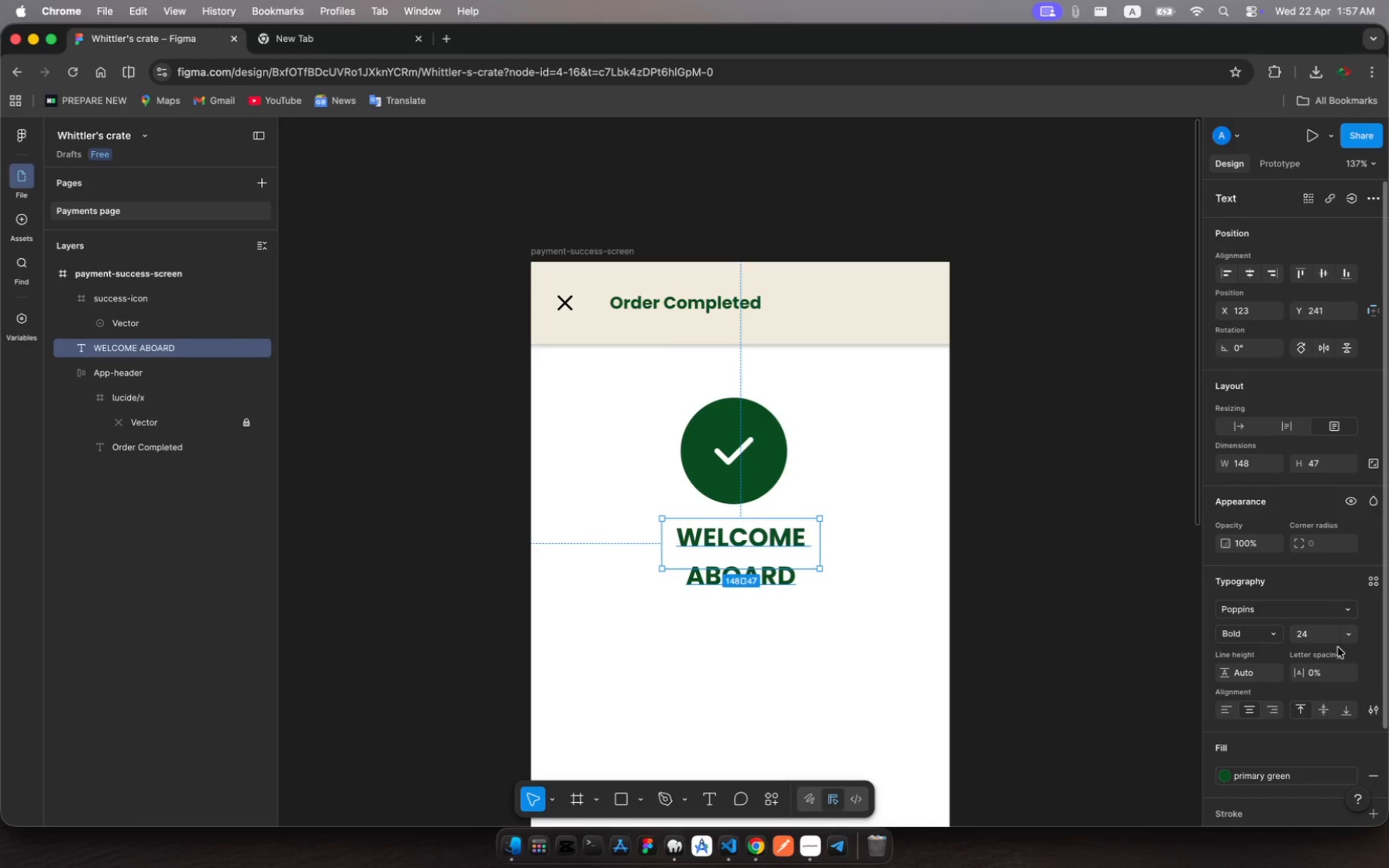 
left_click([1323, 711])
 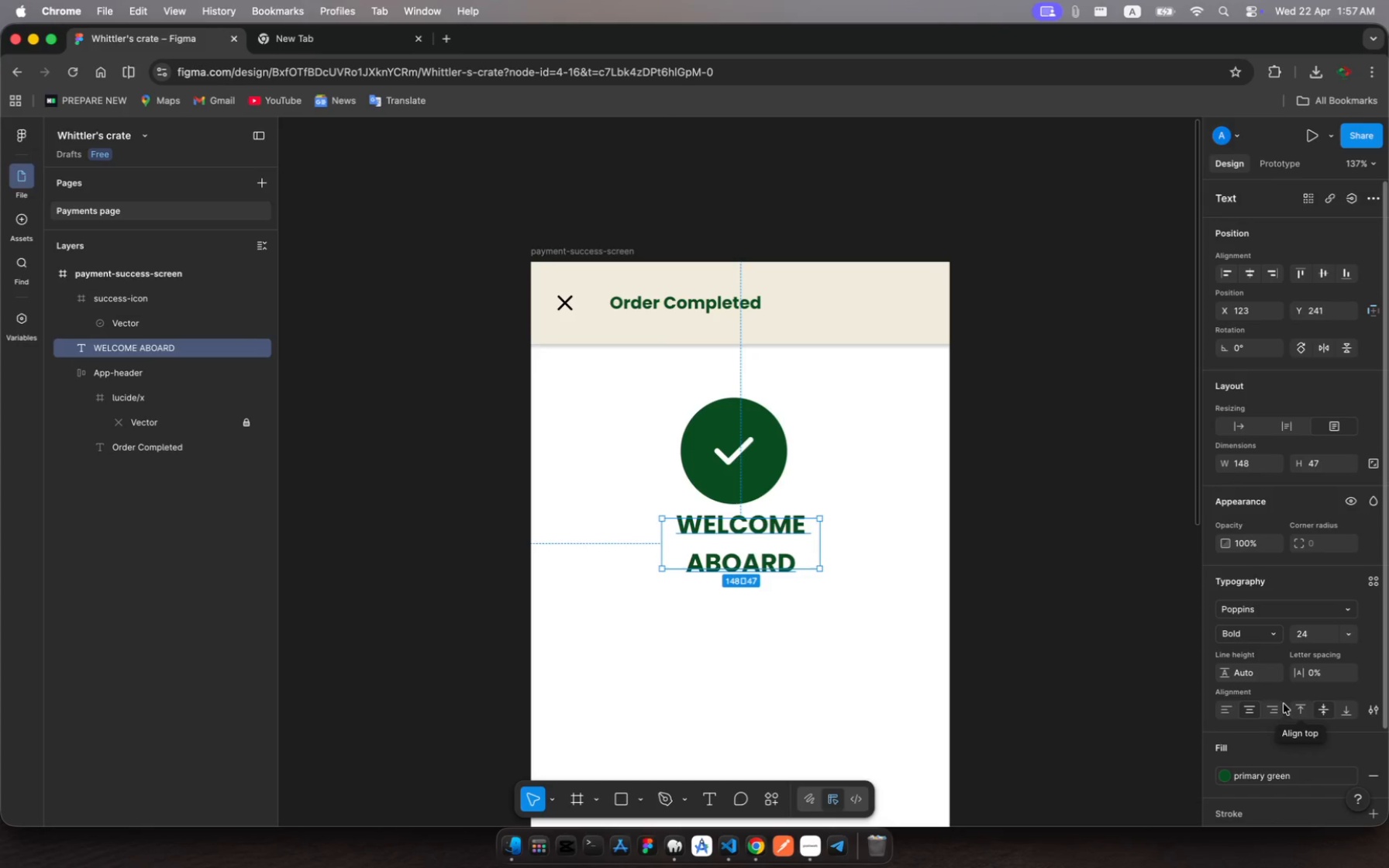 
wait(10.99)
 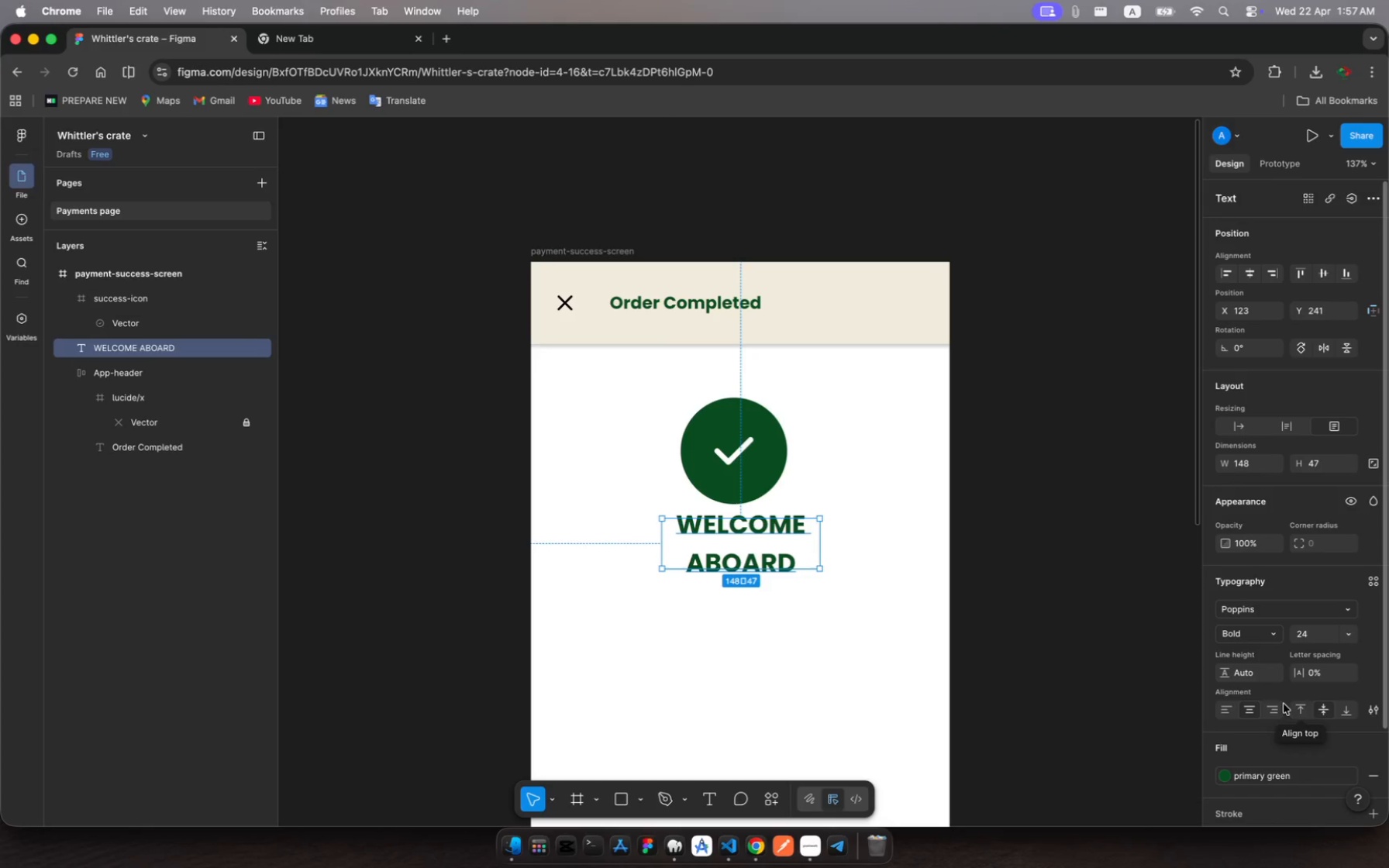 
left_click([1305, 629])
 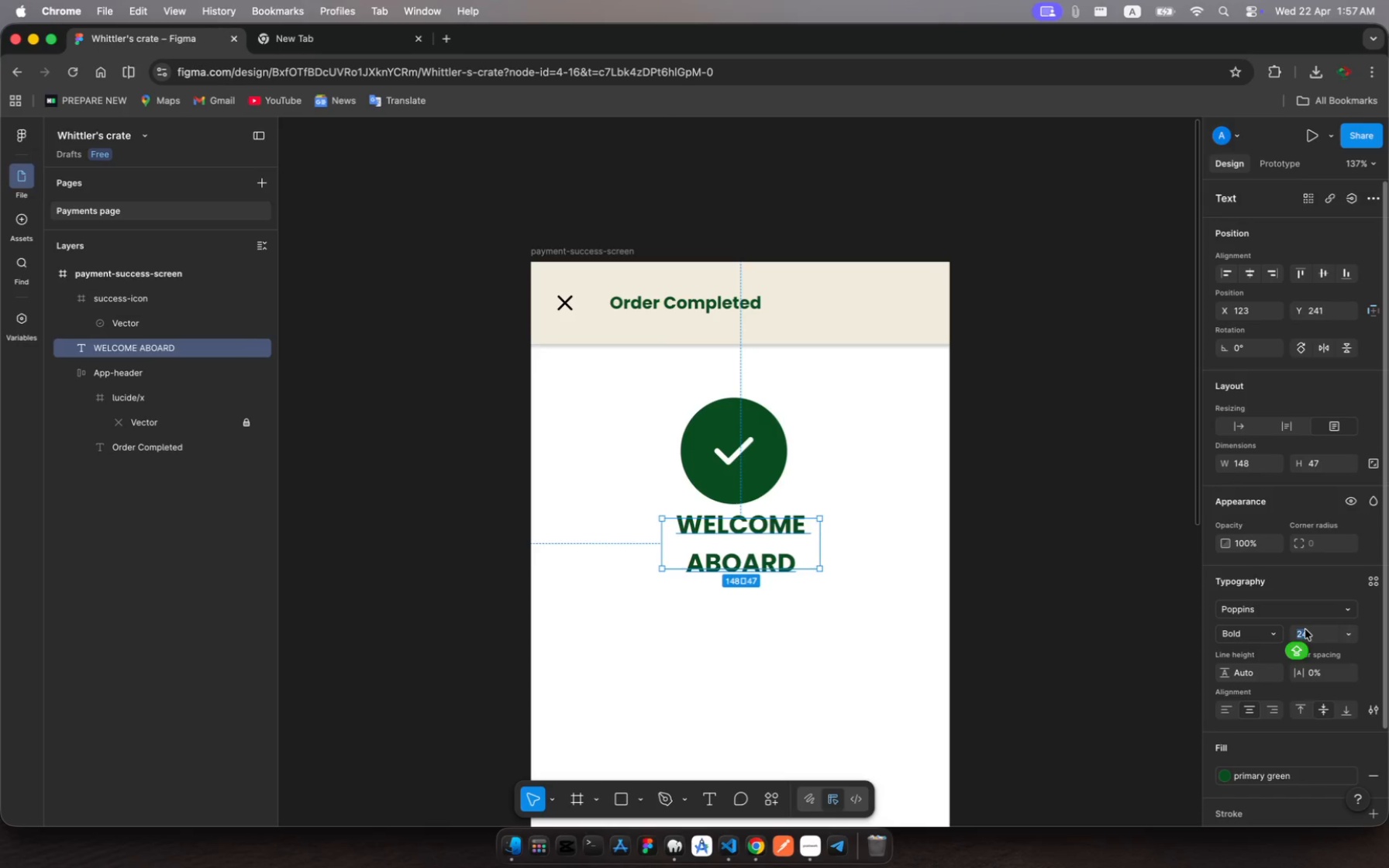 
type(32)
 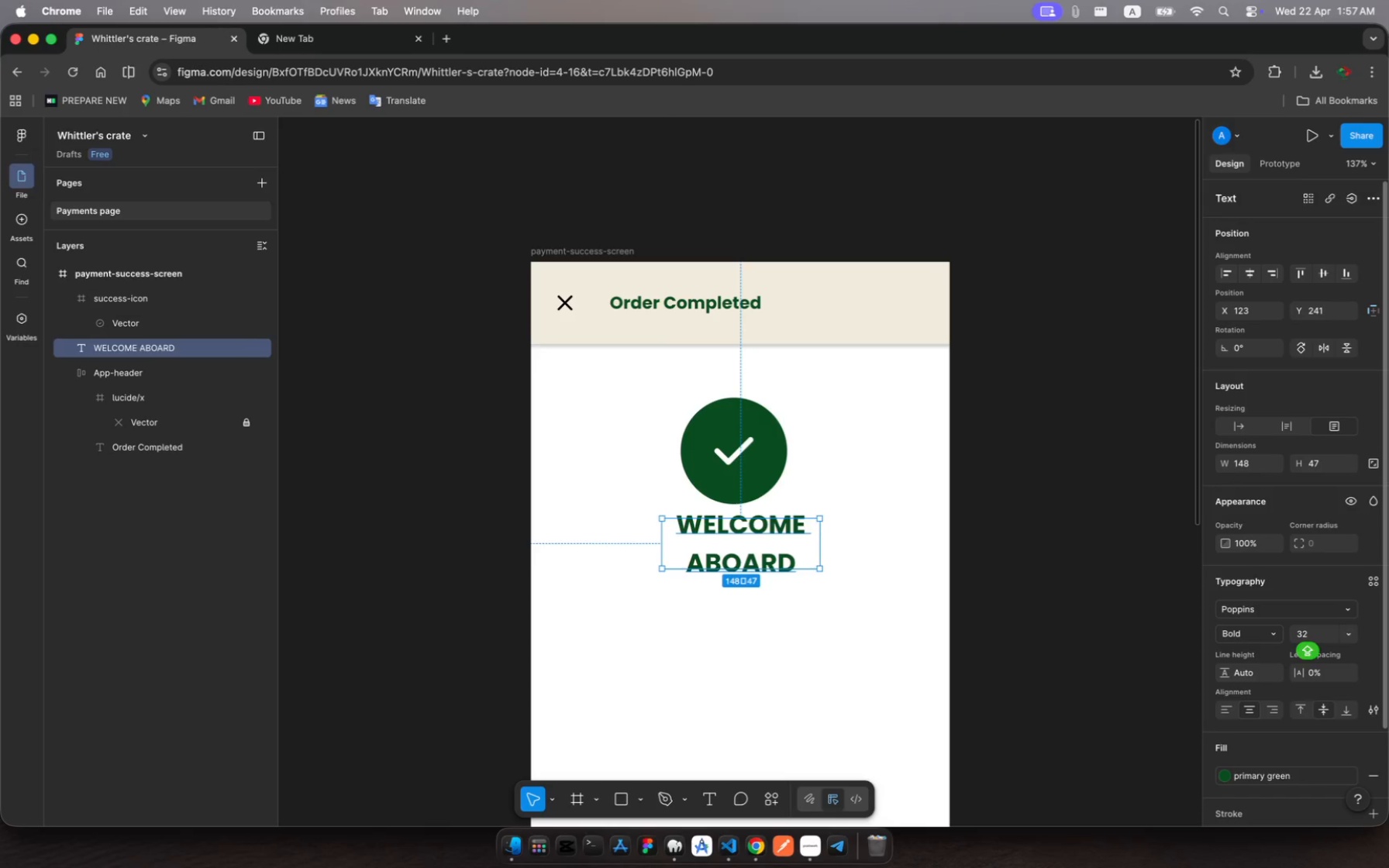 
key(Enter)
 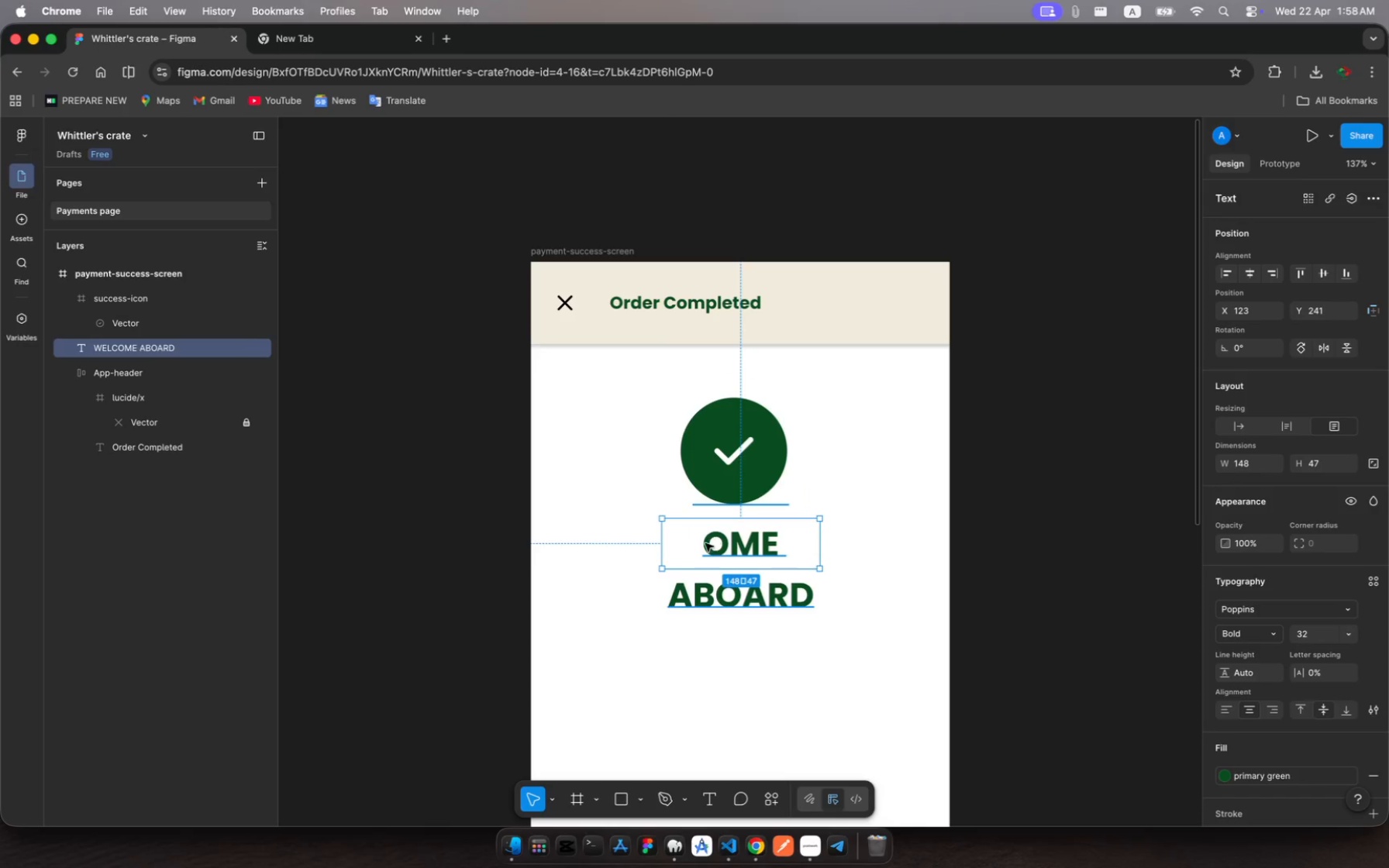 
wait(5.22)
 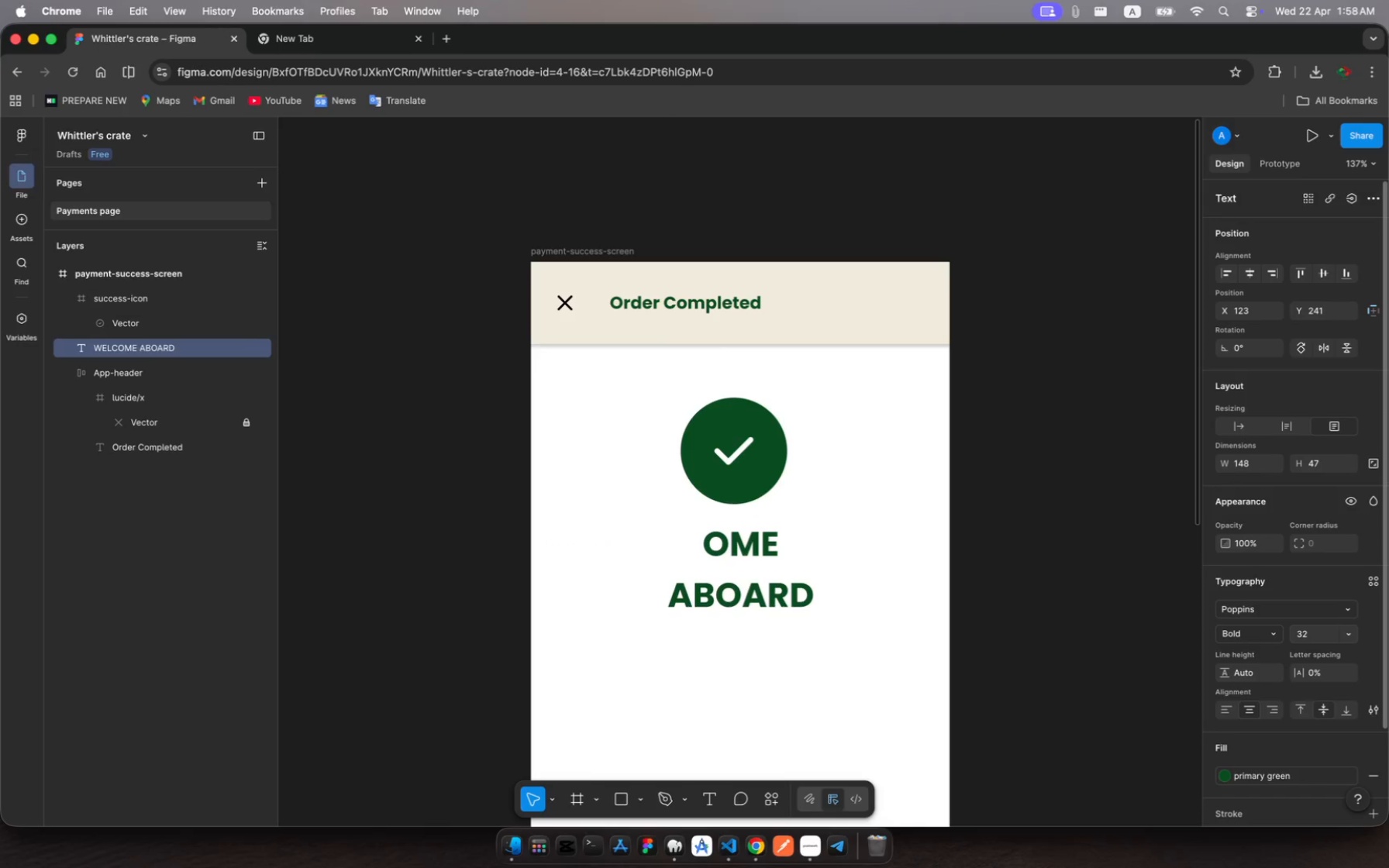 
left_click_drag(start_coordinate=[661, 550], to_coordinate=[629, 553])
 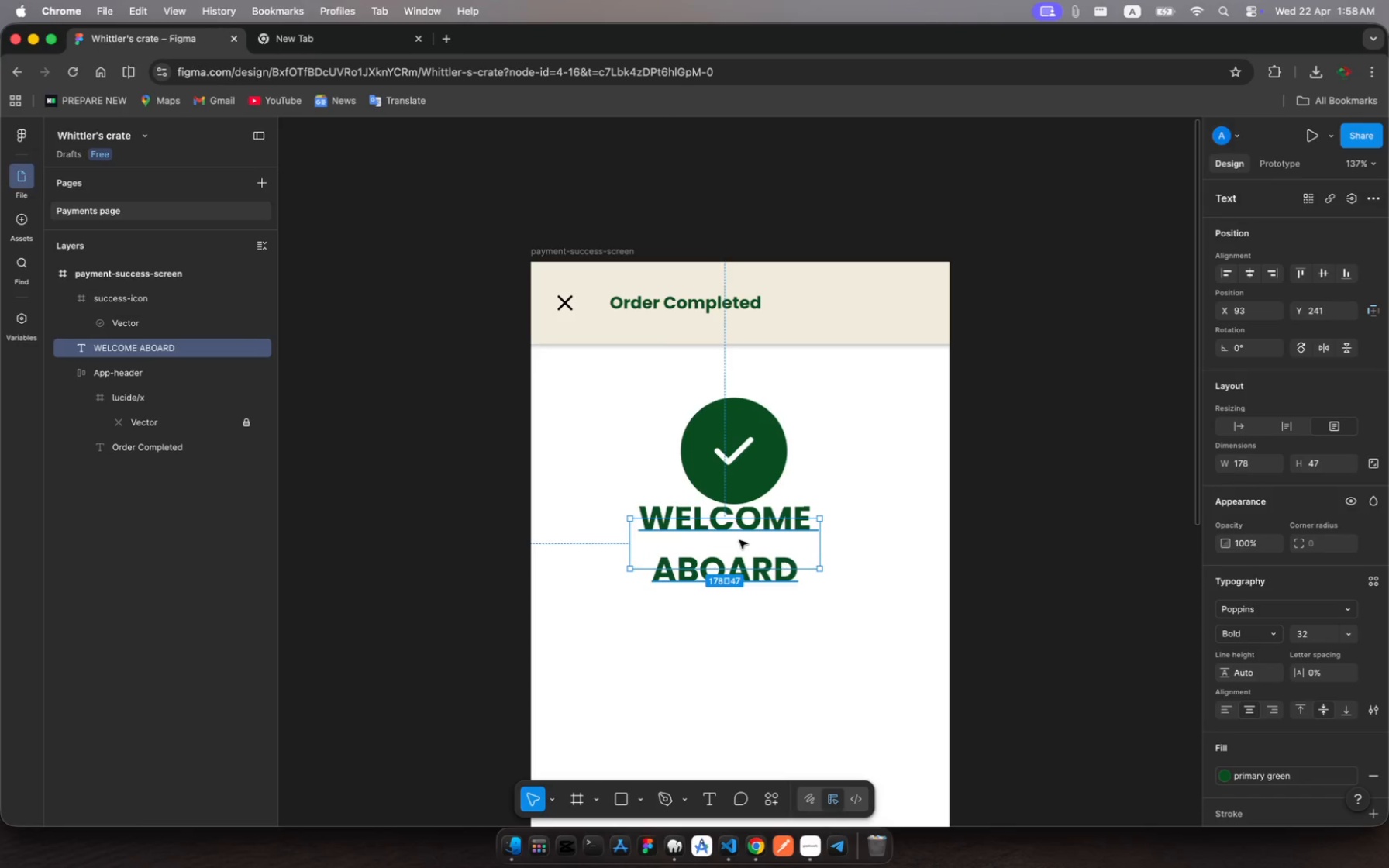 
left_click_drag(start_coordinate=[739, 540], to_coordinate=[756, 559])
 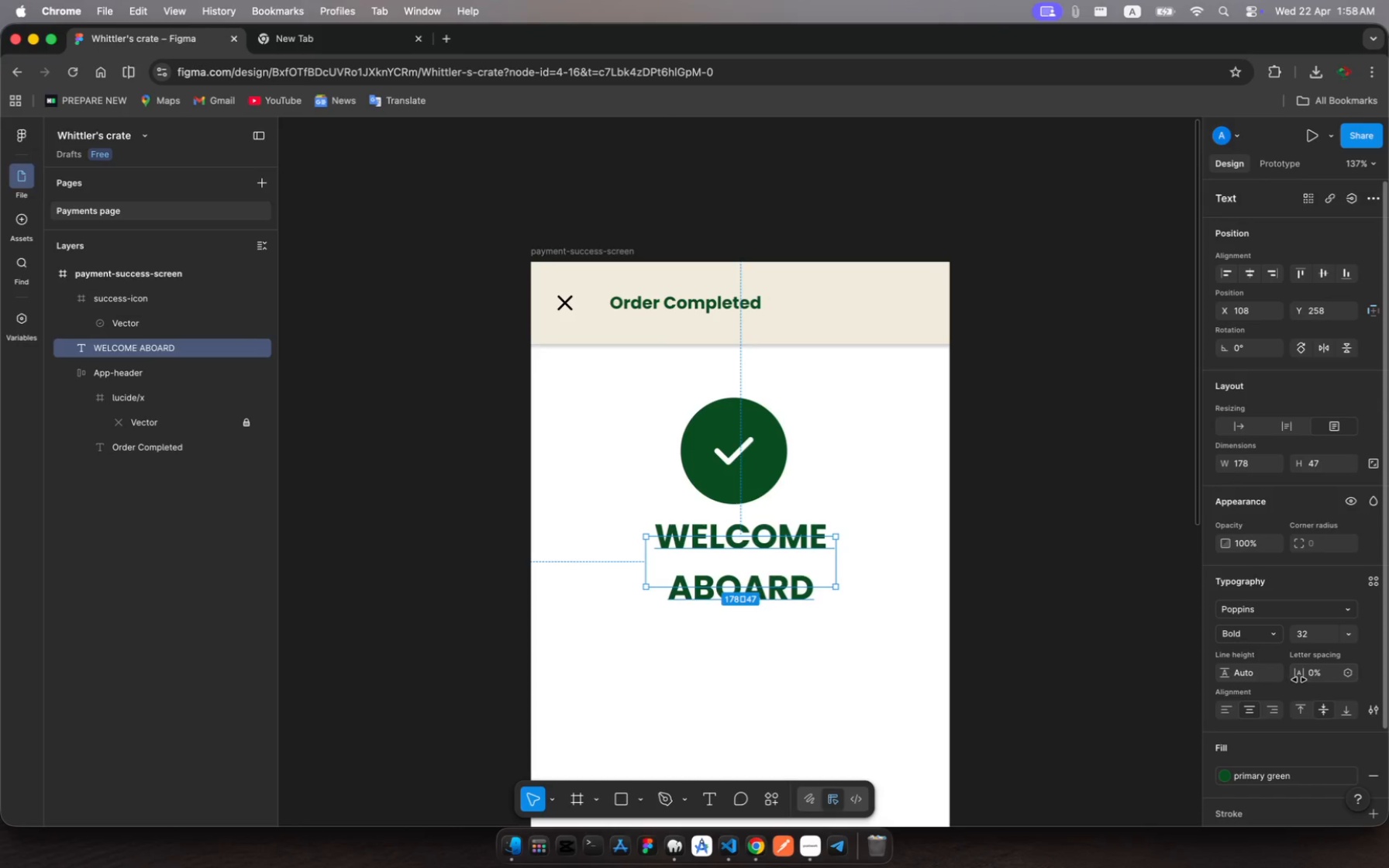 
wait(5.07)
 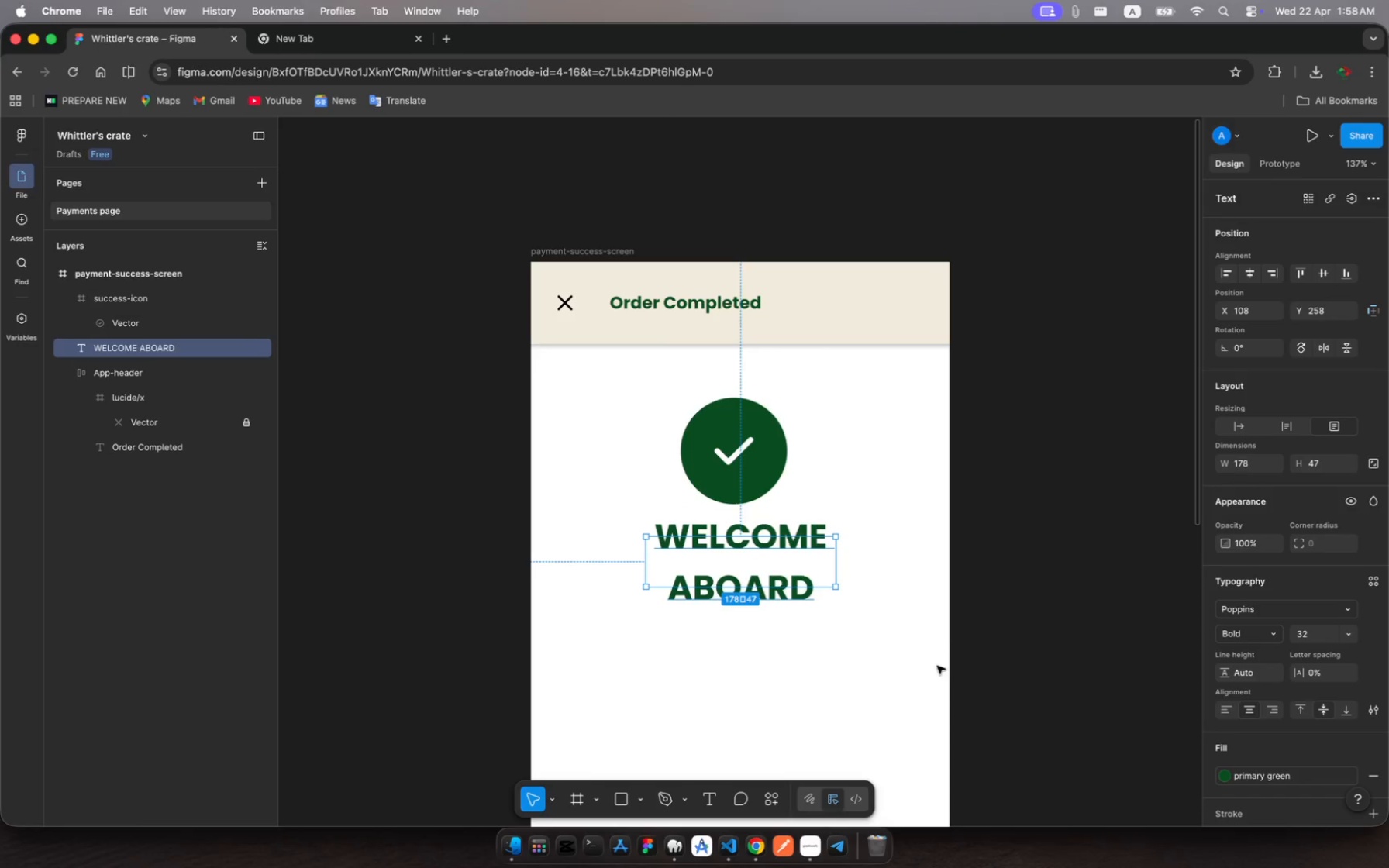 
scroll: coordinate [1319, 615], scroll_direction: up, amount: 4.0
 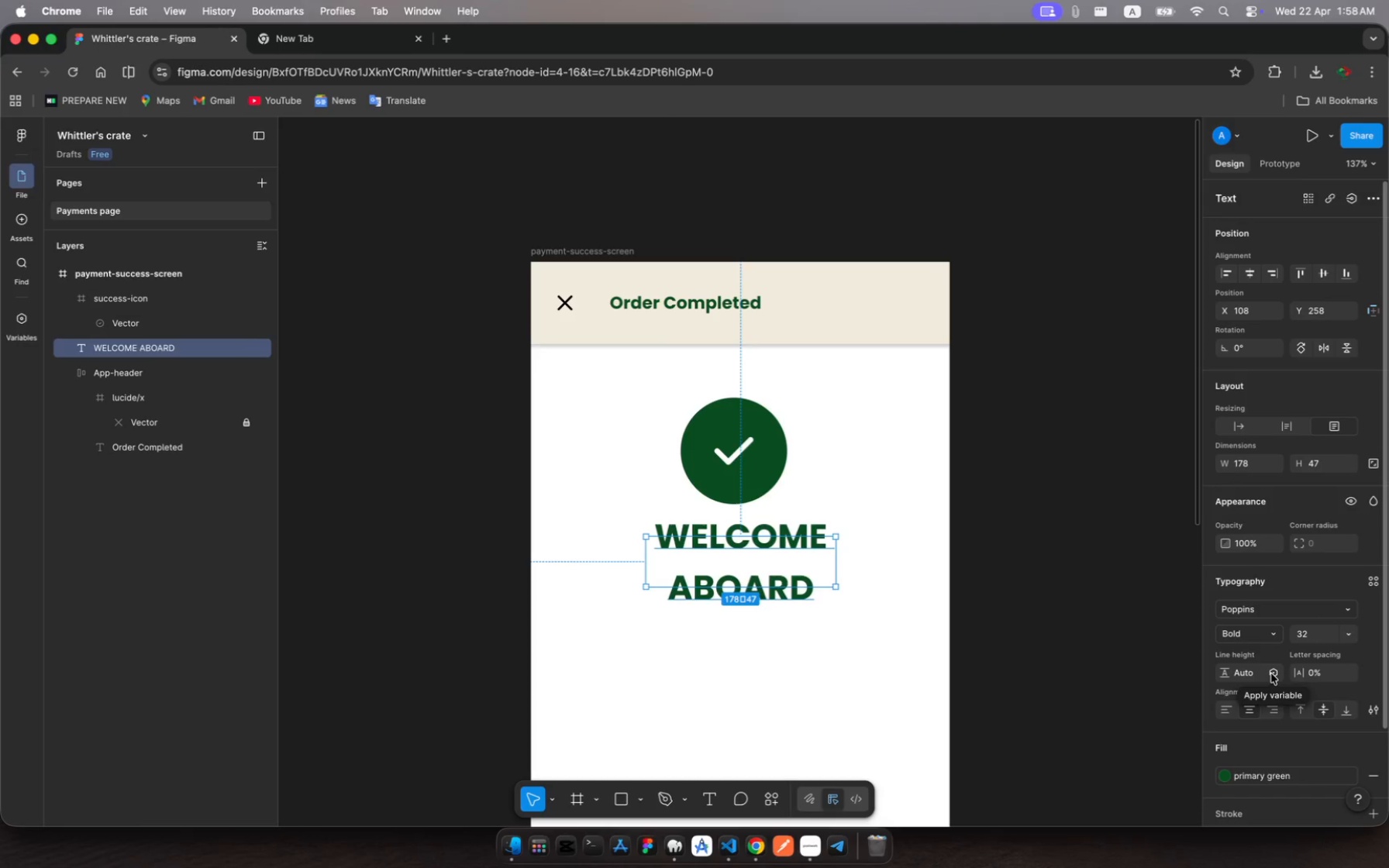 
left_click([1271, 673])
 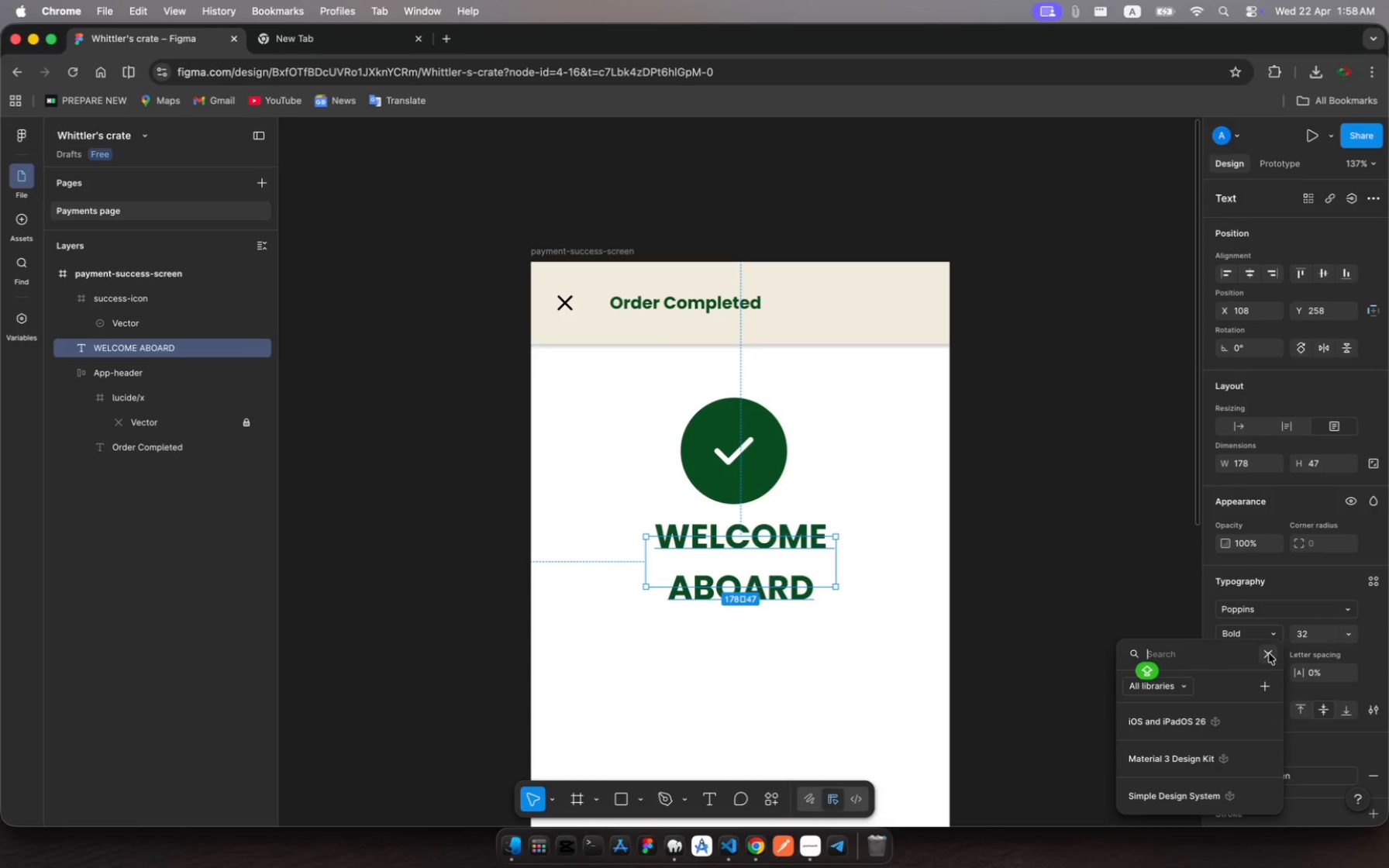 
left_click([1269, 653])
 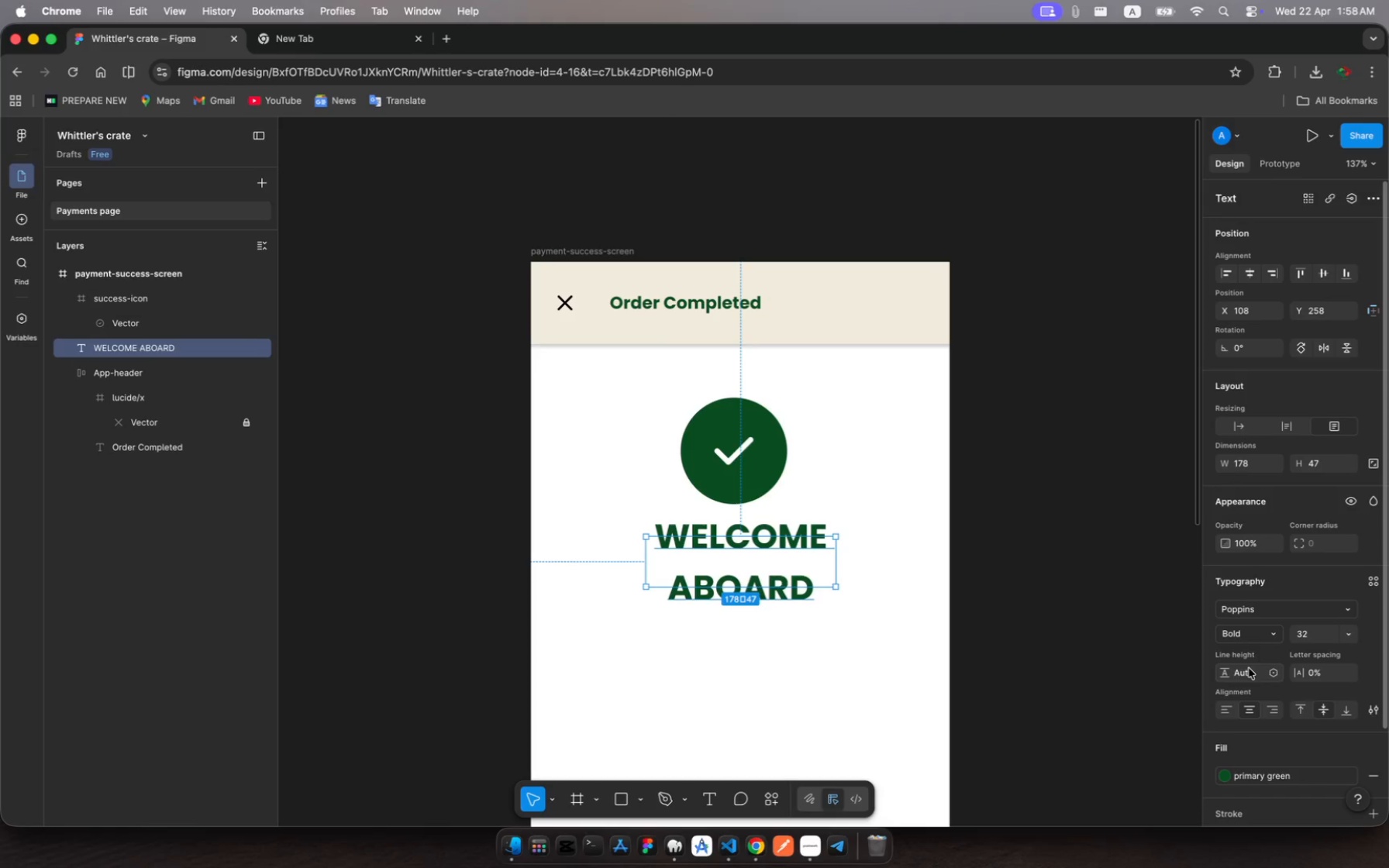 
left_click([1245, 670])
 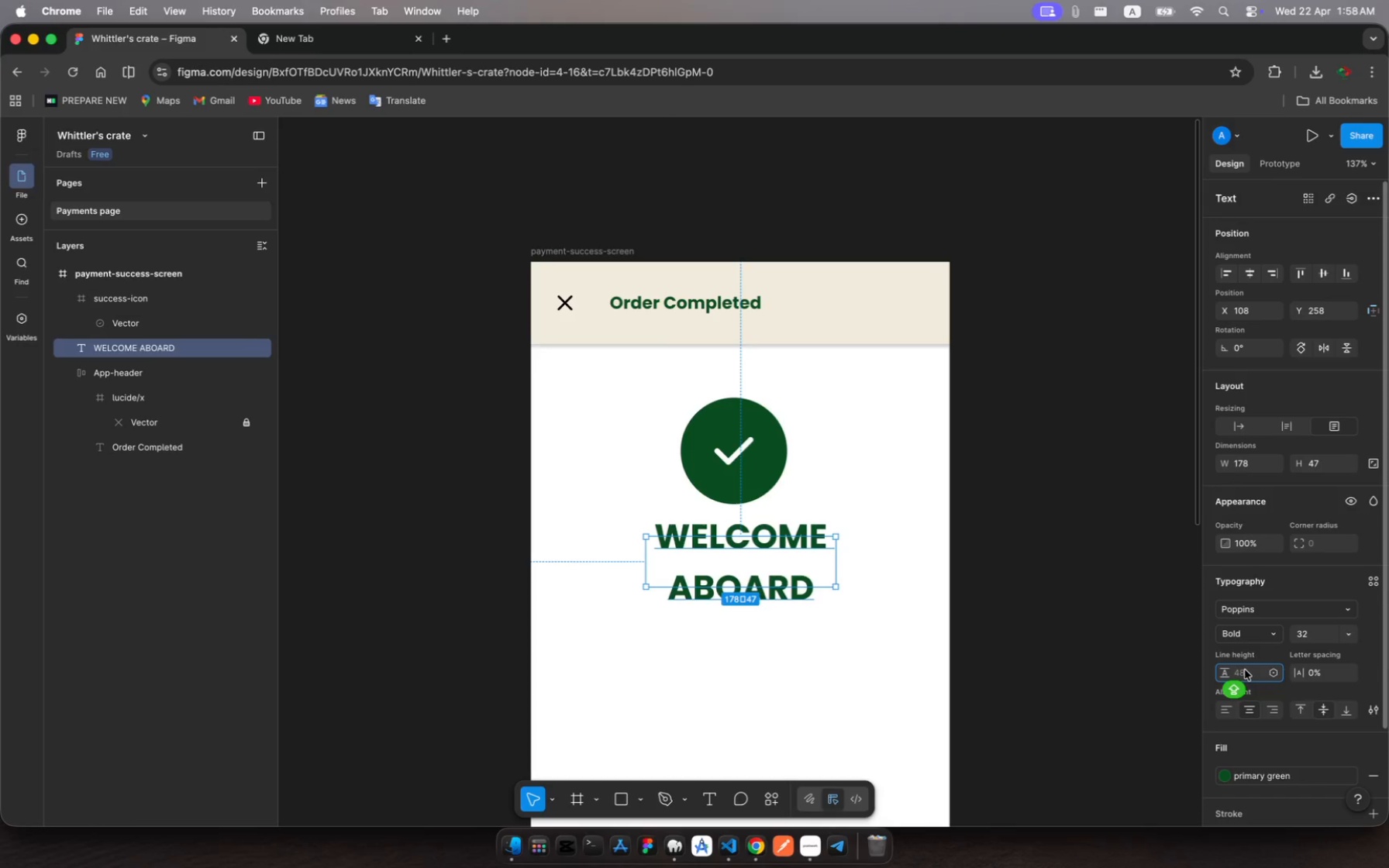 
type(50)
 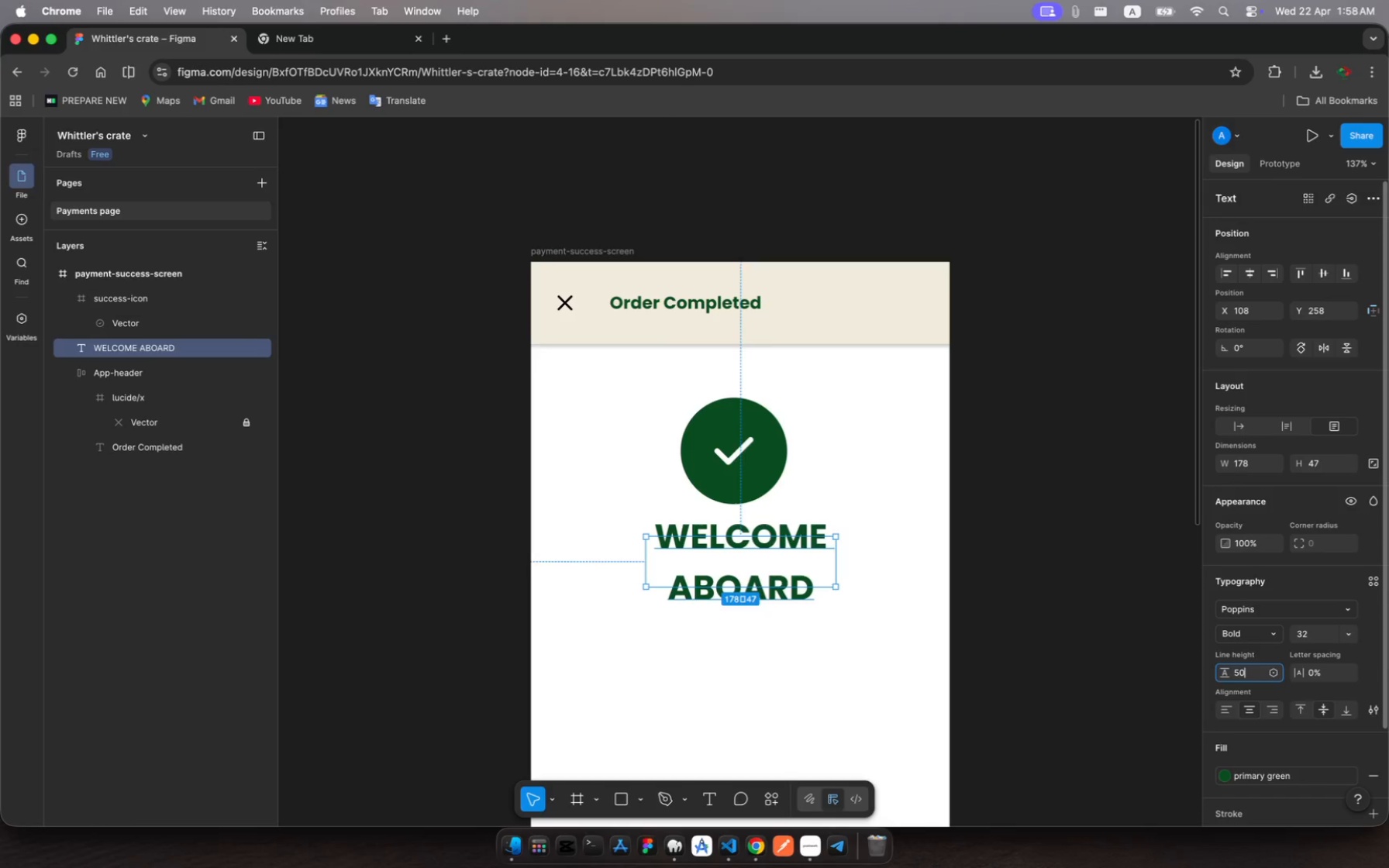 
key(Enter)
 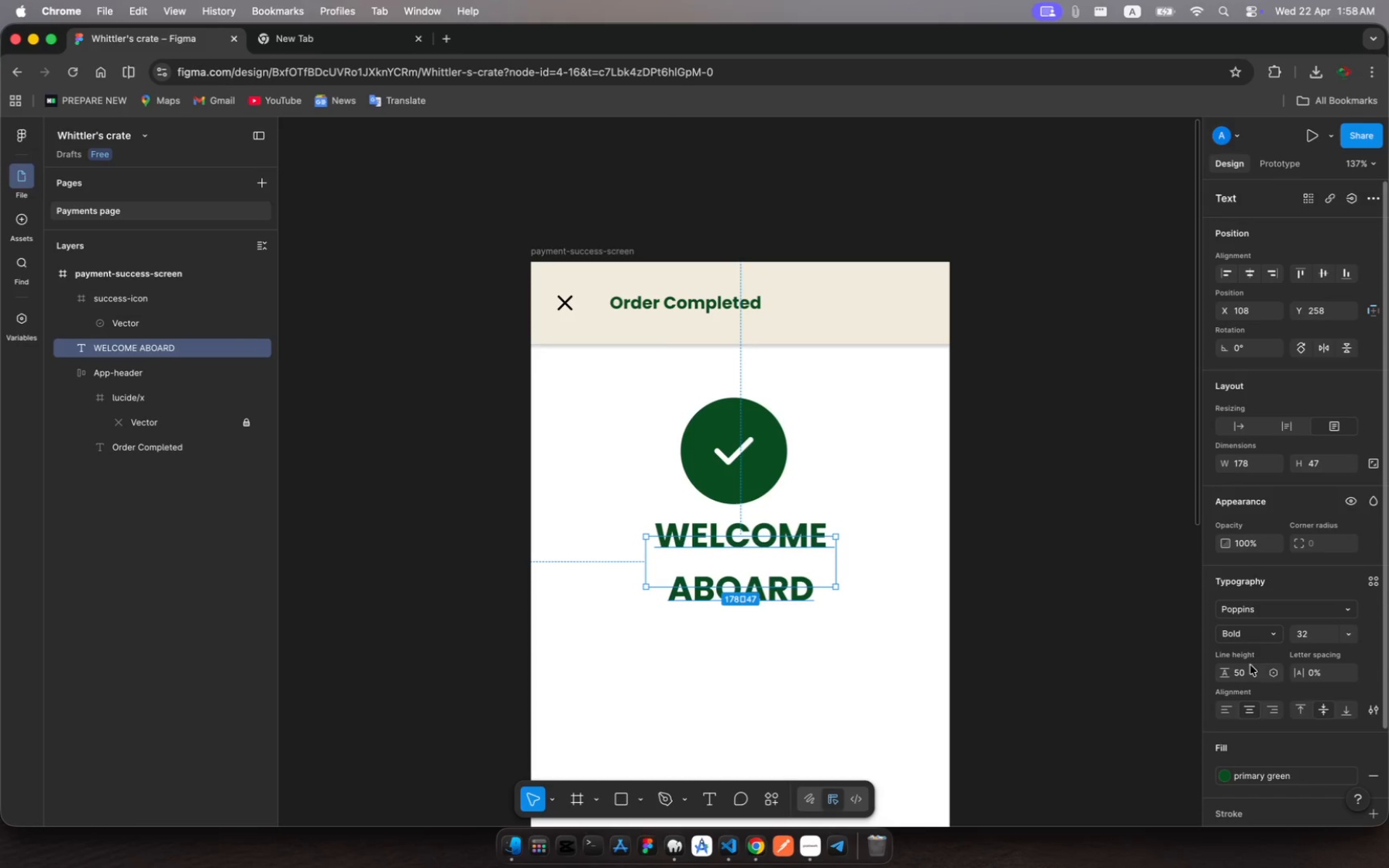 
left_click([1244, 669])
 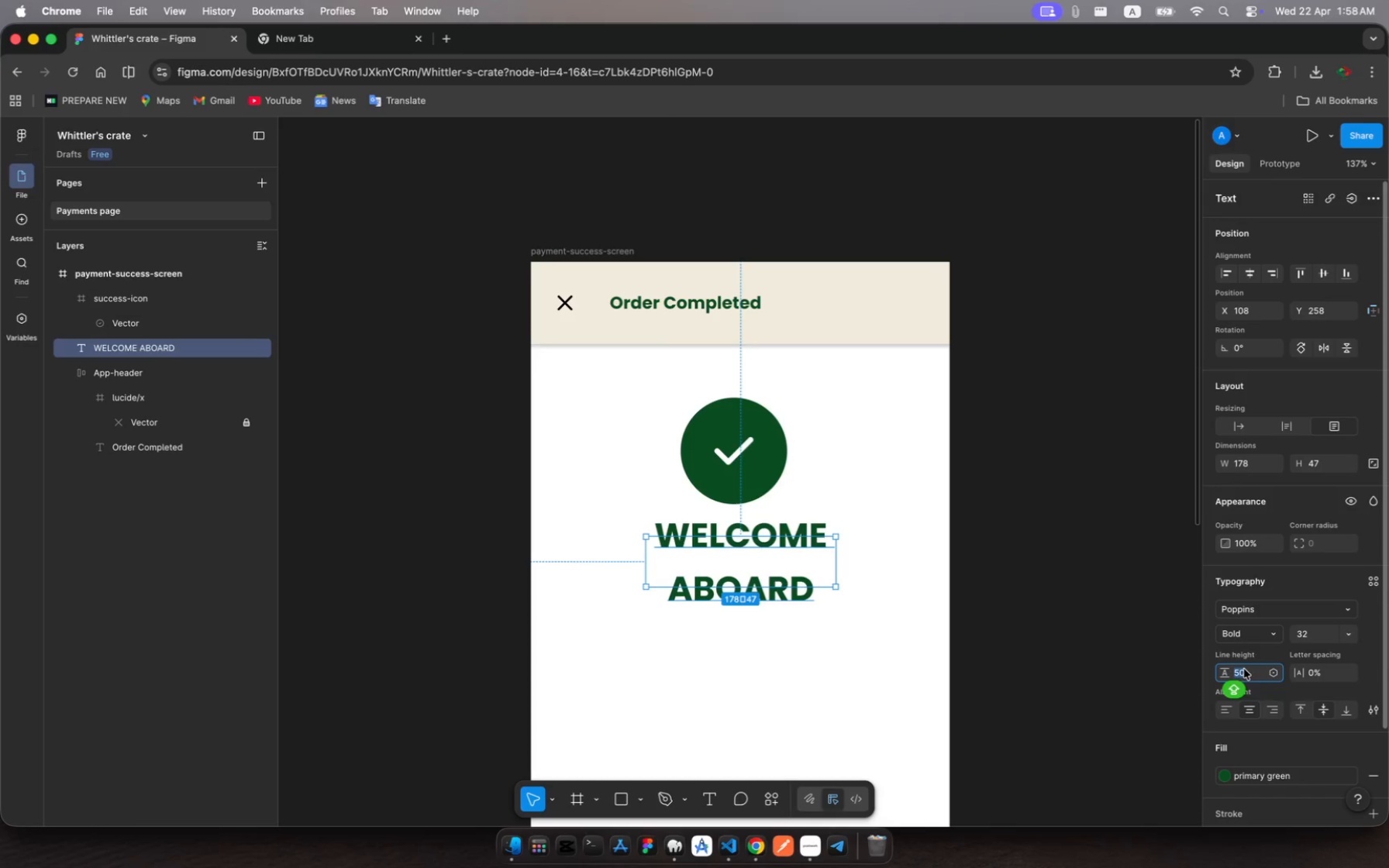 
type(30)
 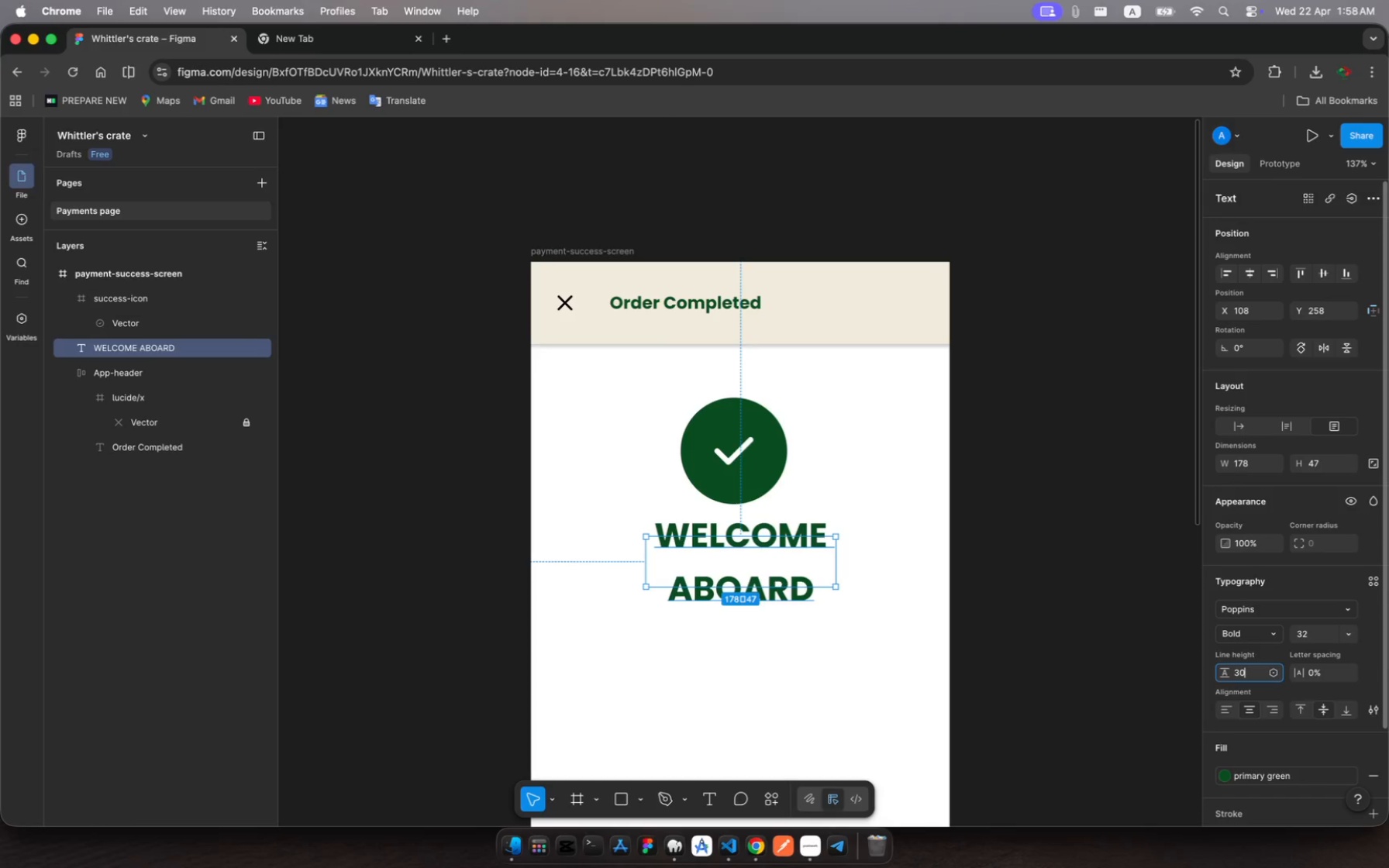 
key(Enter)
 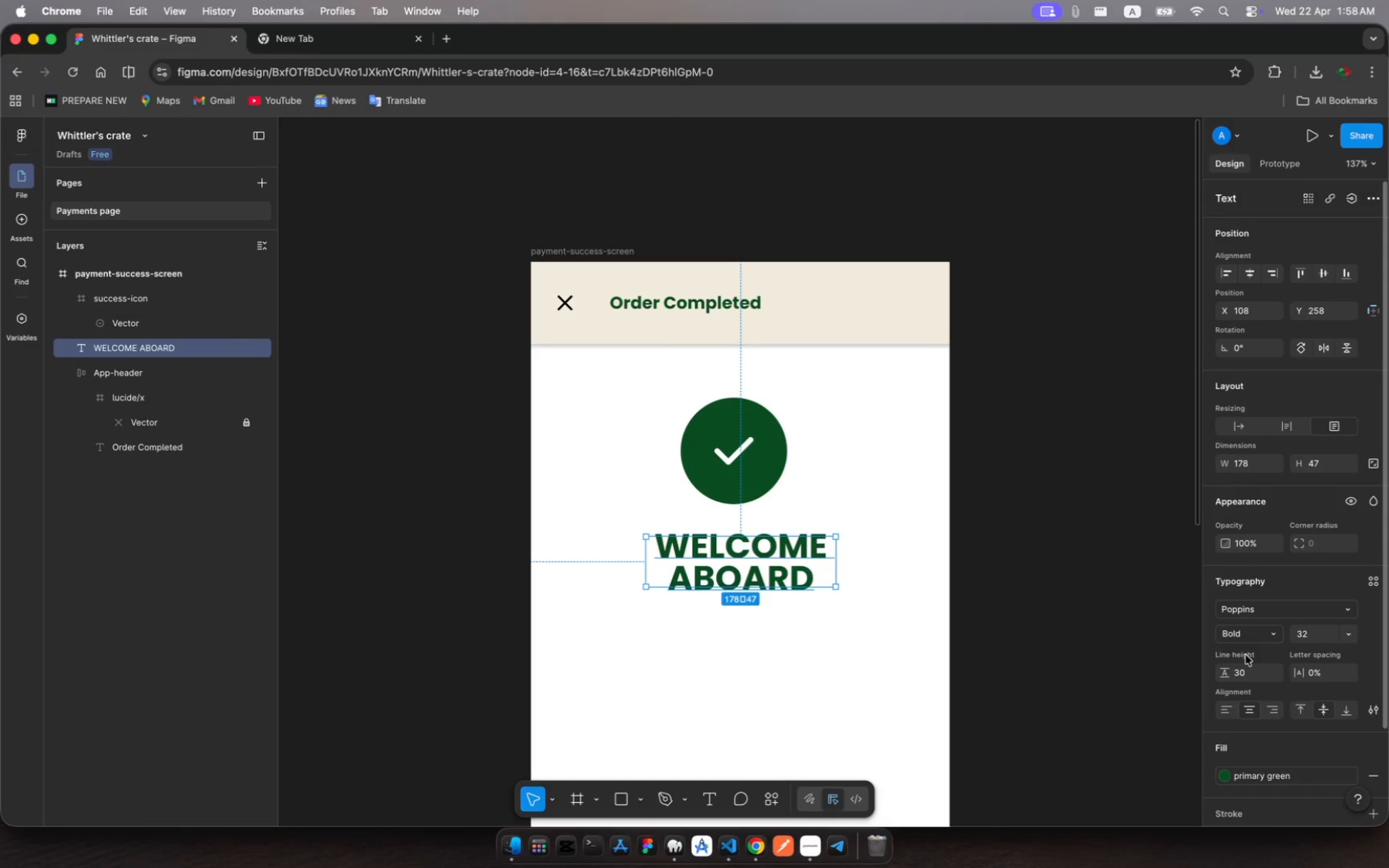 
wait(5.58)
 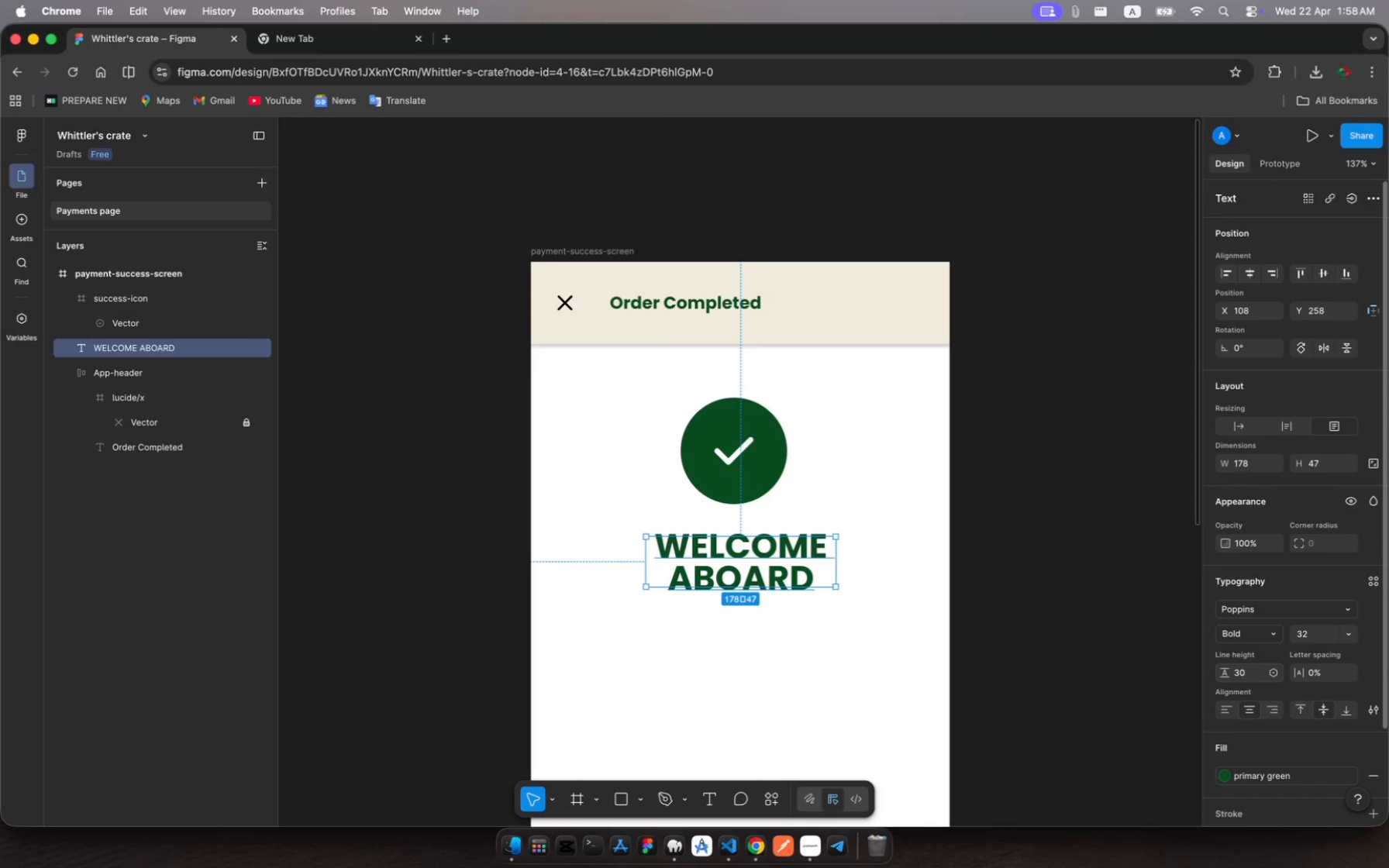 
left_click([1243, 670])
 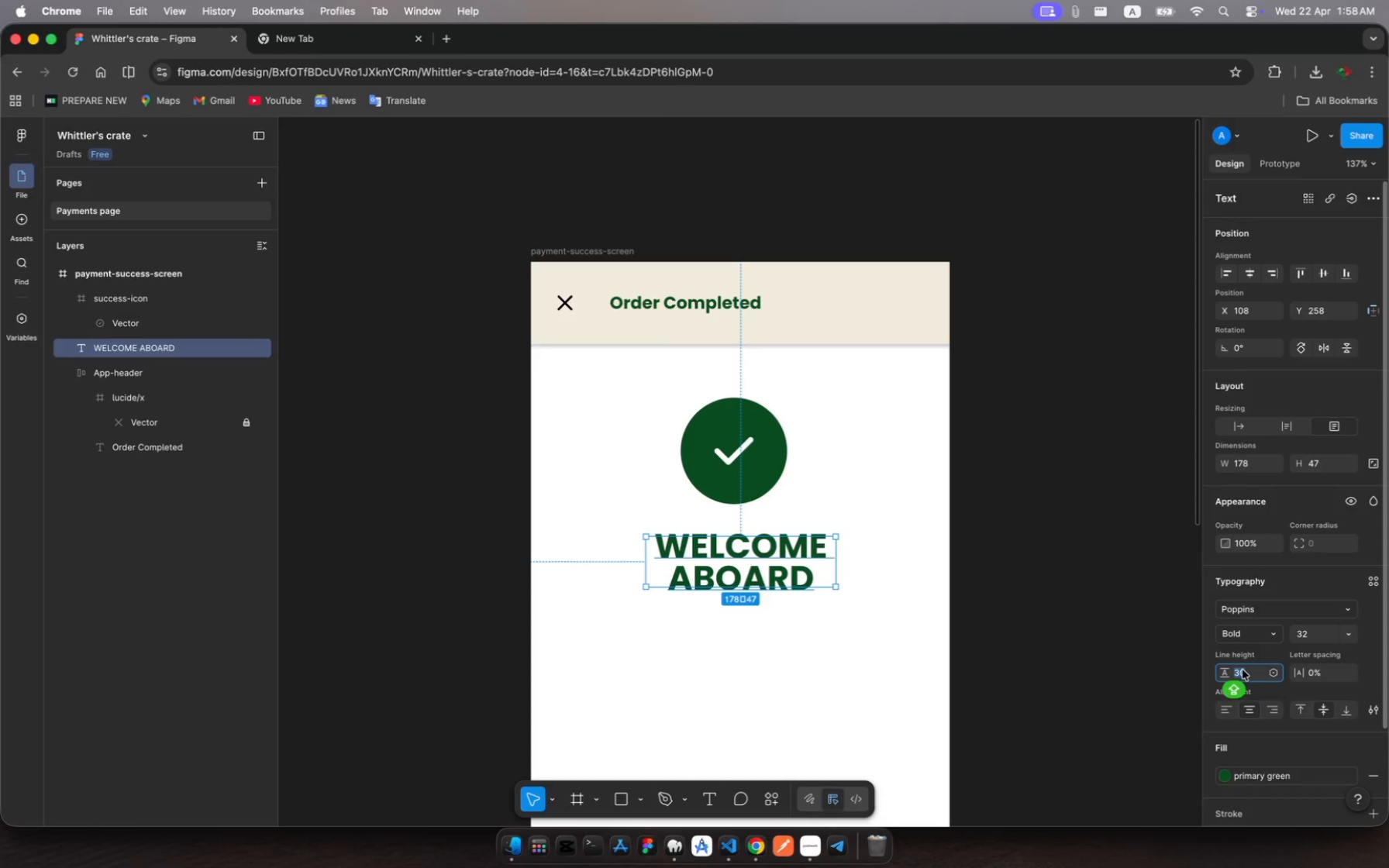 
key(ArrowRight)
 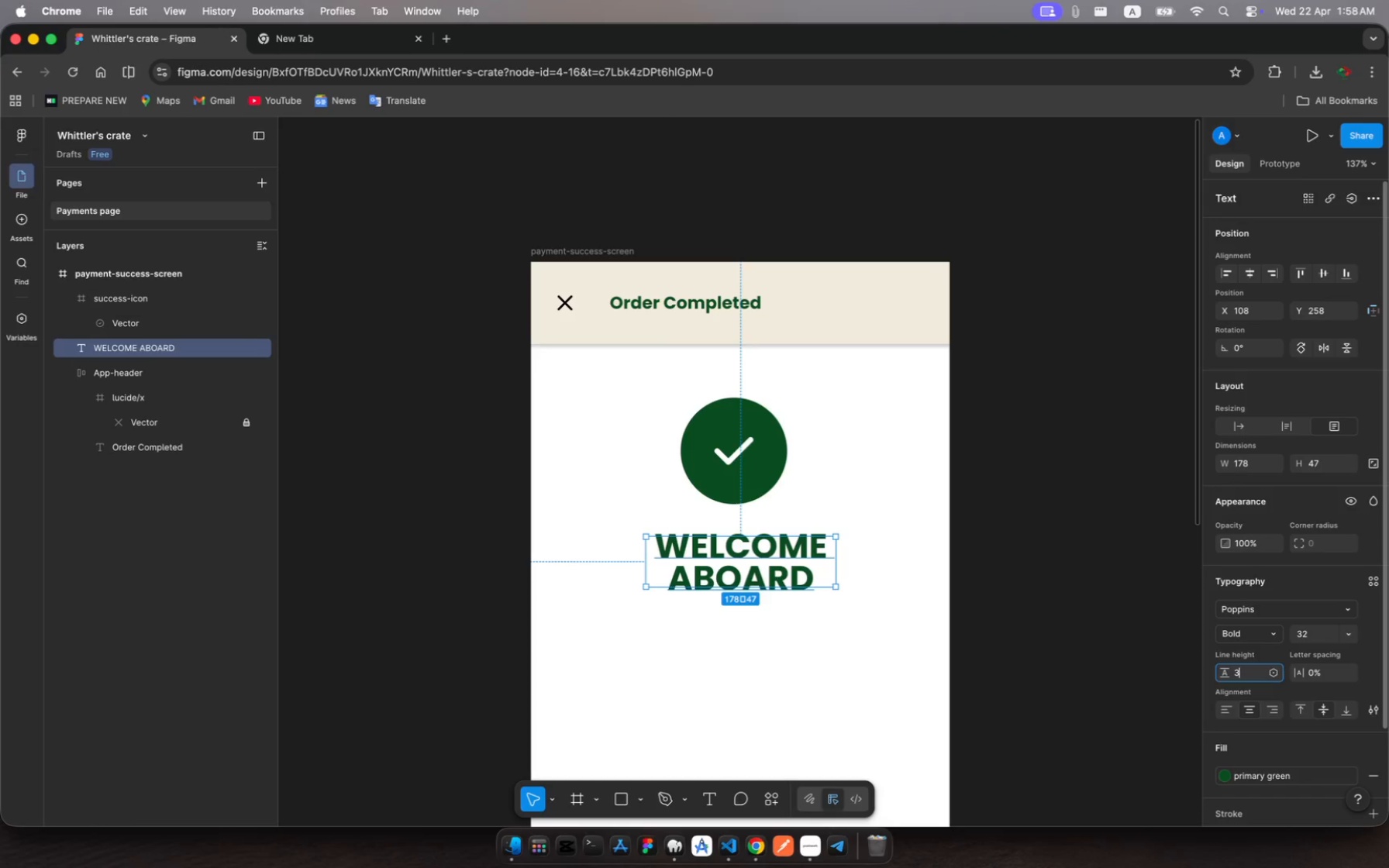 
key(Backspace)
 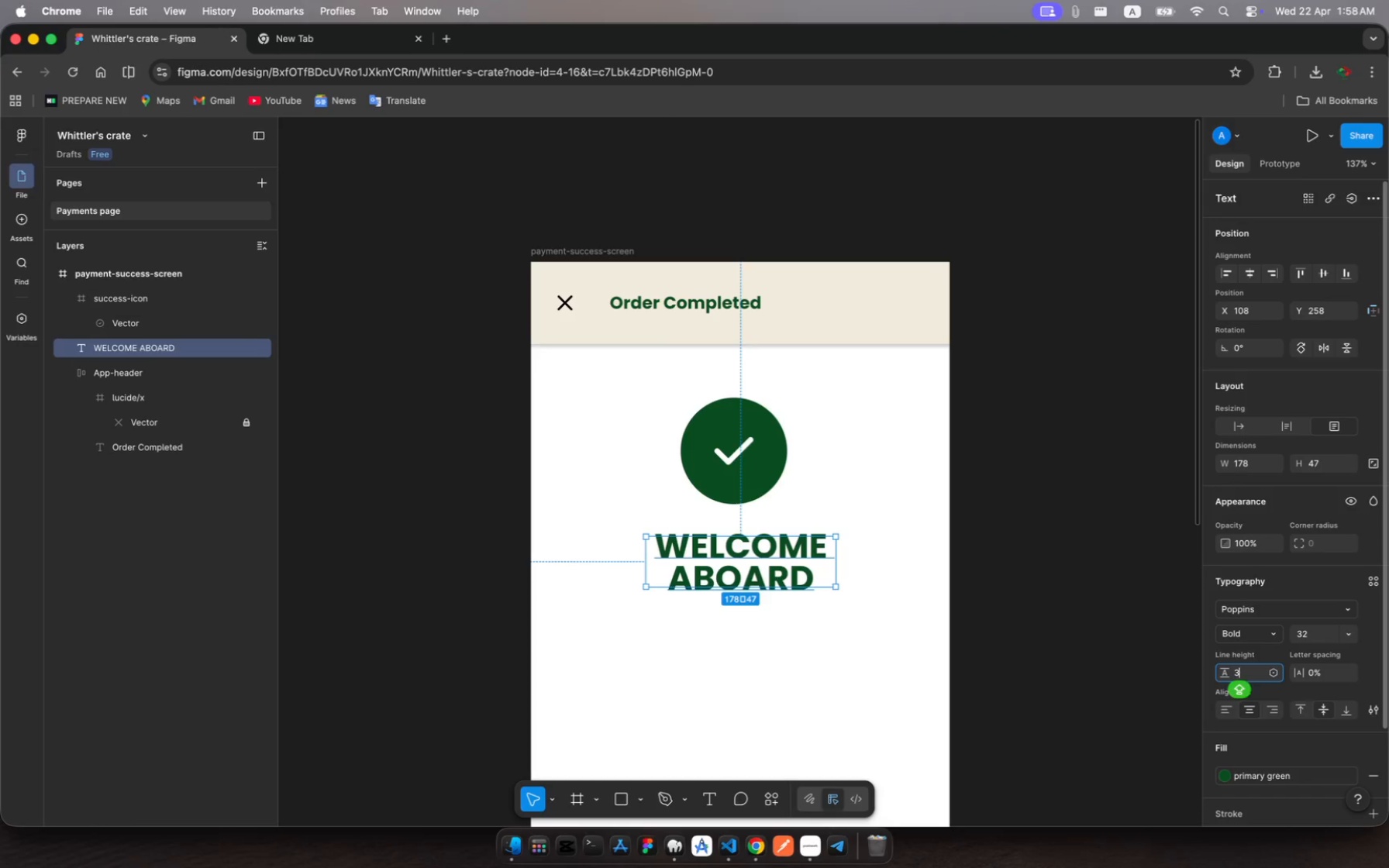 
key(5)
 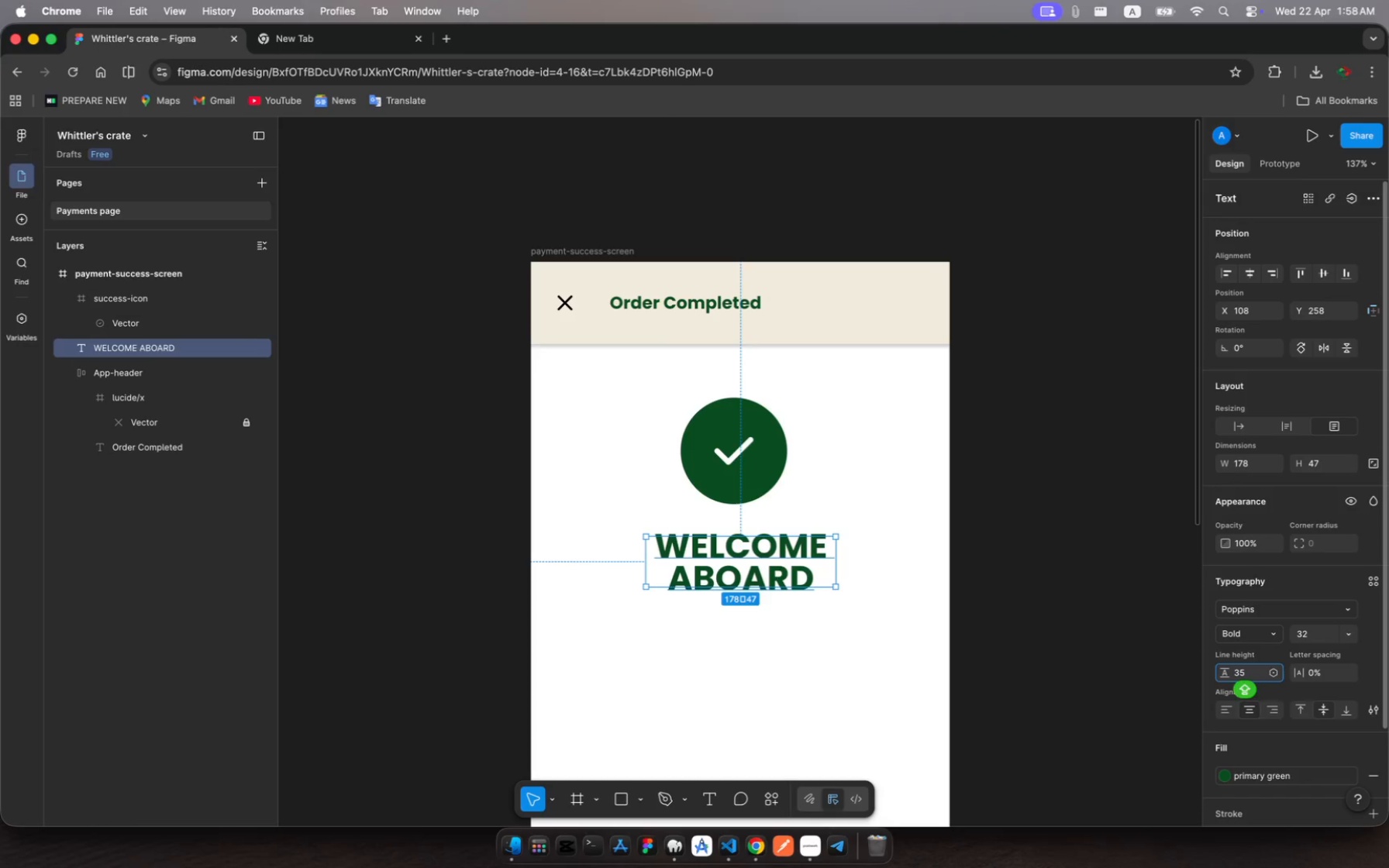 
key(Enter)
 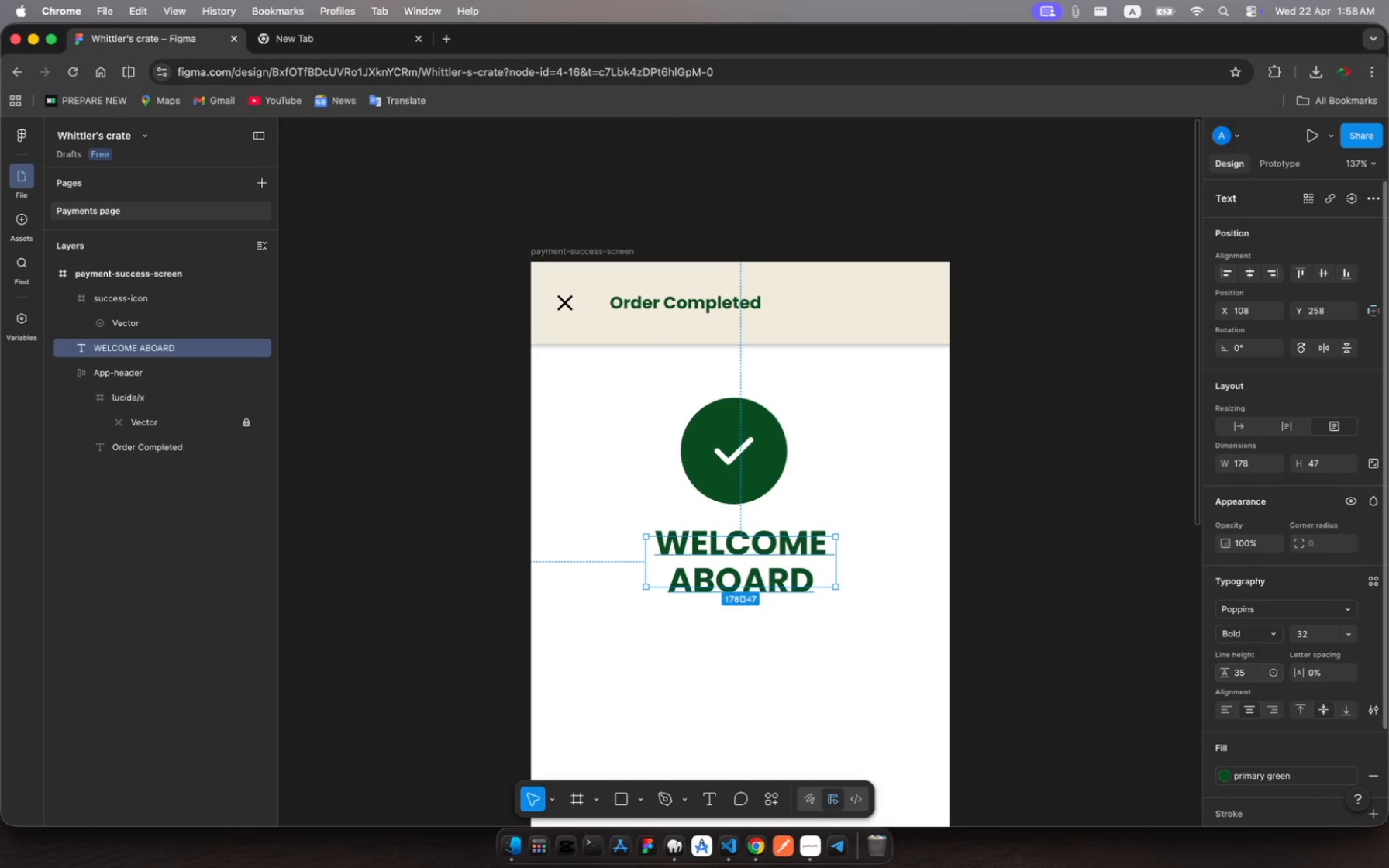 
key(CapsLock)
 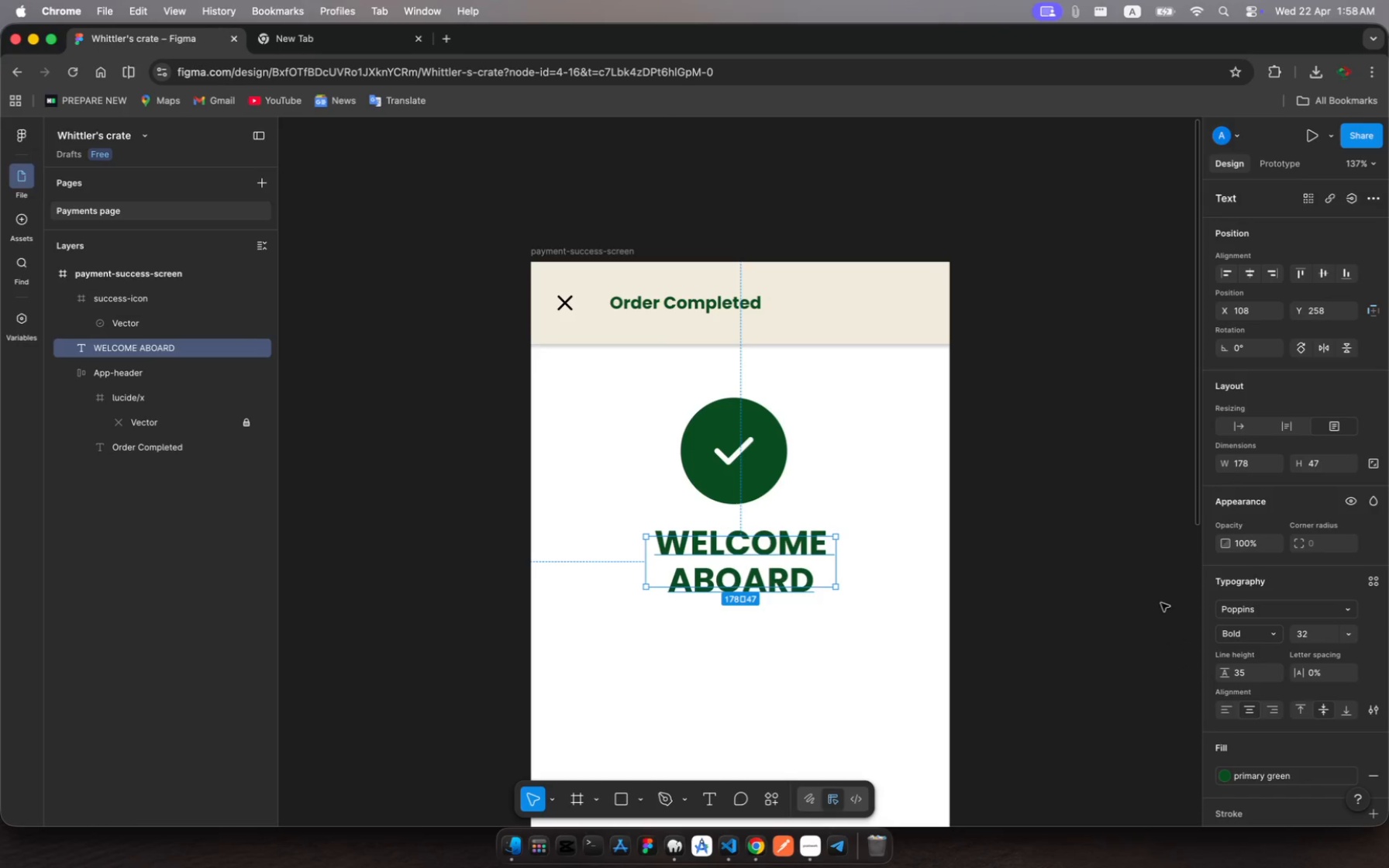 
key(CapsLock)
 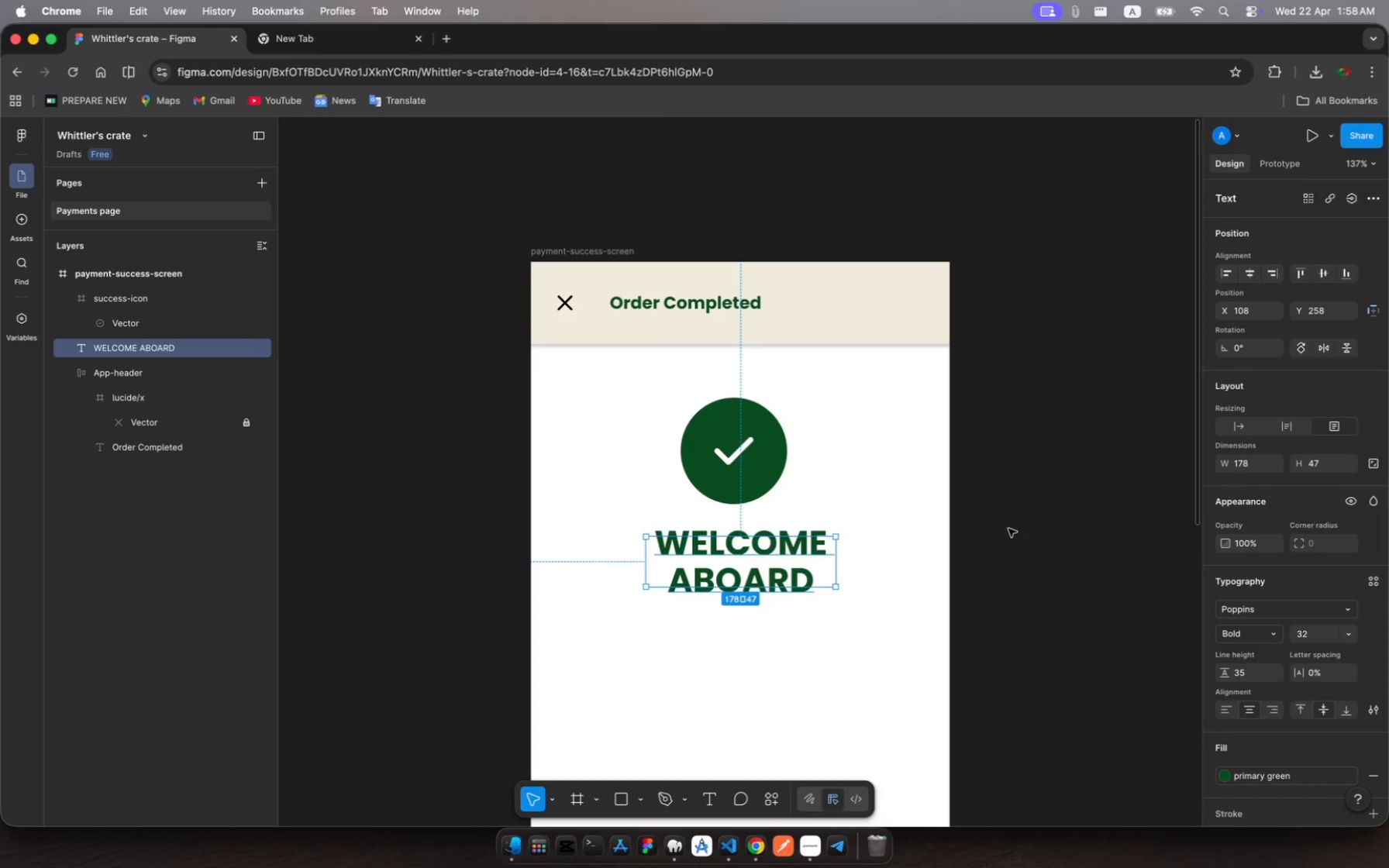 
key(CapsLock)
 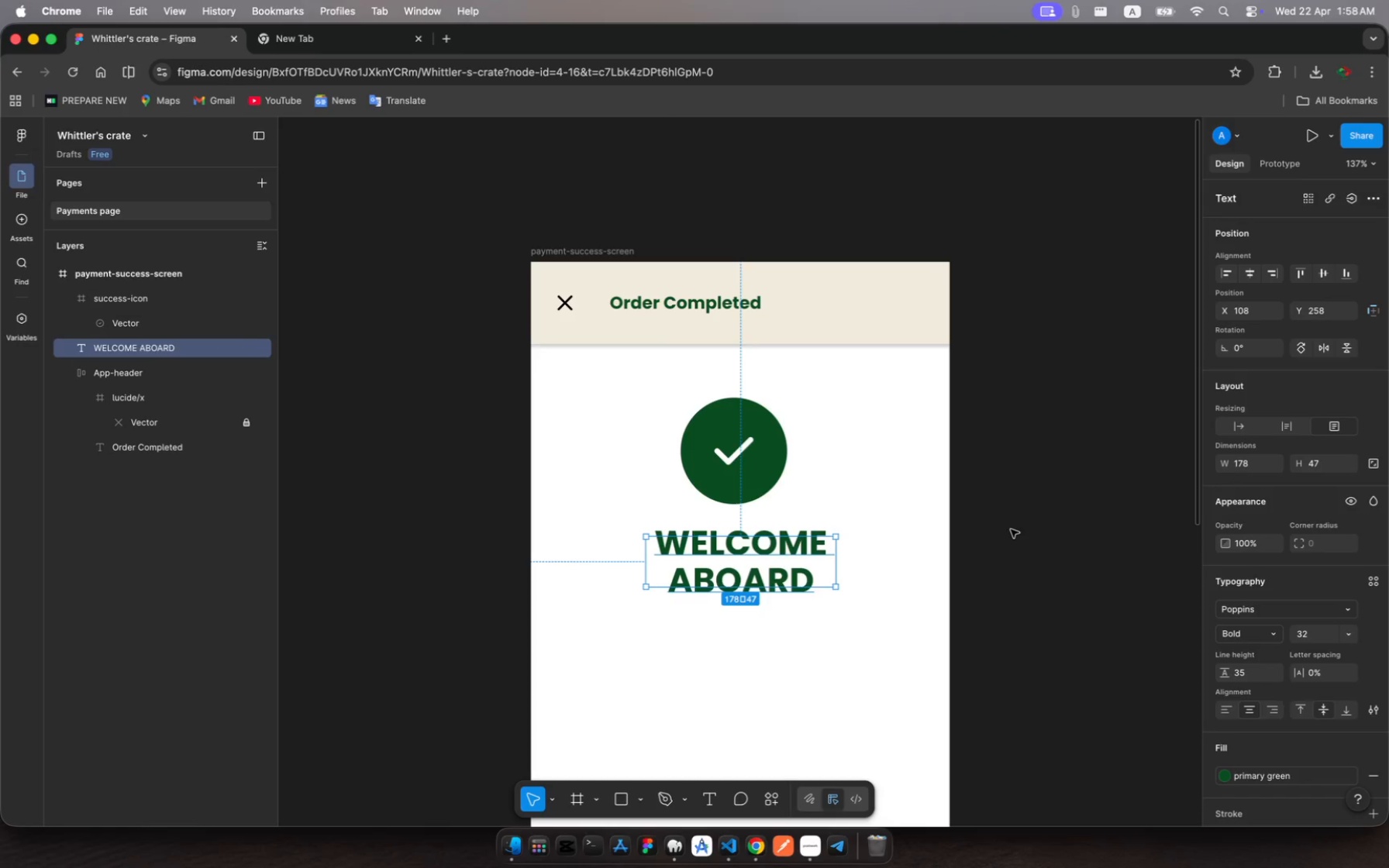 
key(Escape)
 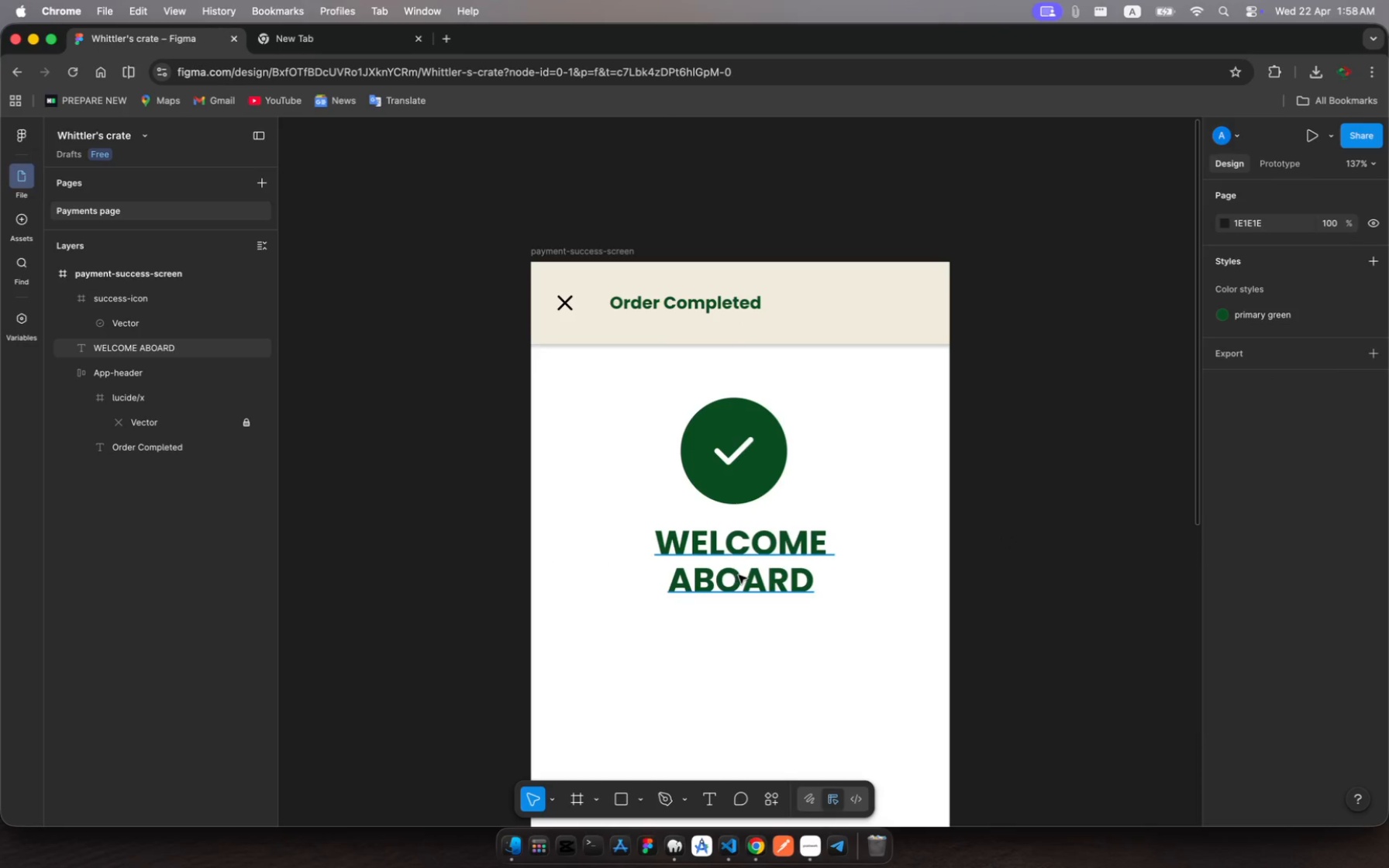 
wait(6.31)
 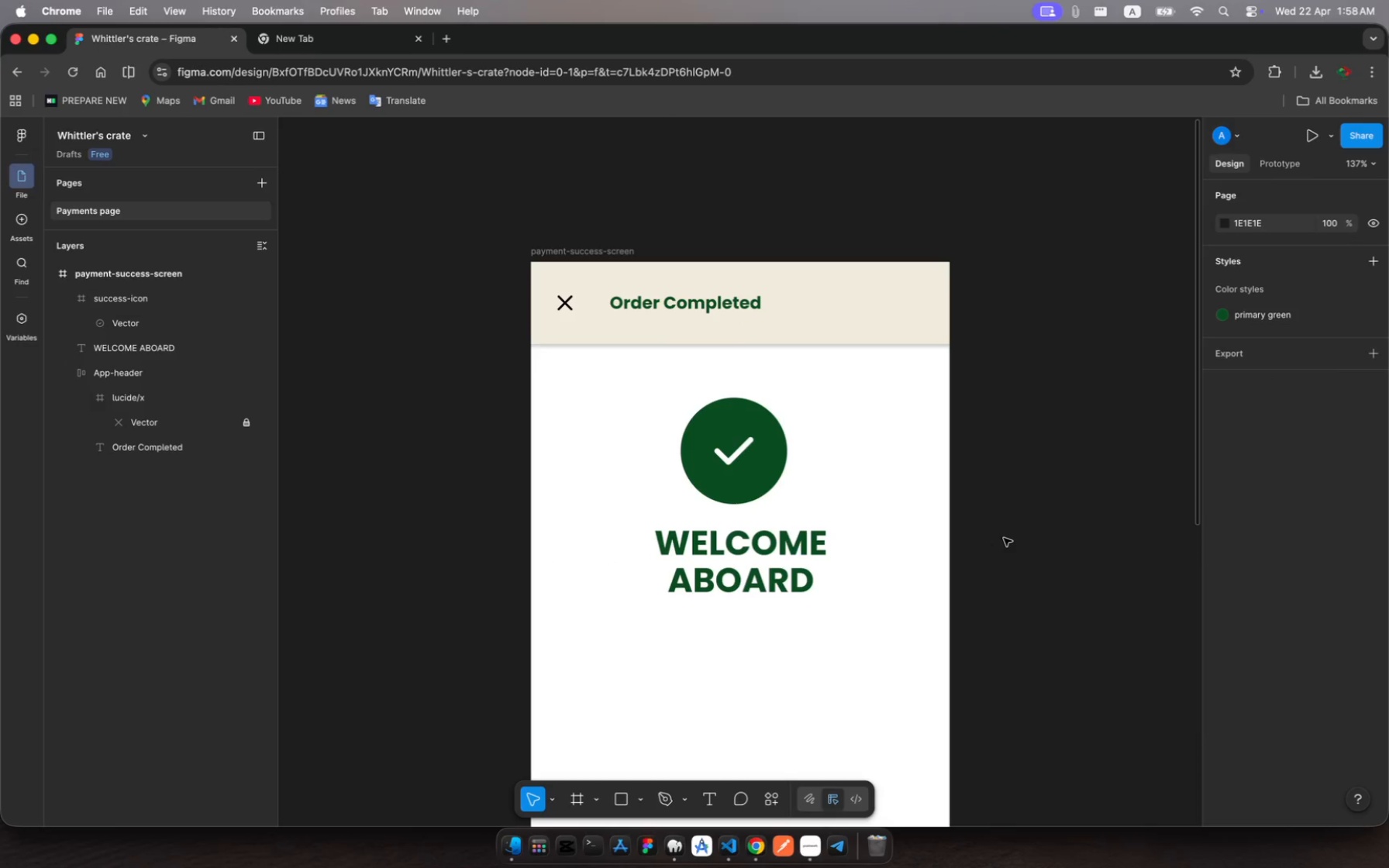 
left_click([744, 572])
 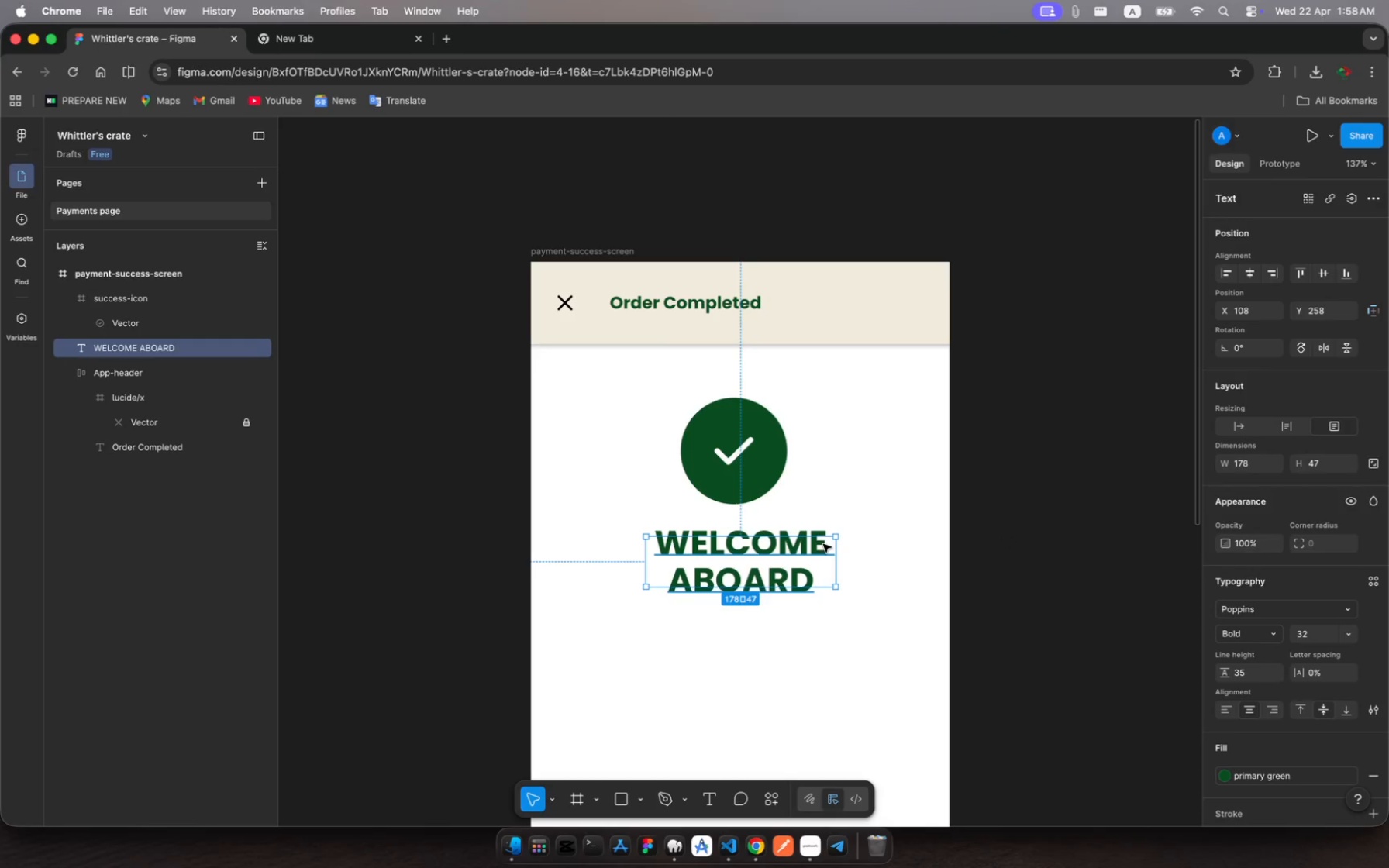 
left_click([825, 546])
 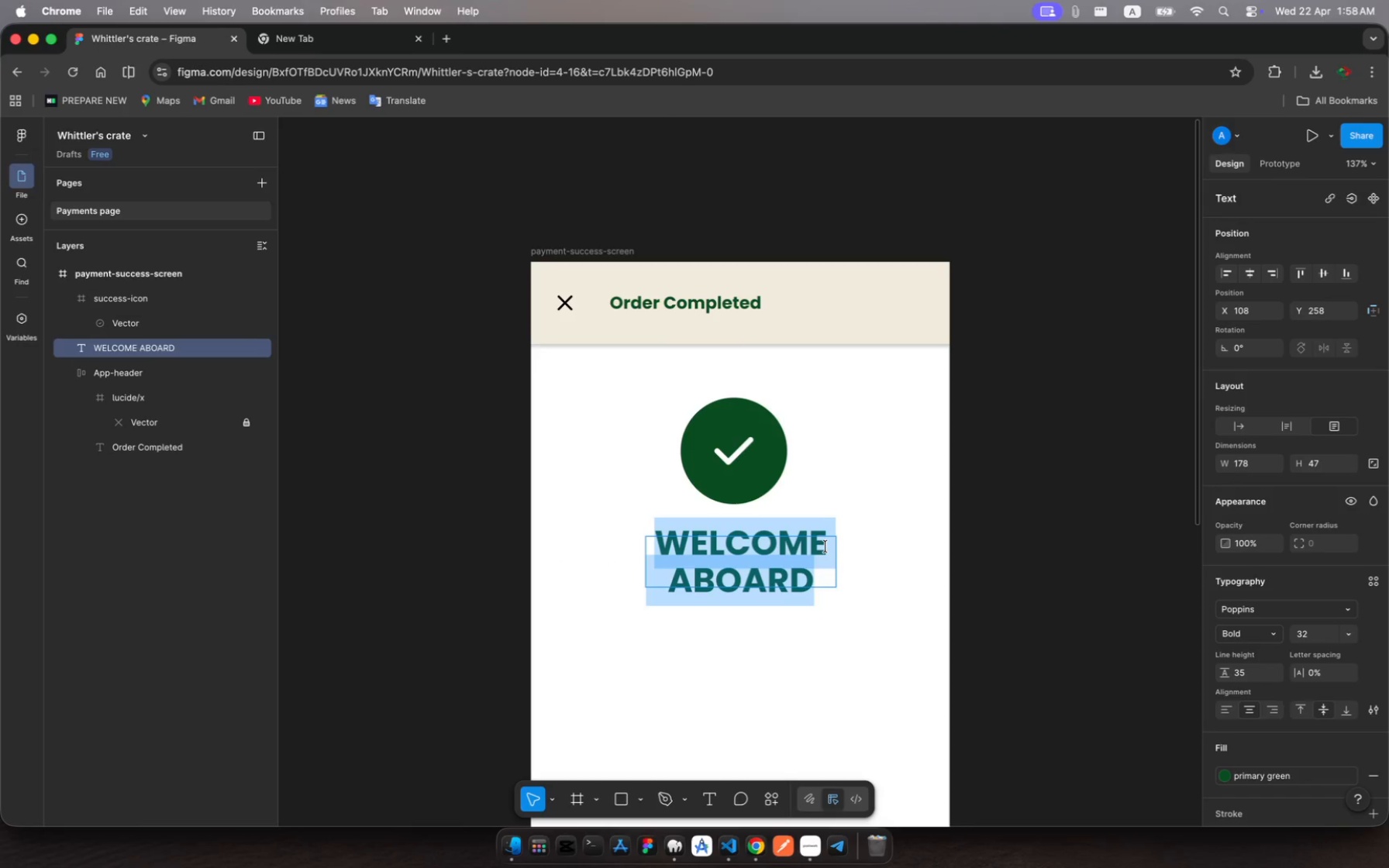 
left_click([825, 546])
 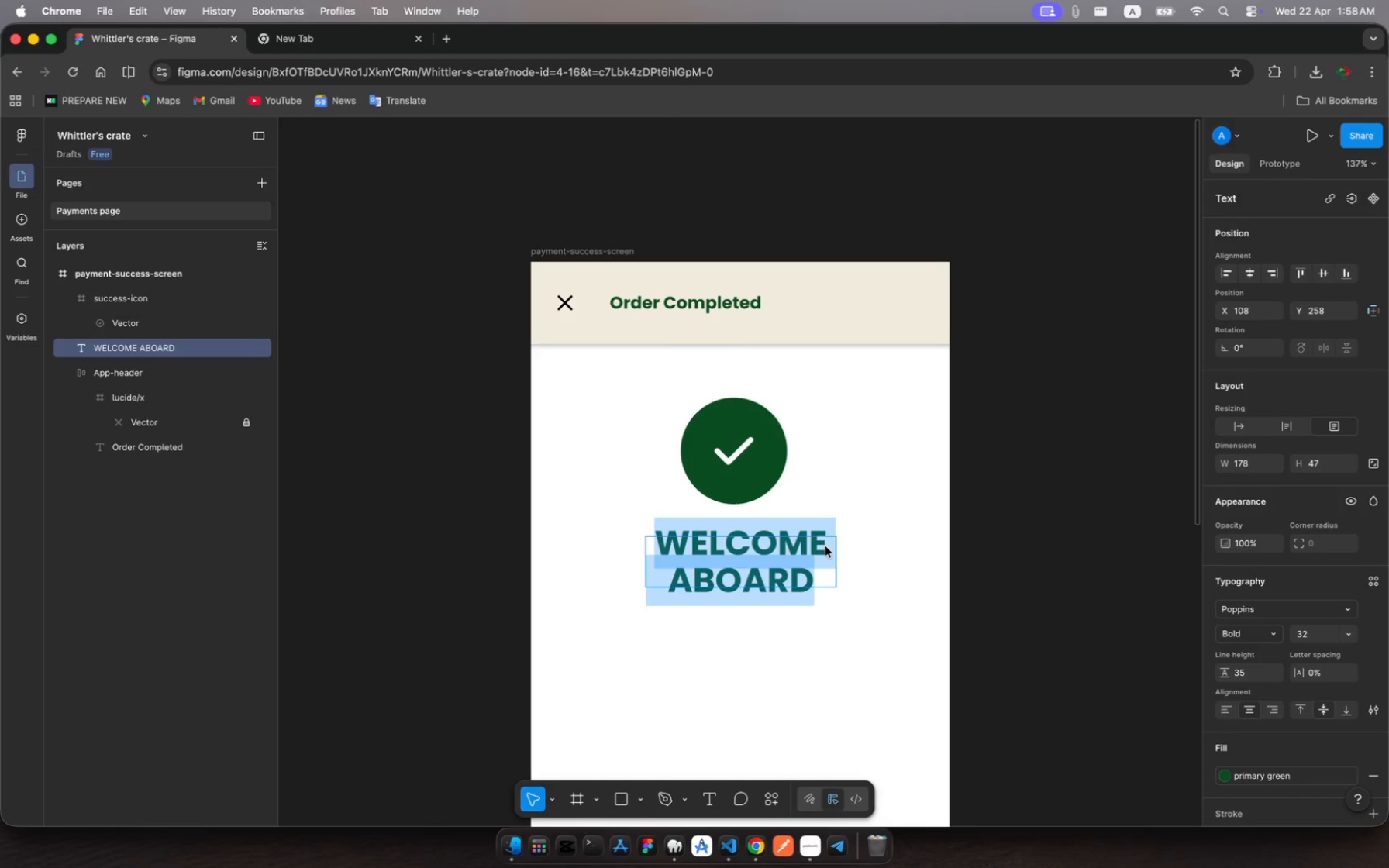 
left_click([825, 546])
 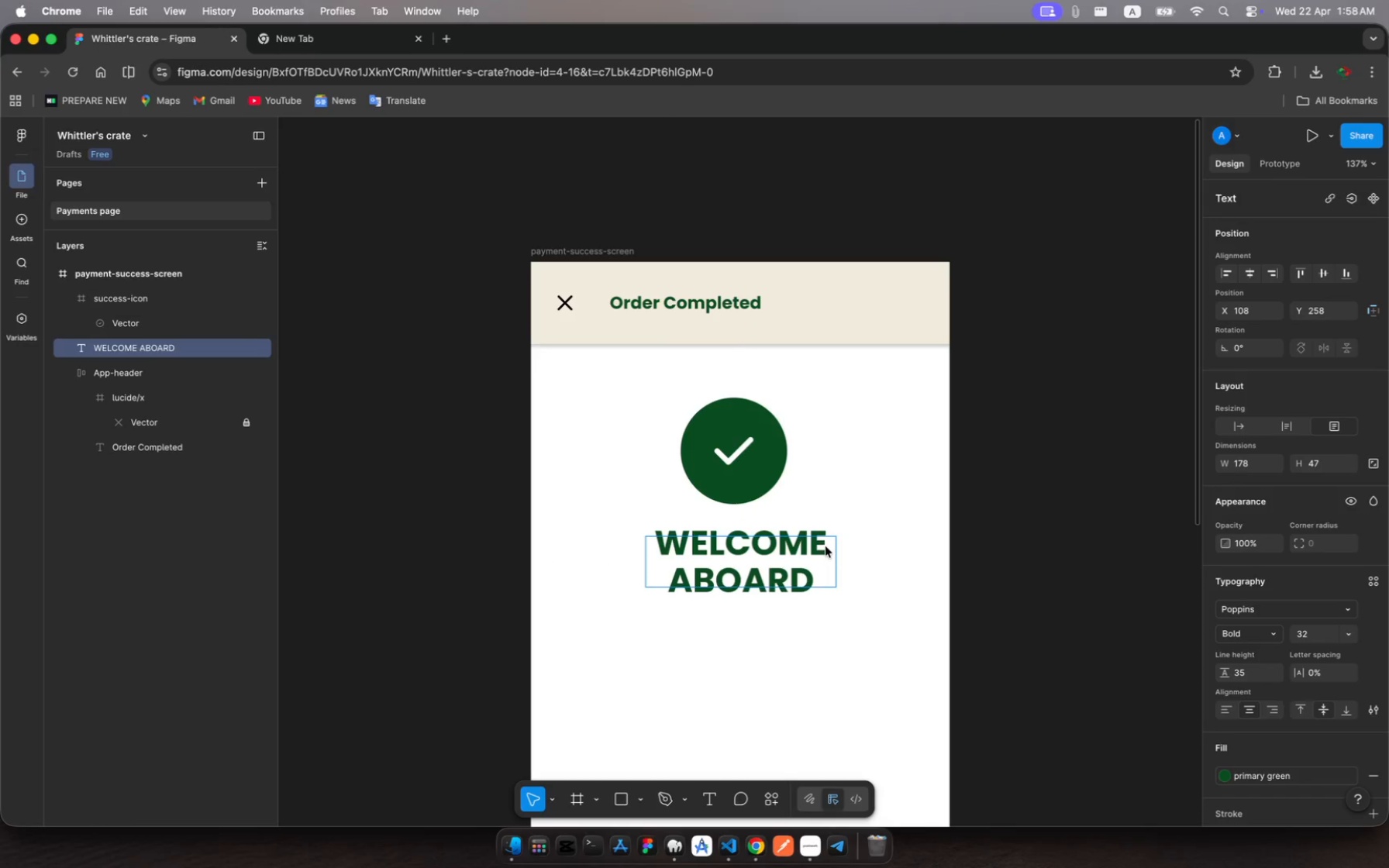 
key(Backspace)
key(Backspace)
key(Backspace)
key(Backspace)
key(Backspace)
key(Backspace)
type(elcome)
 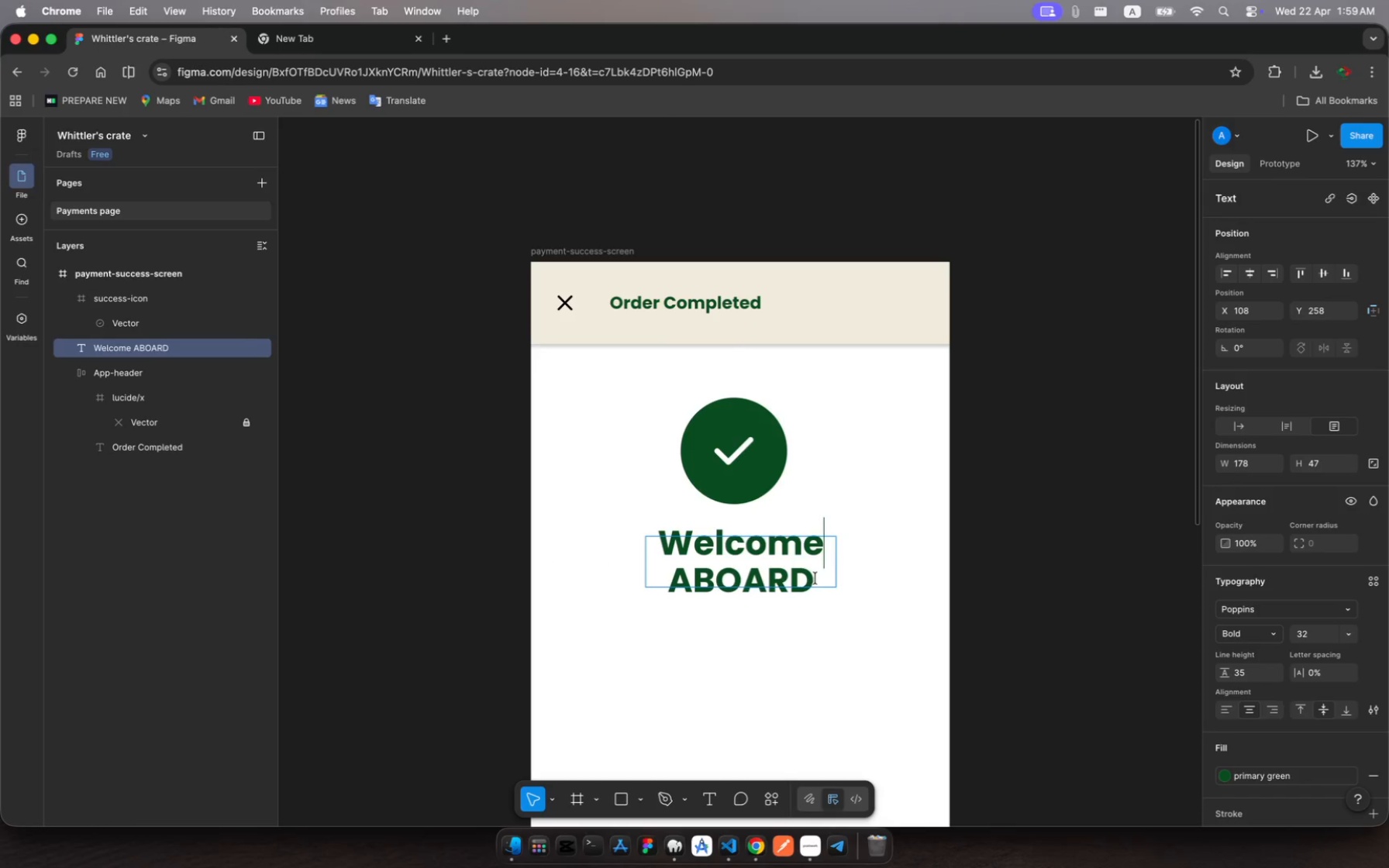 
left_click([818, 579])
 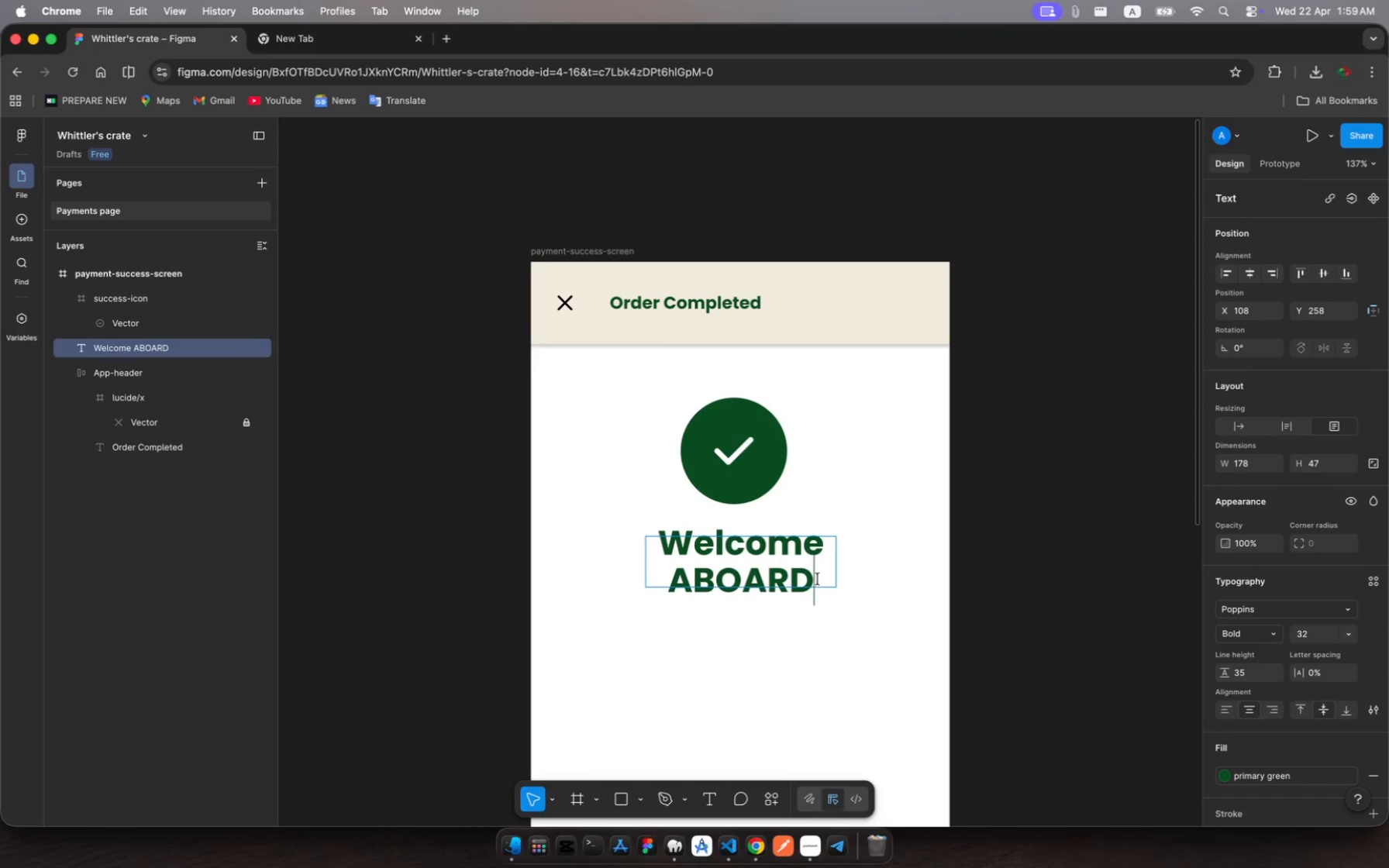 
key(Backspace)
key(Backspace)
key(Backspace)
key(Backspace)
key(Backspace)
type(boad)
 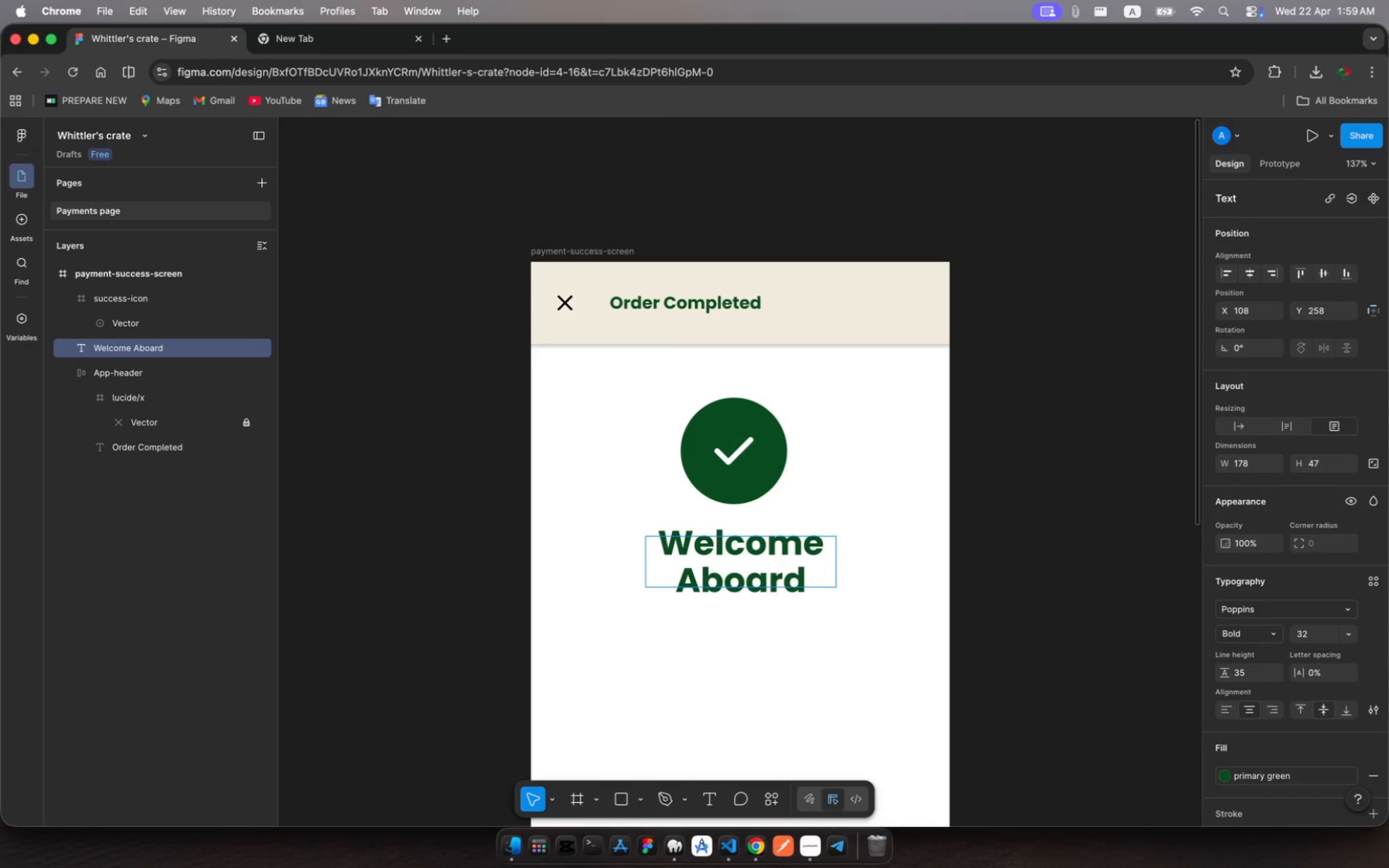 
hold_key(key=R, duration=0.3)
 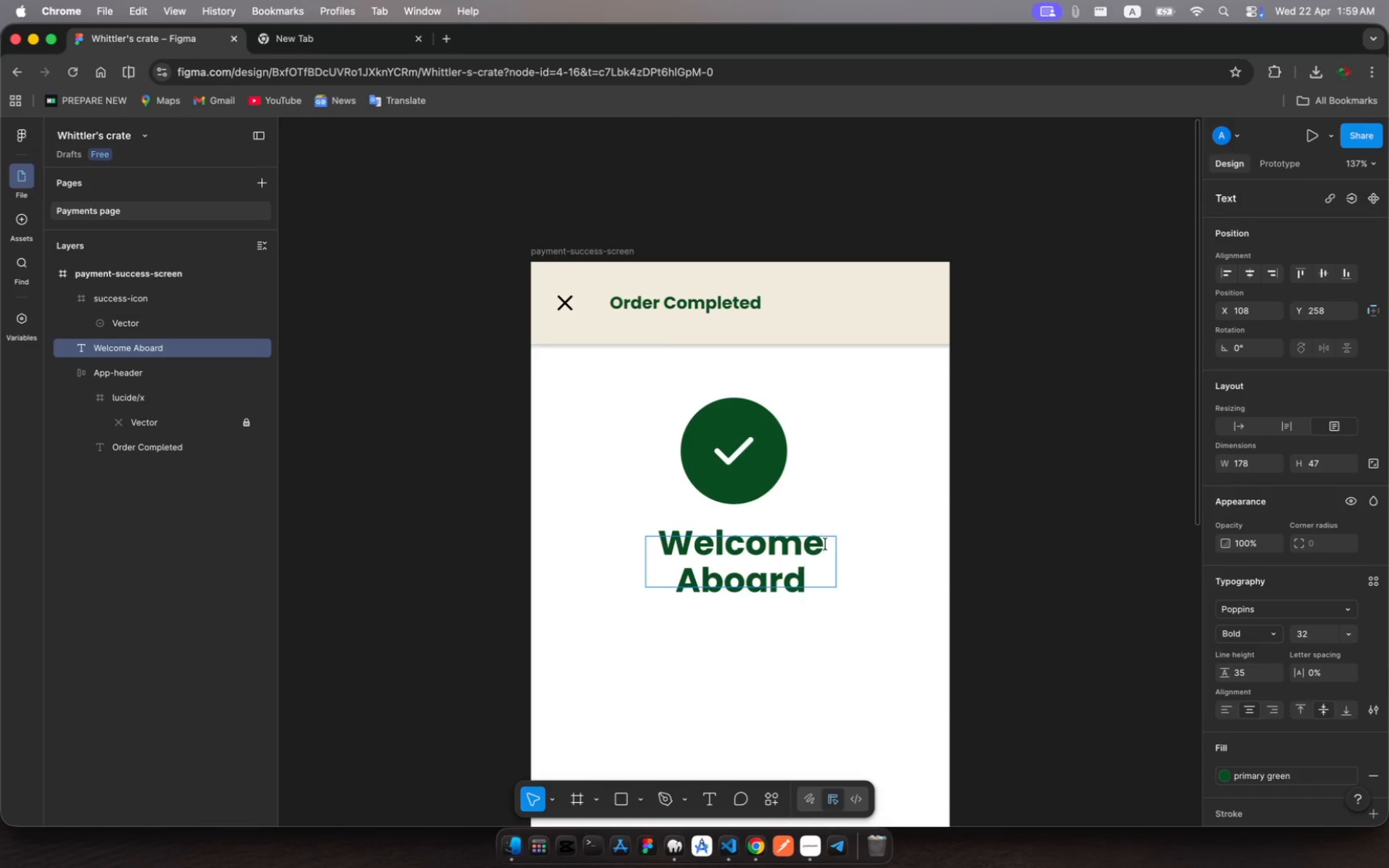 
left_click([874, 557])
 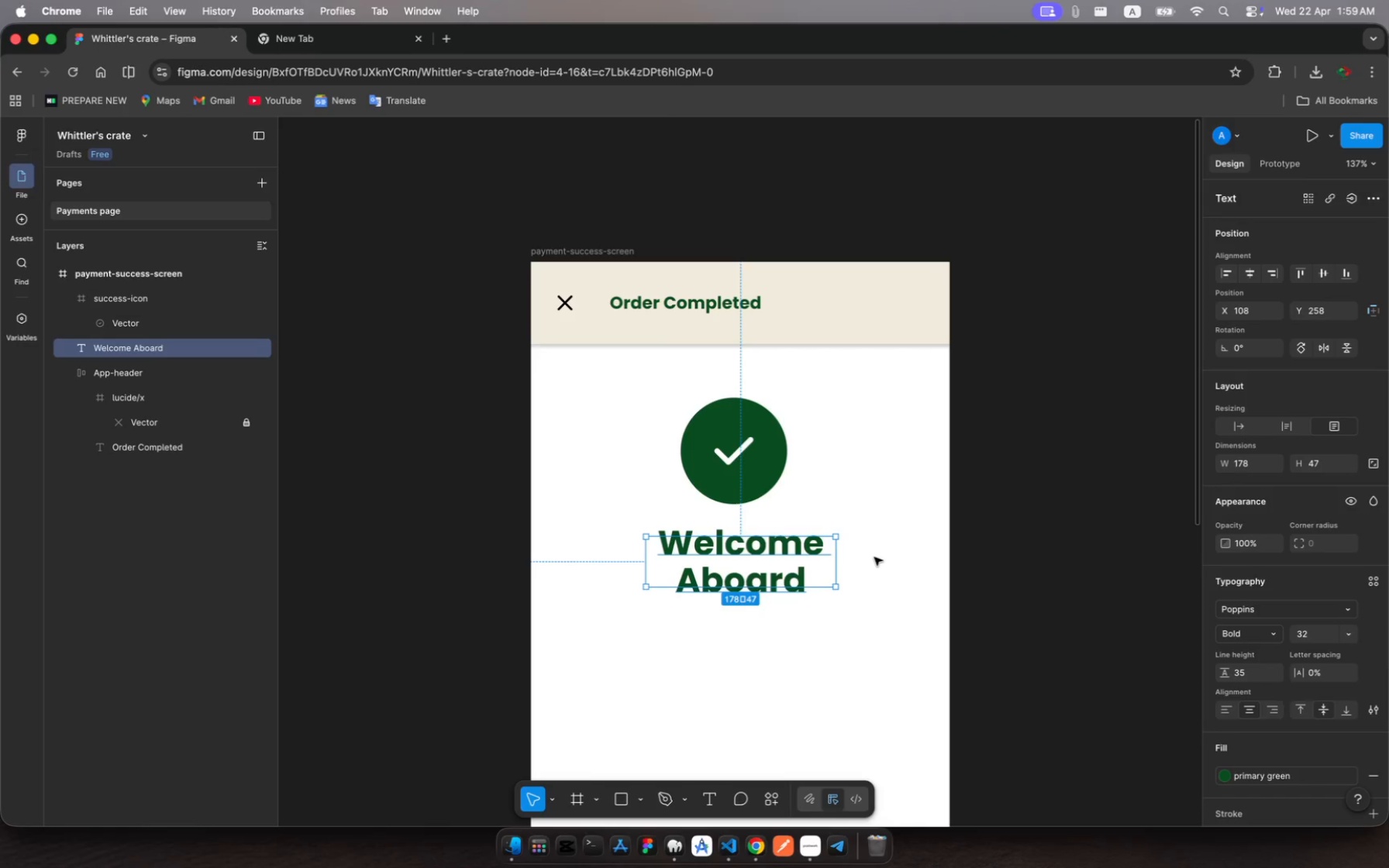 
left_click([874, 557])
 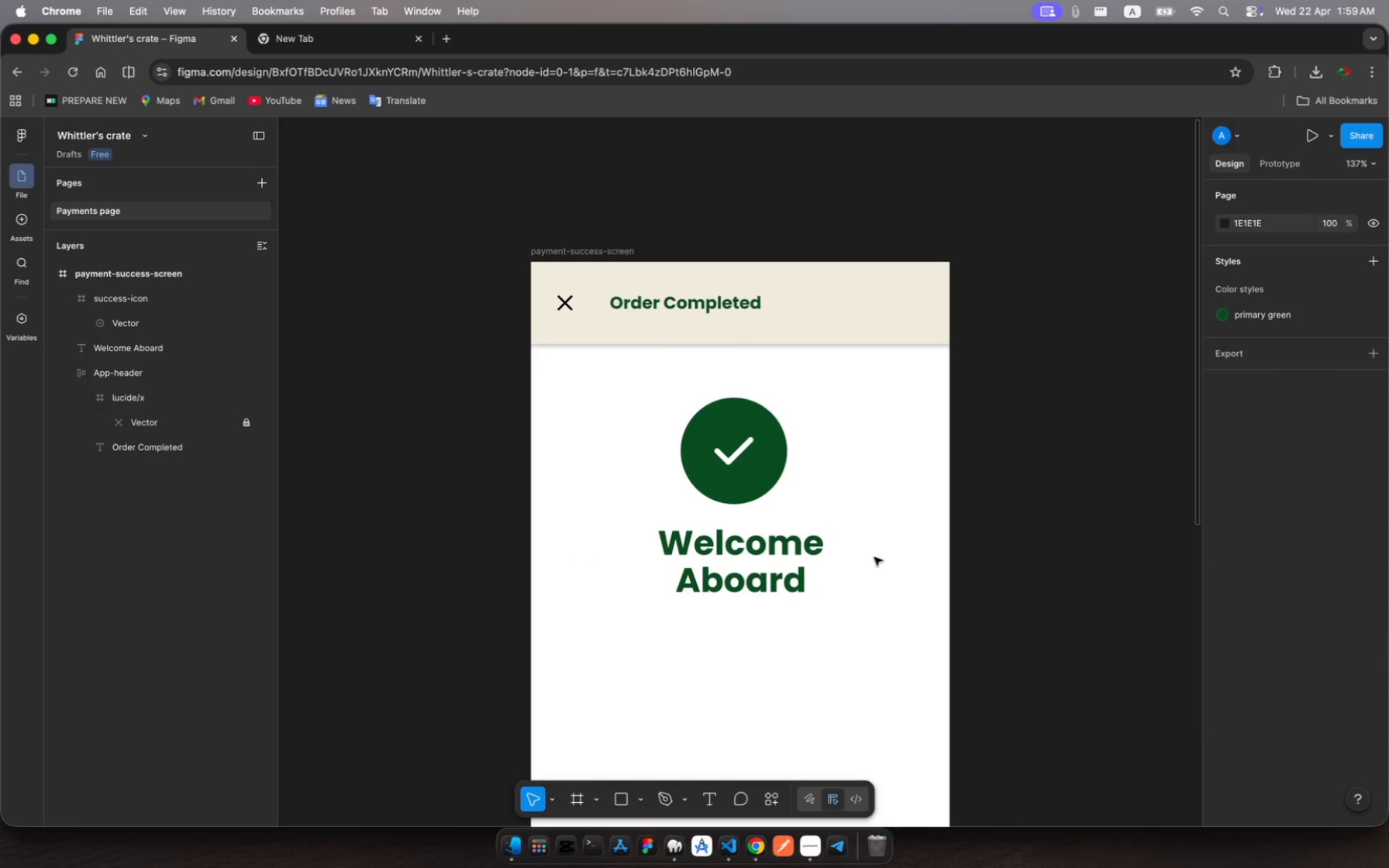 
scroll: coordinate [874, 557], scroll_direction: down, amount: 11.0
 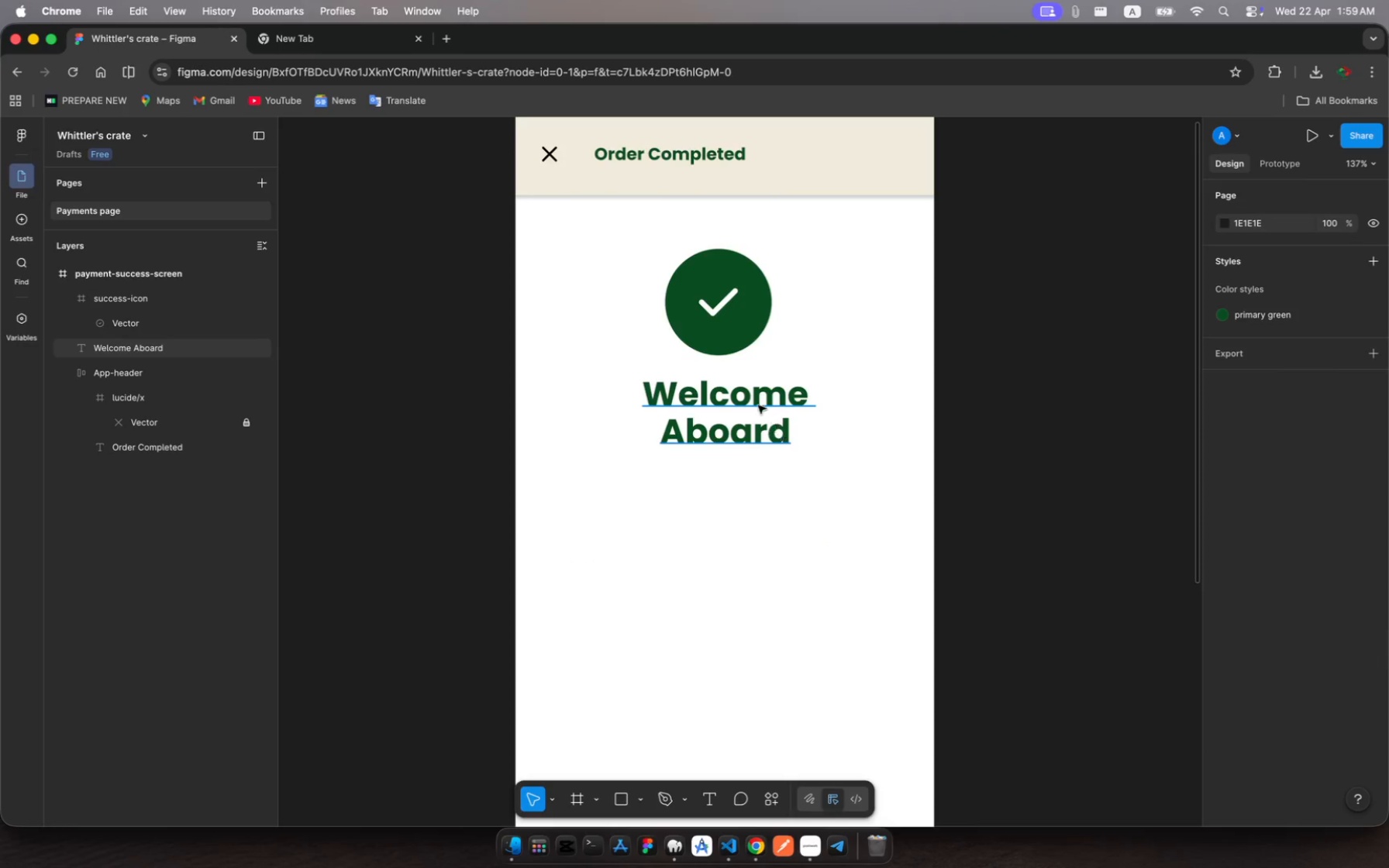 
left_click([750, 395])
 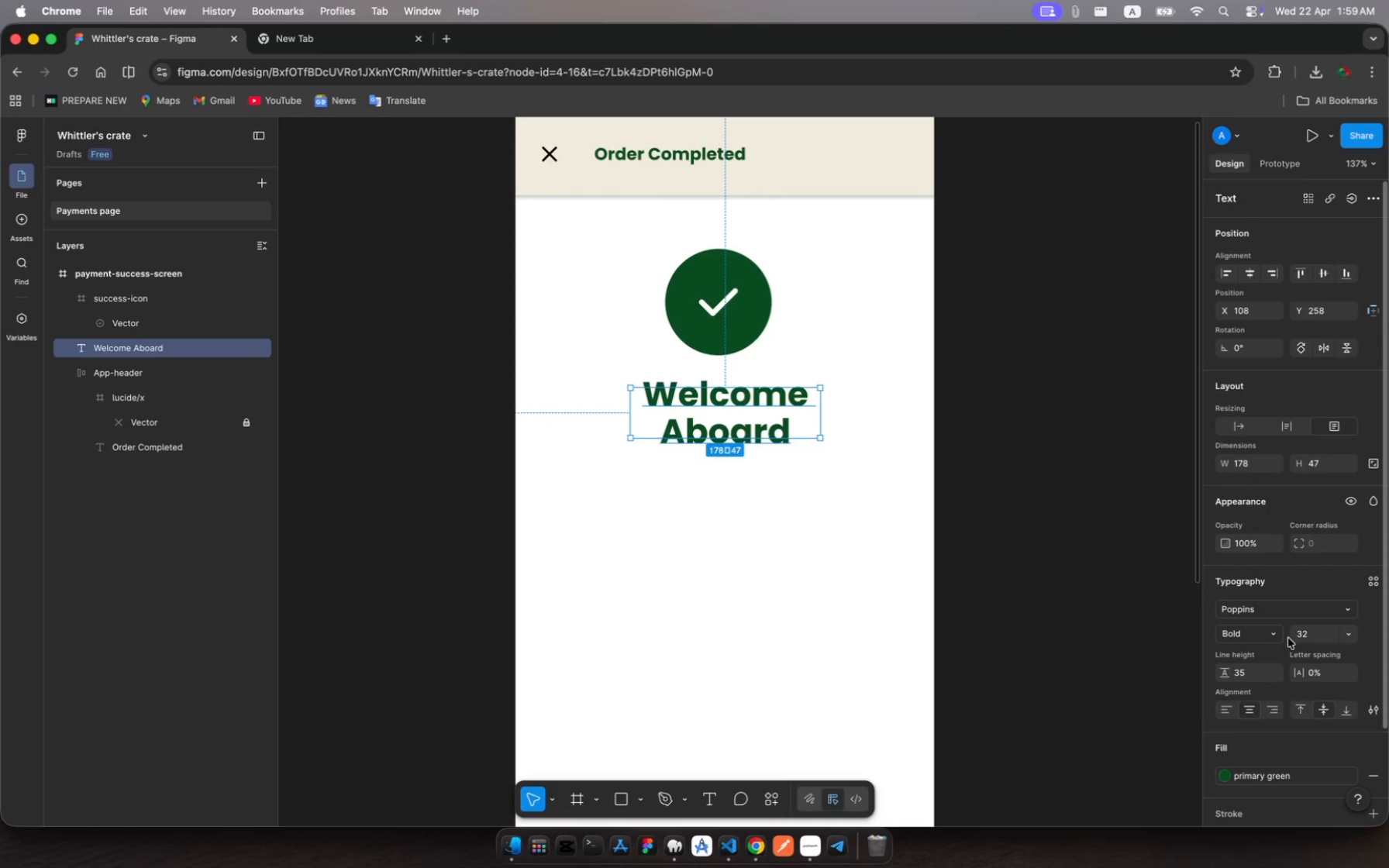 
left_click([1277, 633])
 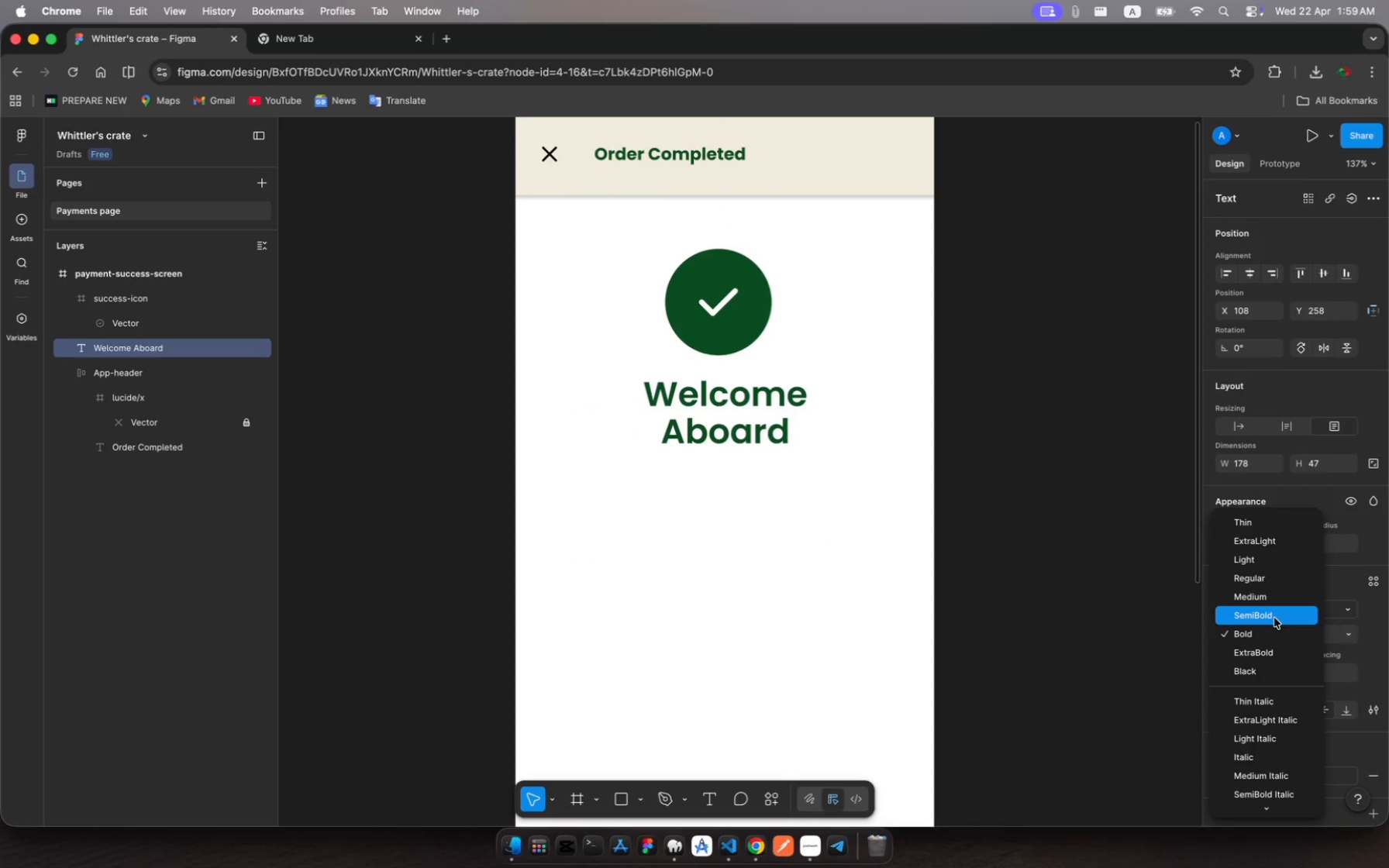 
left_click([1274, 618])
 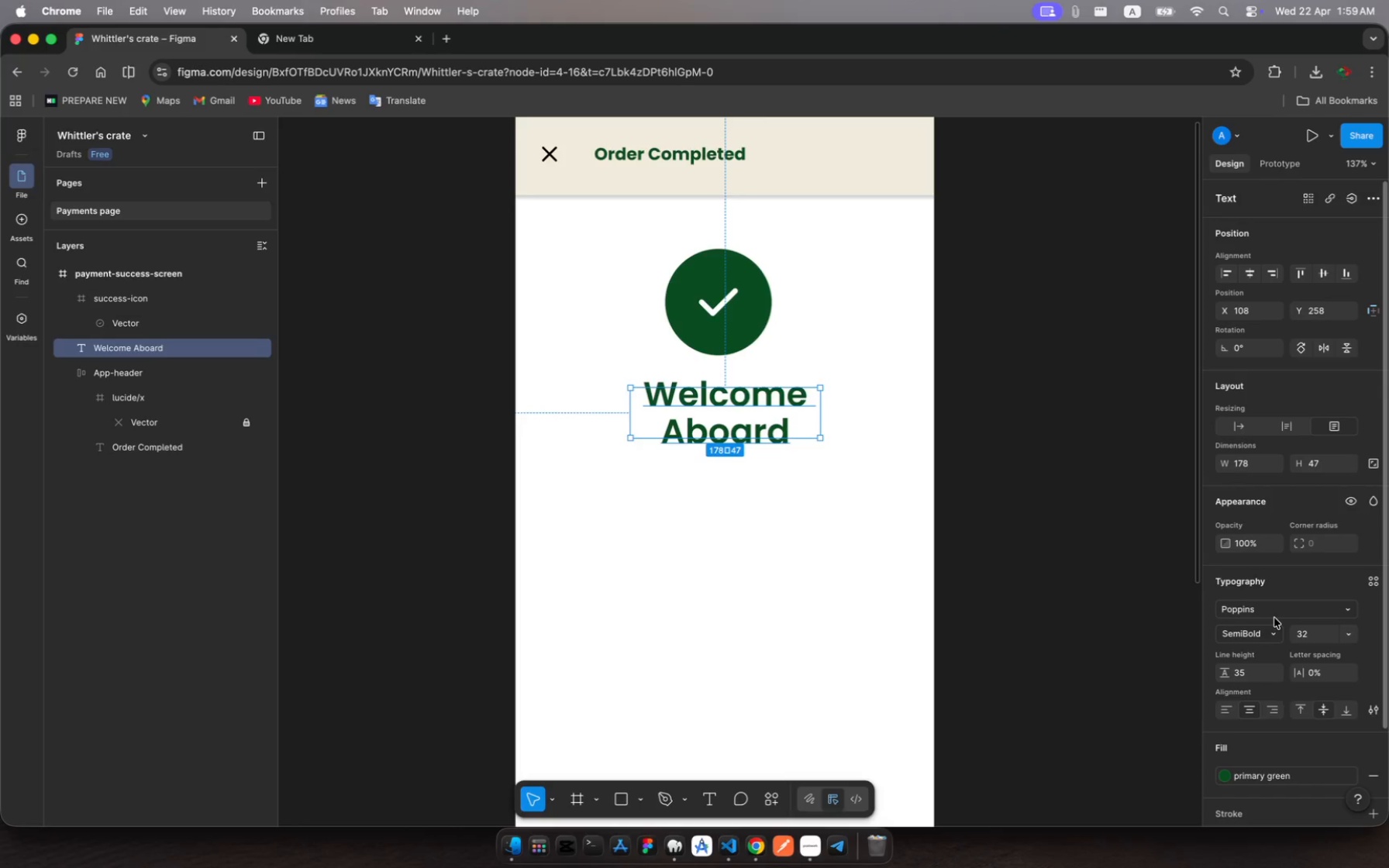 
wait(17.24)
 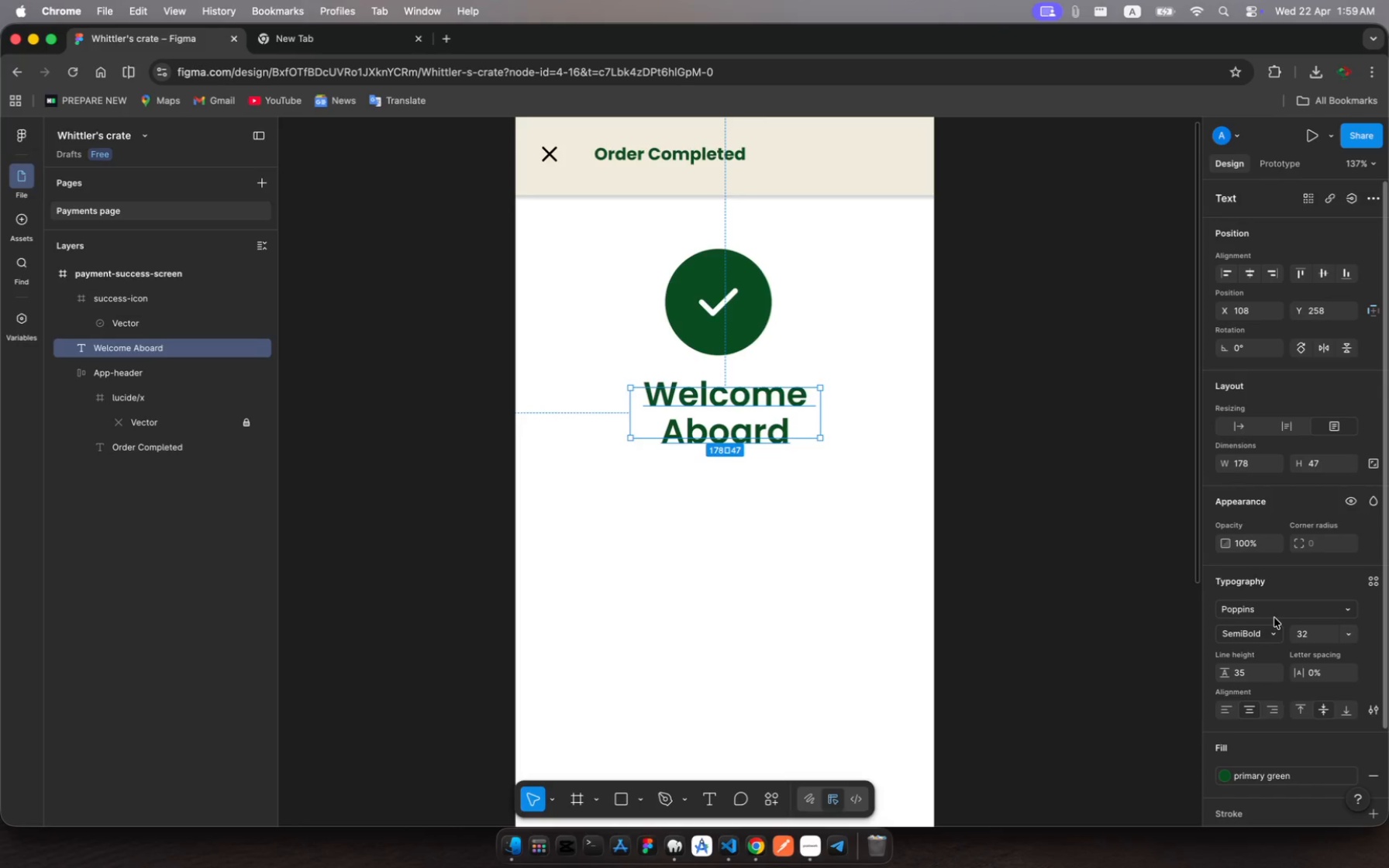 
left_click([813, 847])